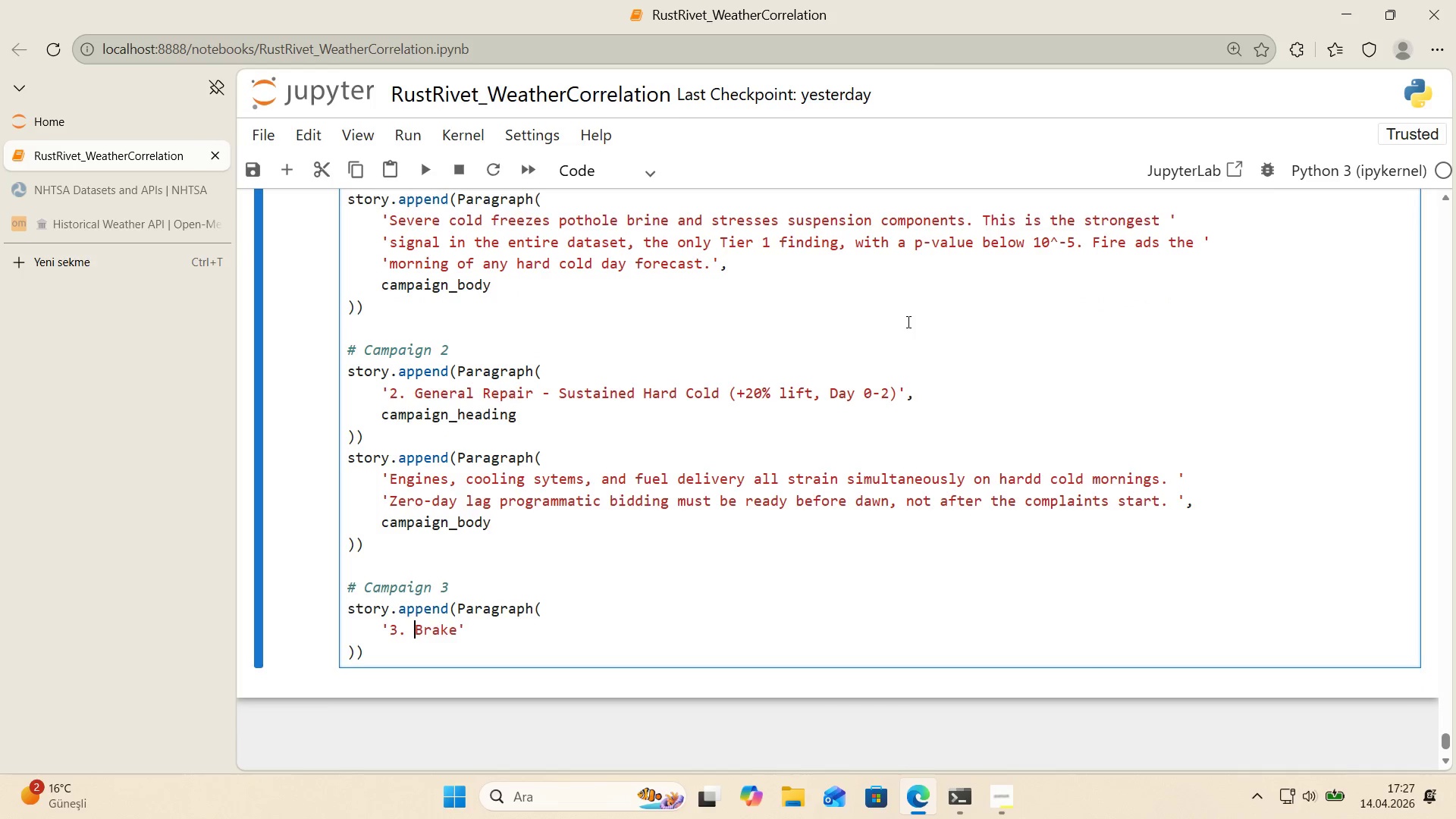 
key(ArrowRight)
 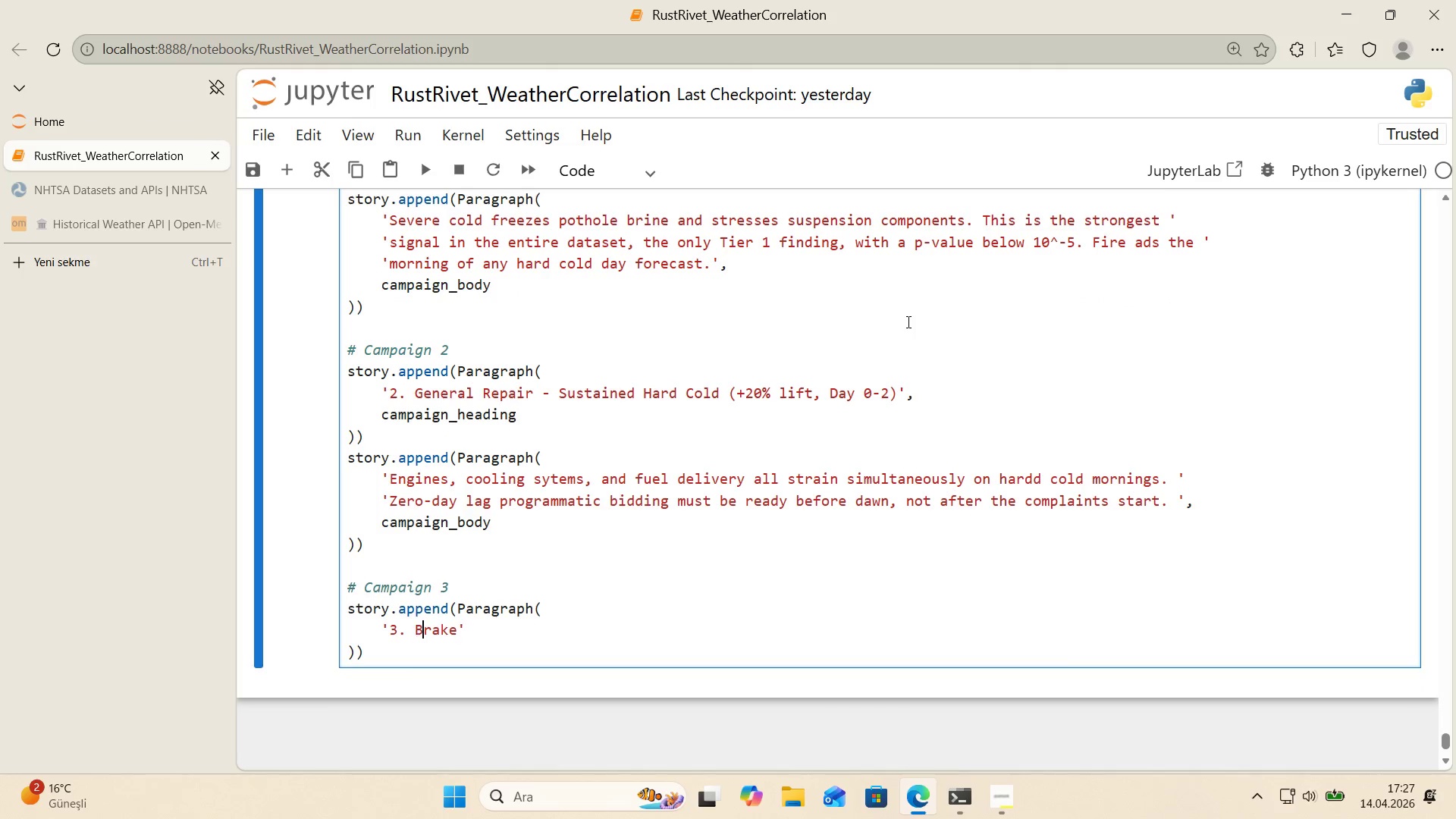 
key(ArrowRight)
 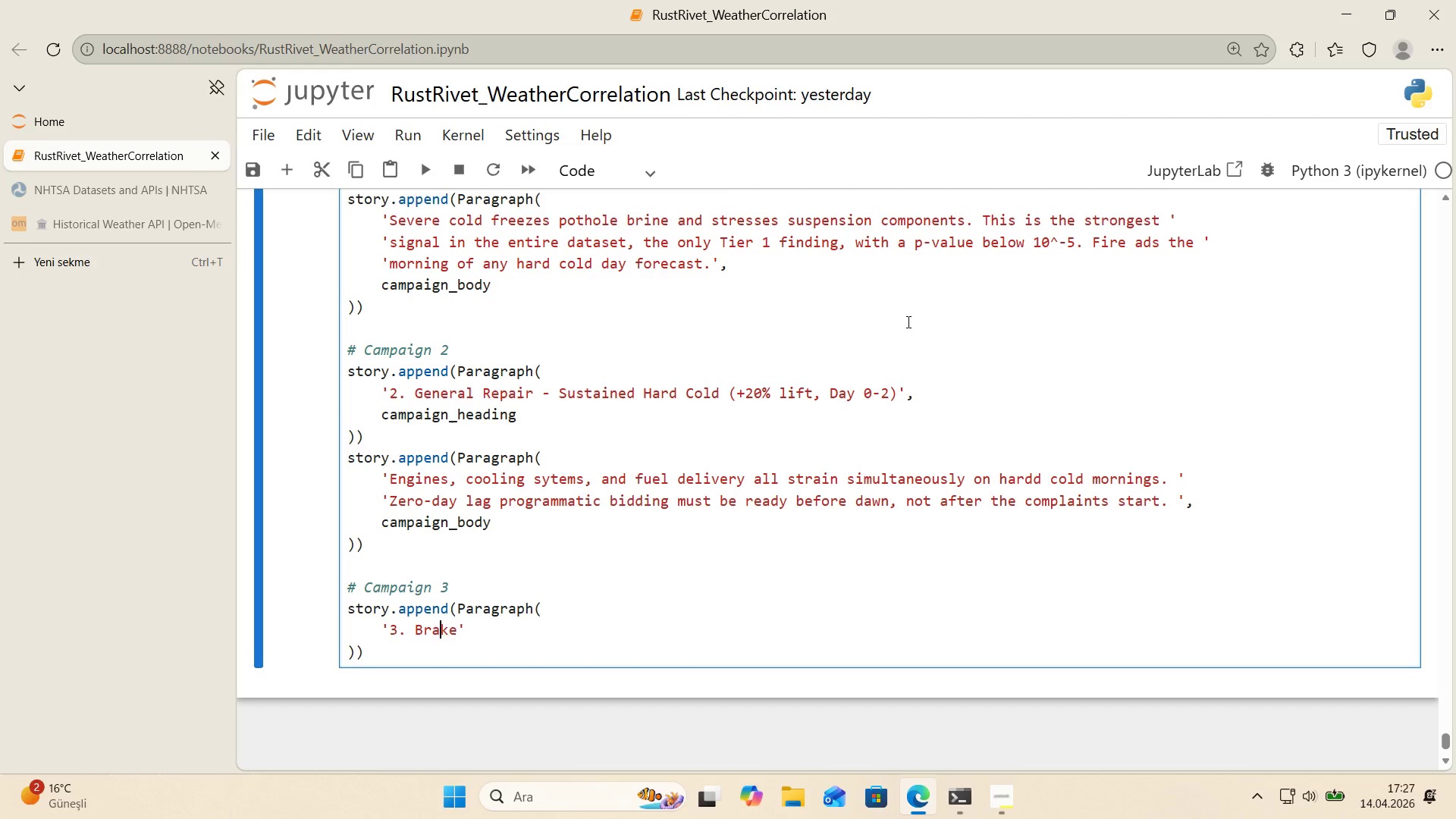 
key(ArrowRight)
 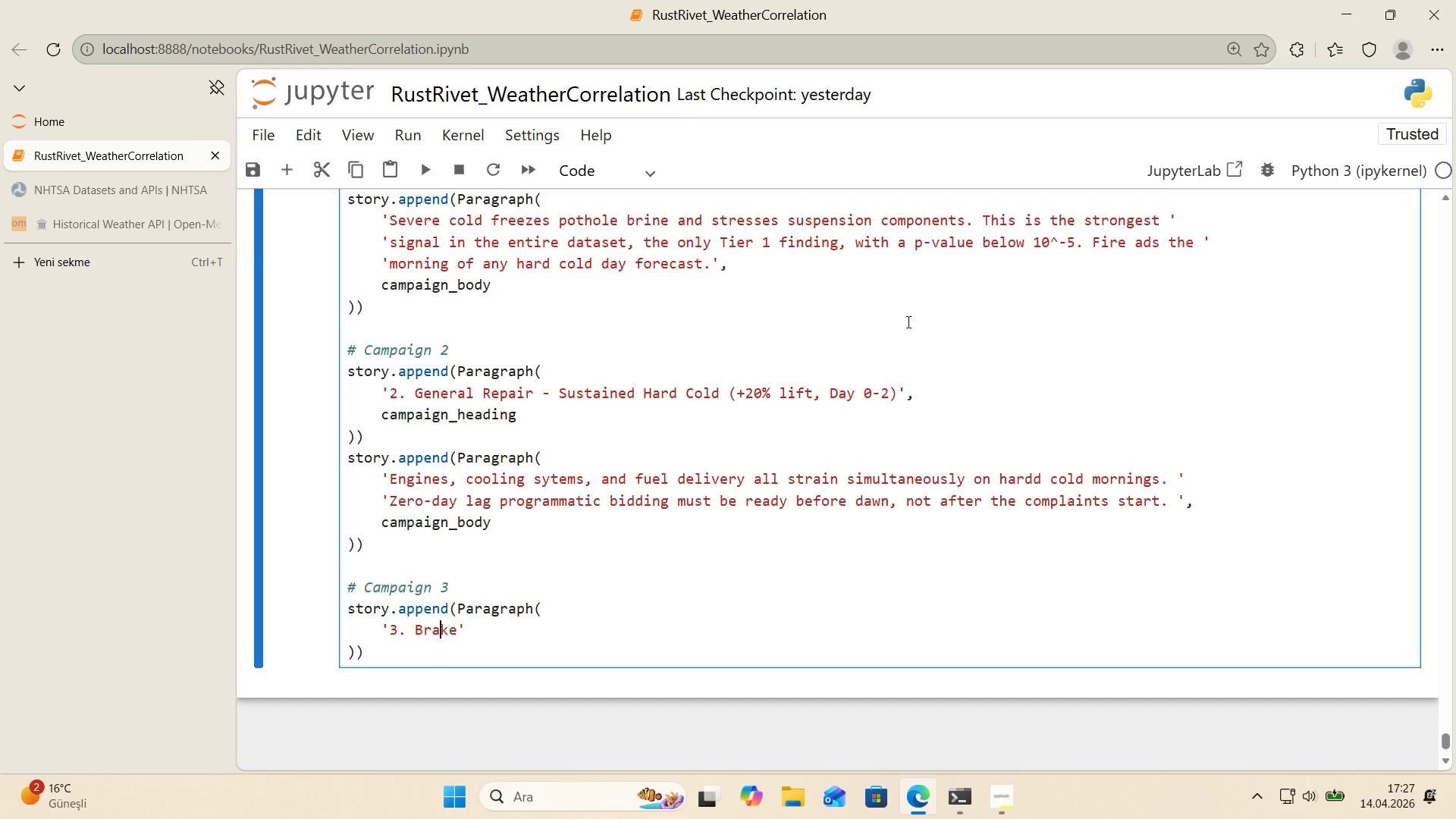 
key(ArrowRight)
 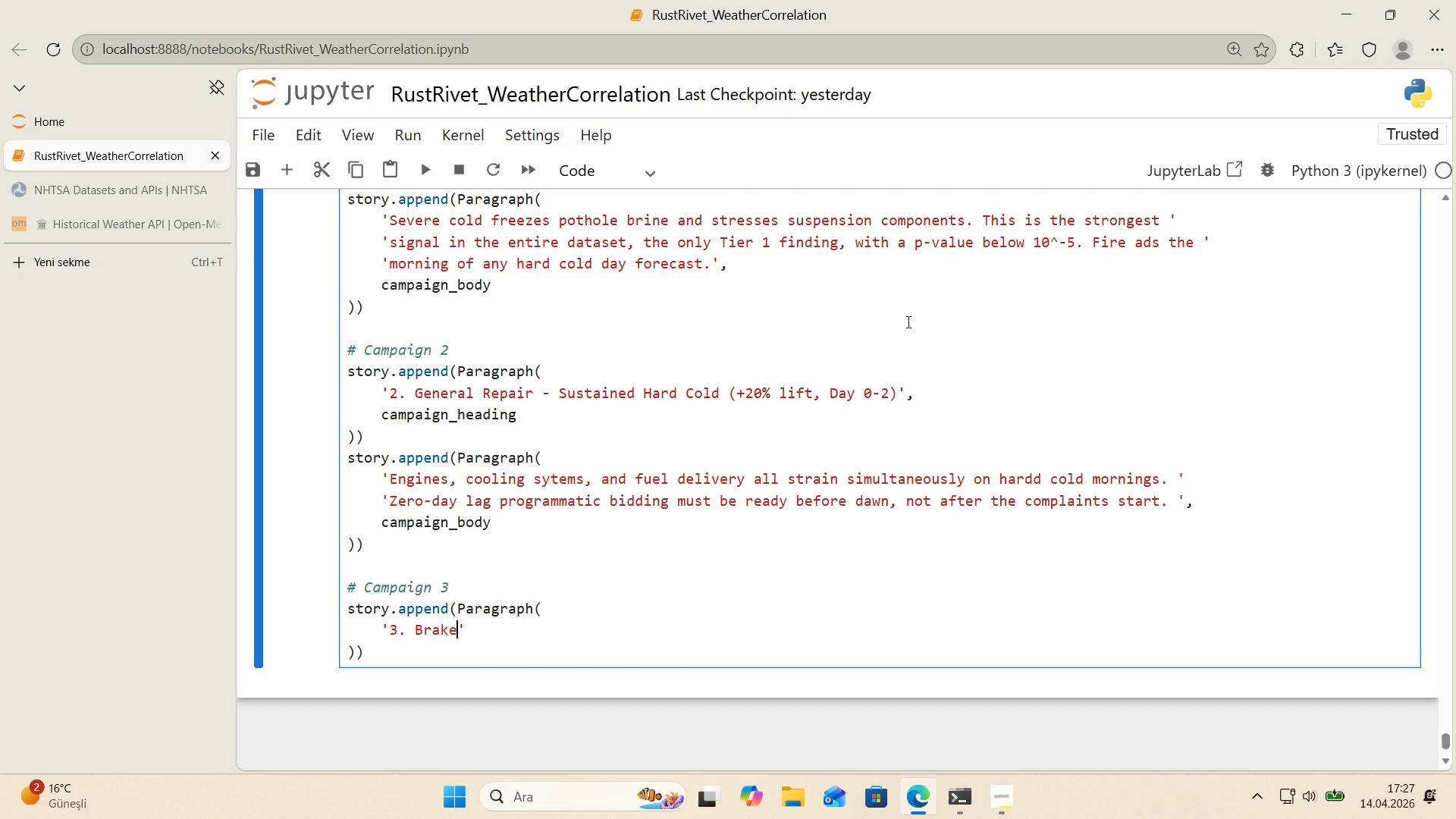 
key(ArrowRight)
 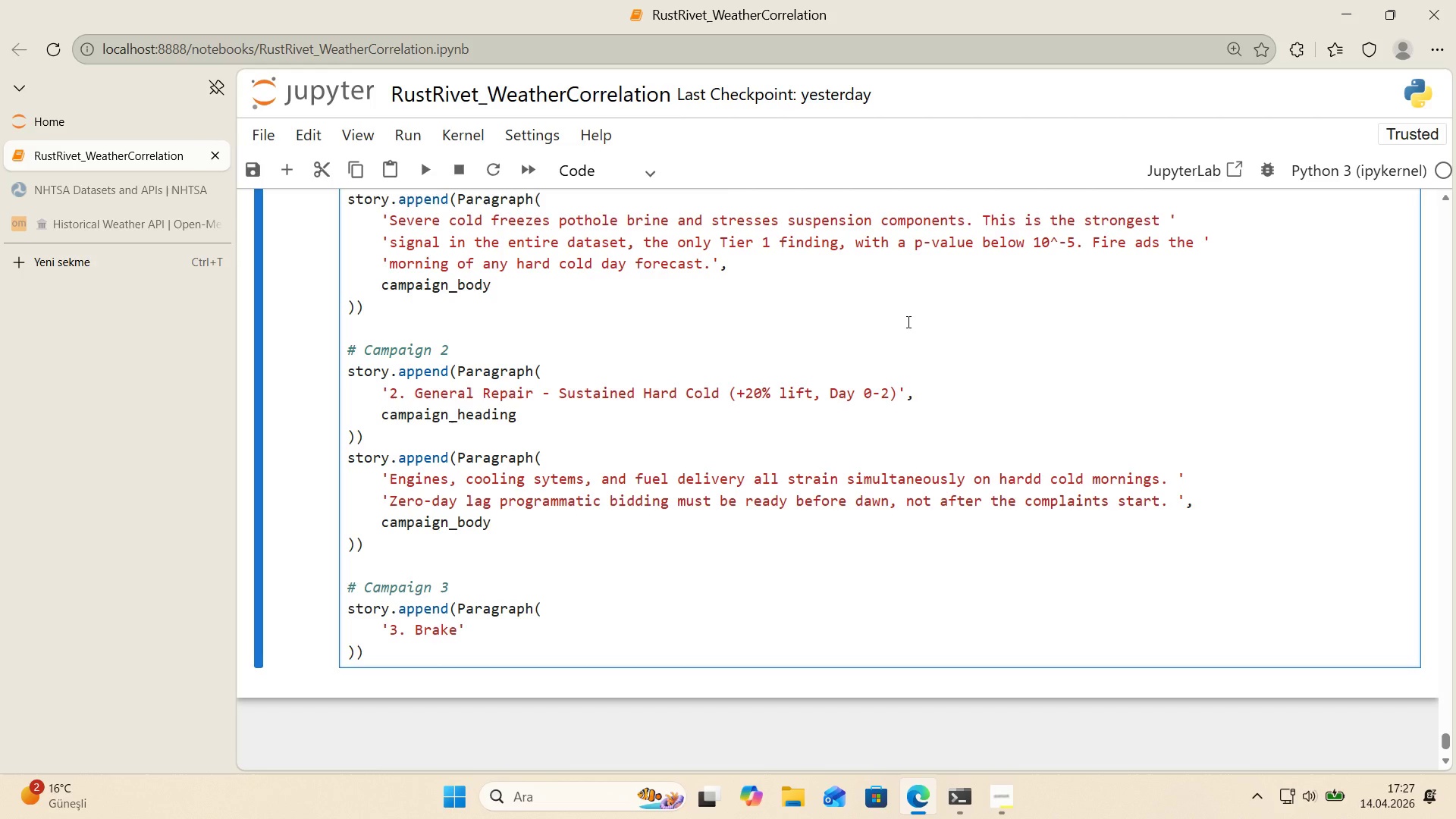 
type( ^amp< Muffler - s)
key(Backspace)
type(Susta'ned Hard Cold *()
 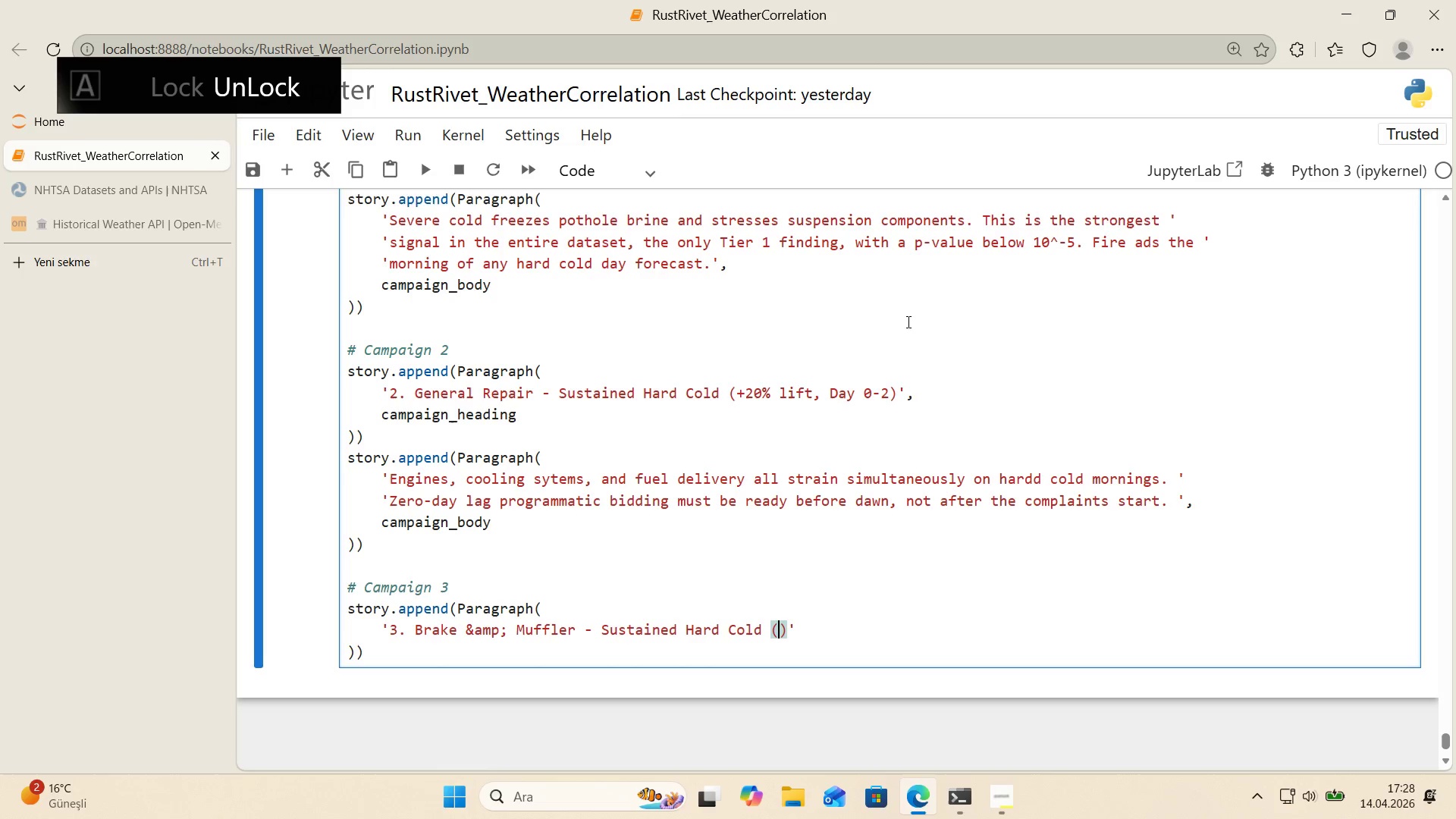 
 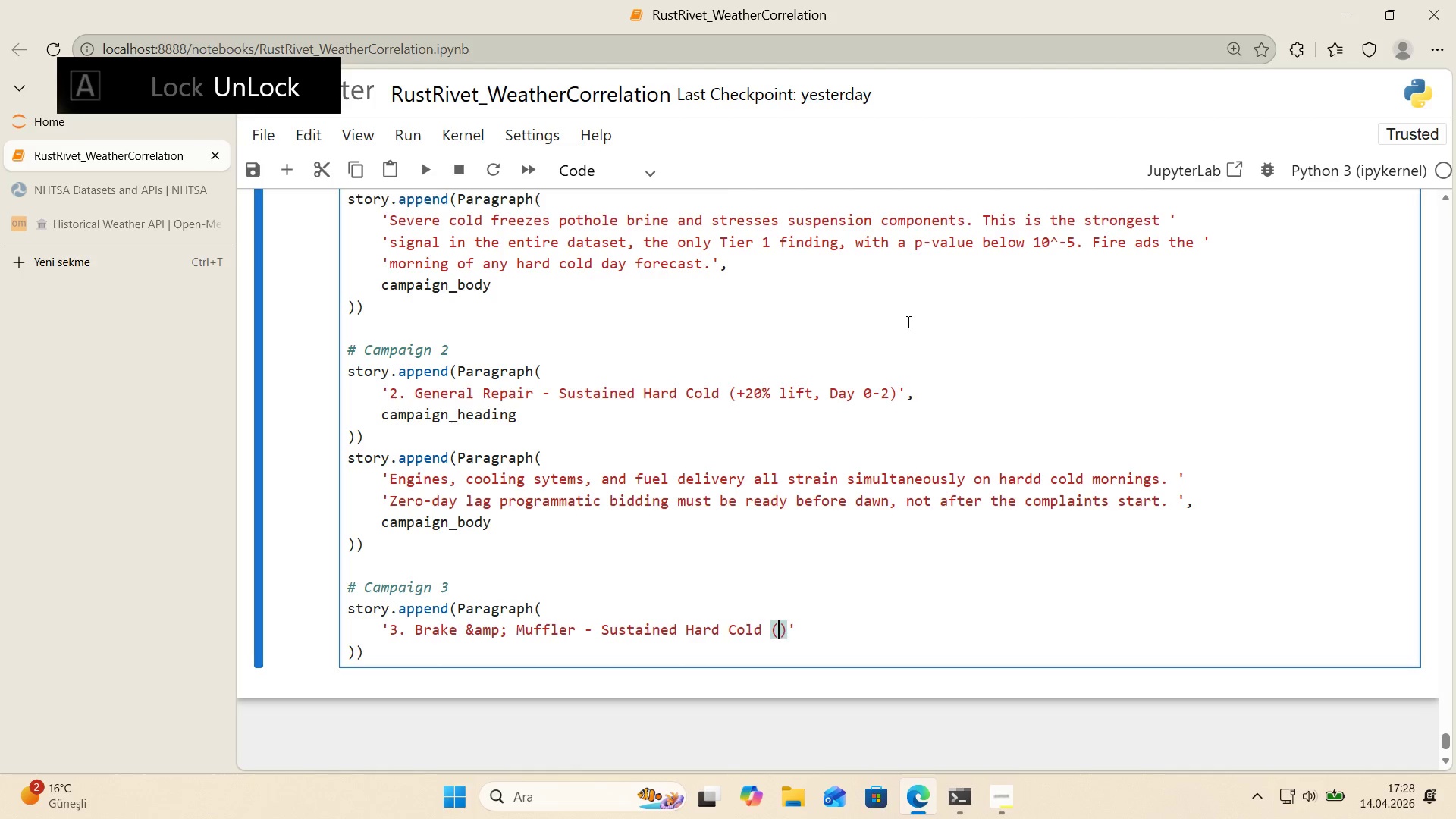 
key(ArrowLeft)
 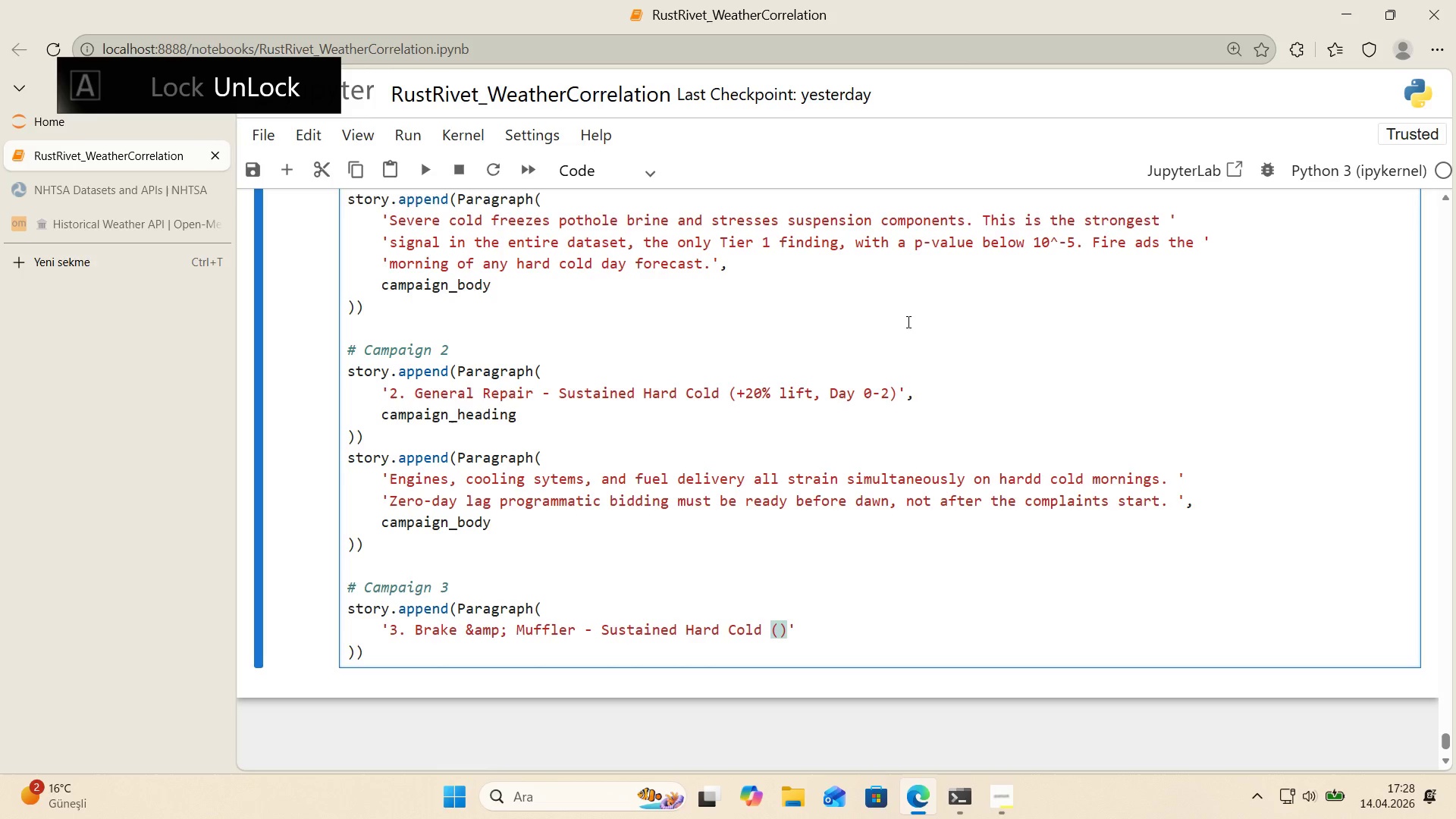 
type(+17% l'ft, Day 0-2 )
 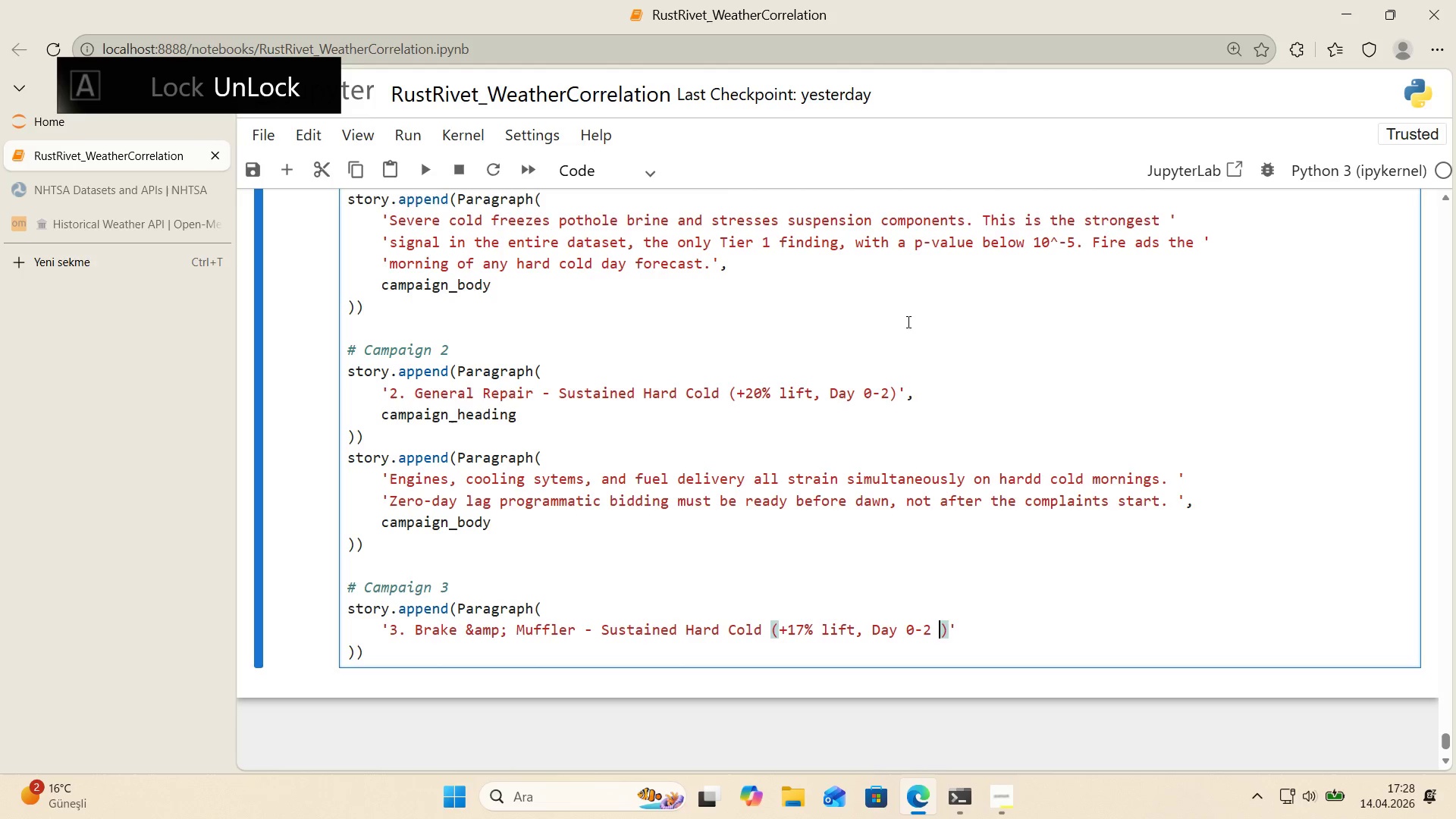 
key(ArrowRight)
 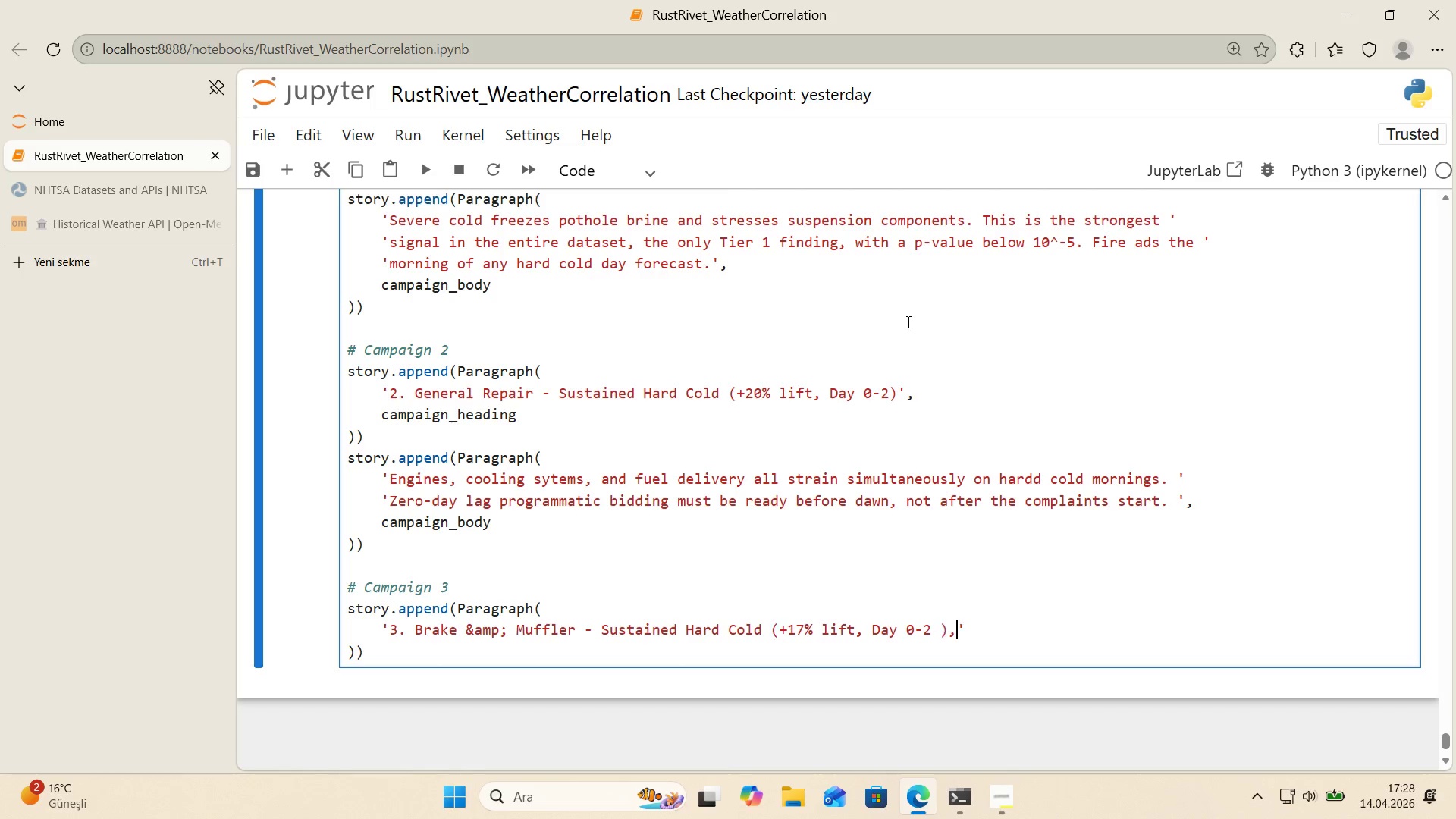 
key(Comma)
 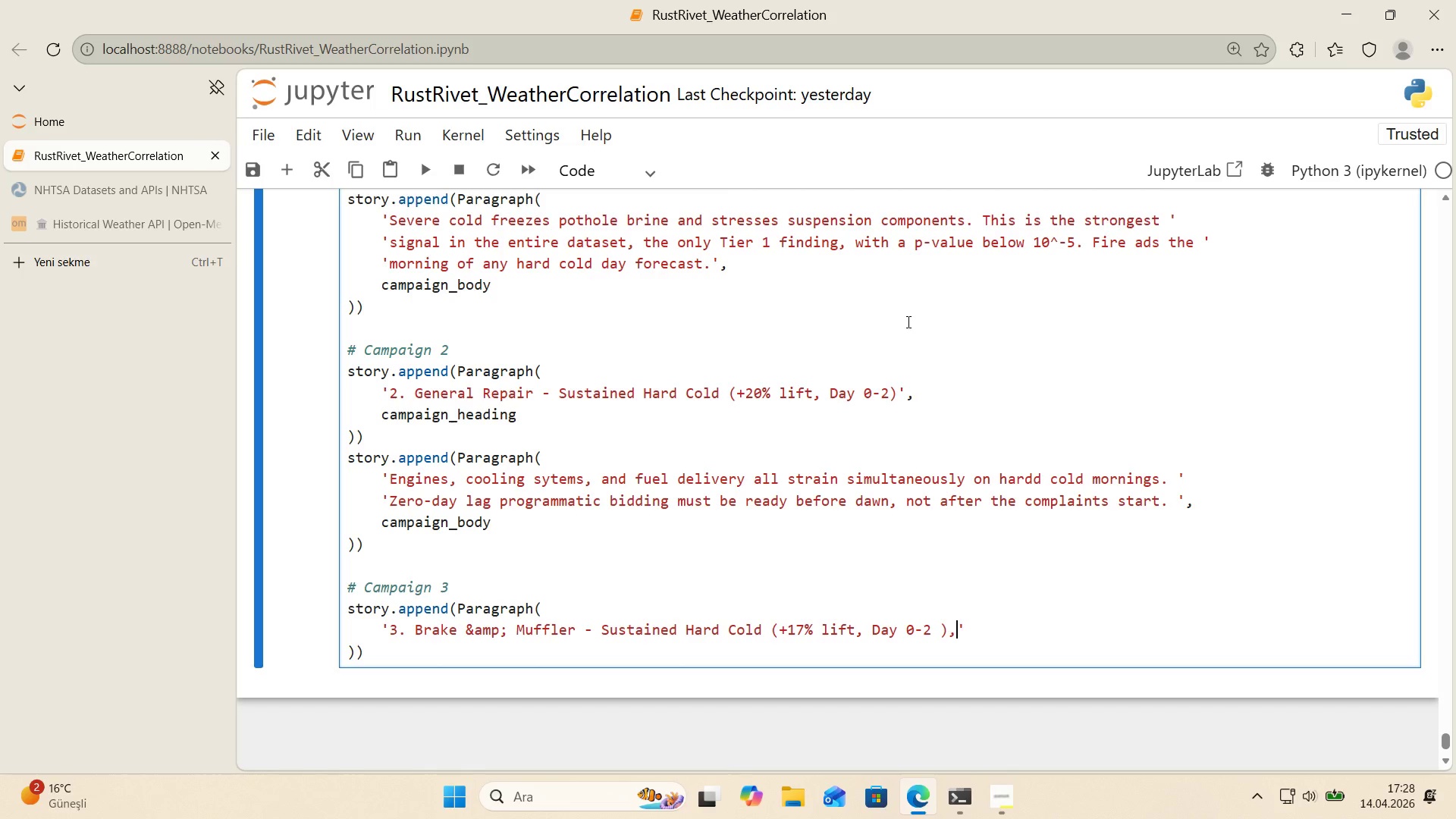 
key(Backspace)
 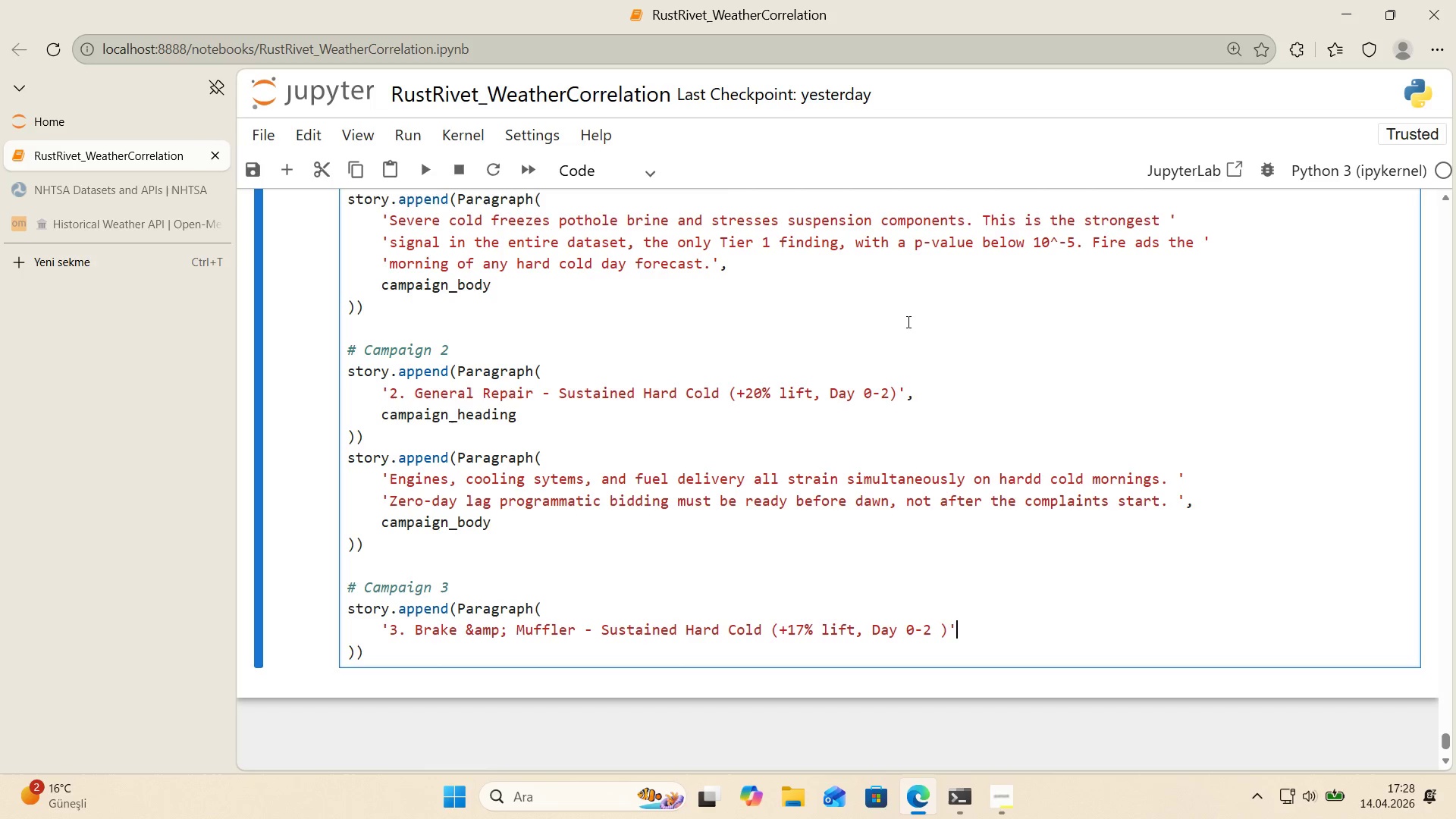 
key(ArrowRight)
 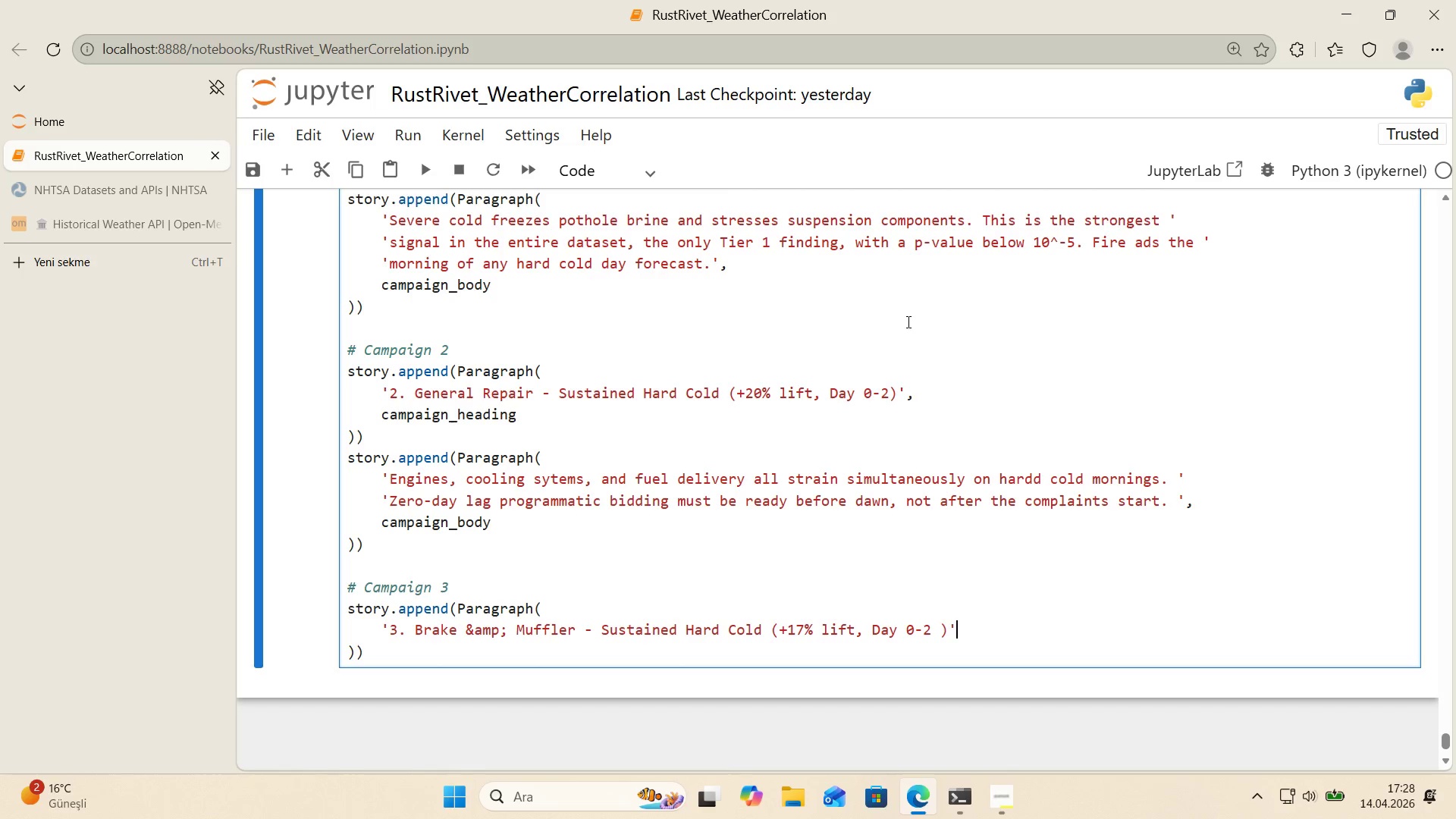 
key(Comma)
 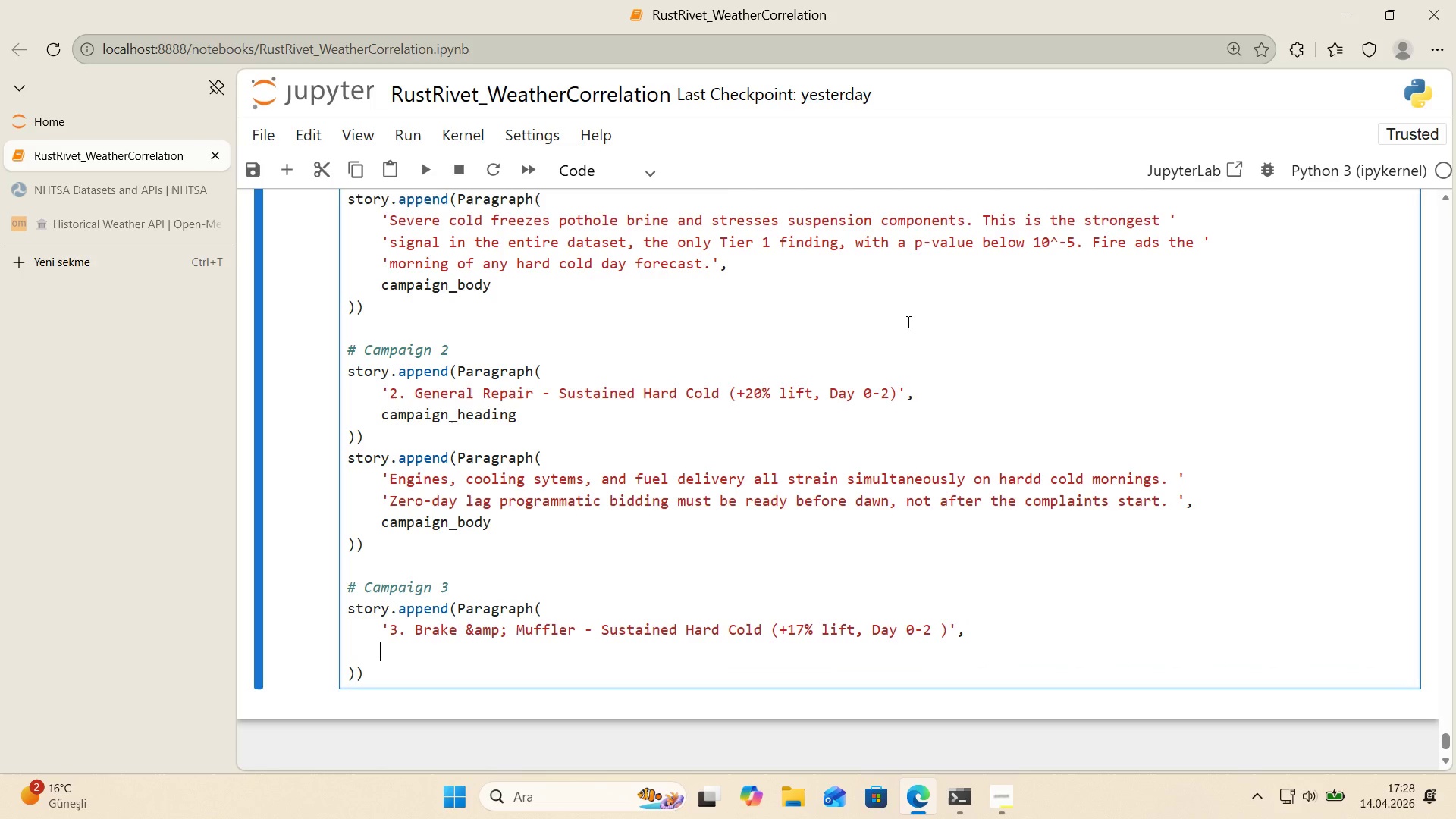 
key(Enter)
 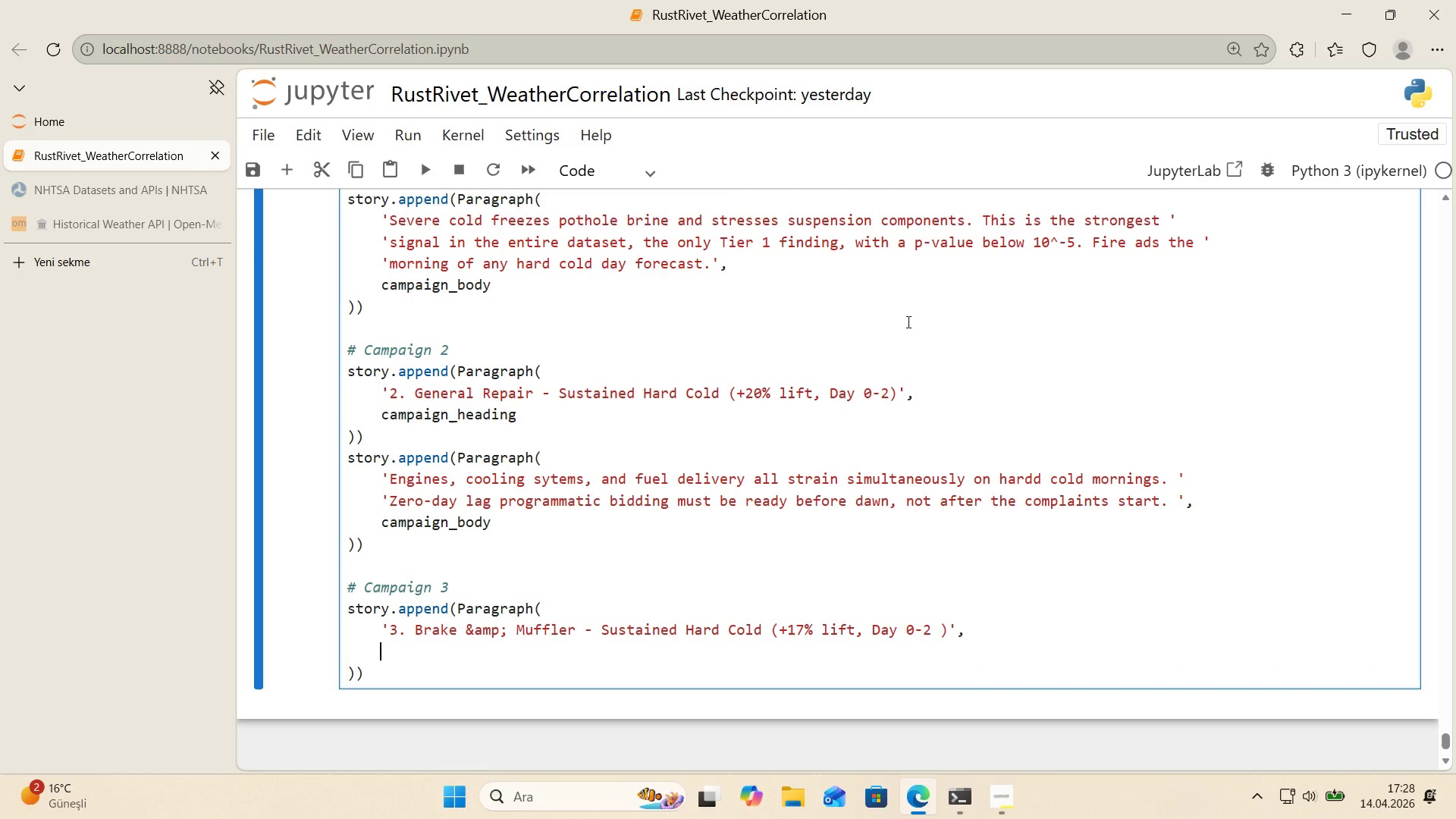 
type(campa'gn_head'ng)
 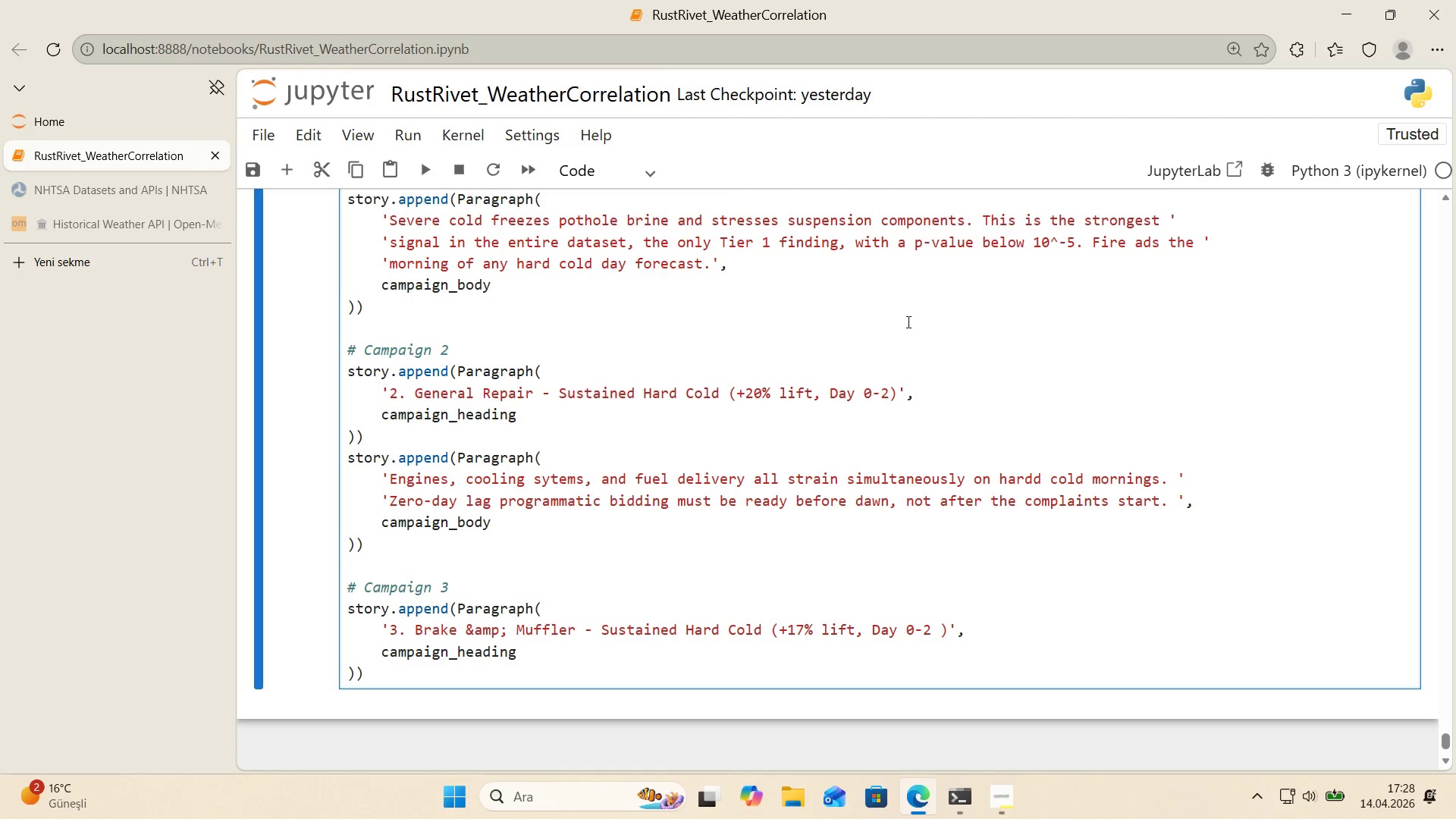 
key(ArrowDown)
 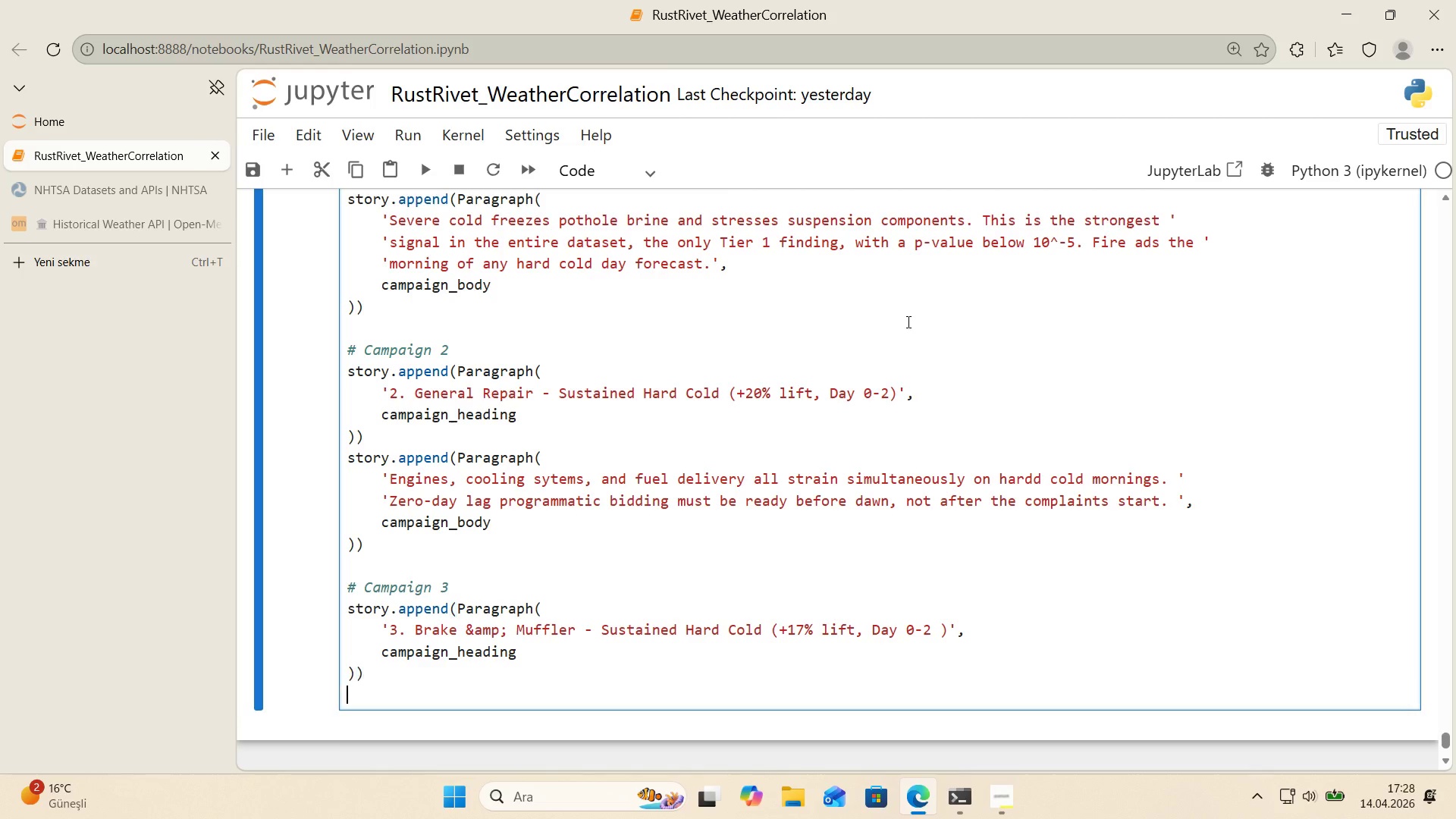 
key(Enter)
 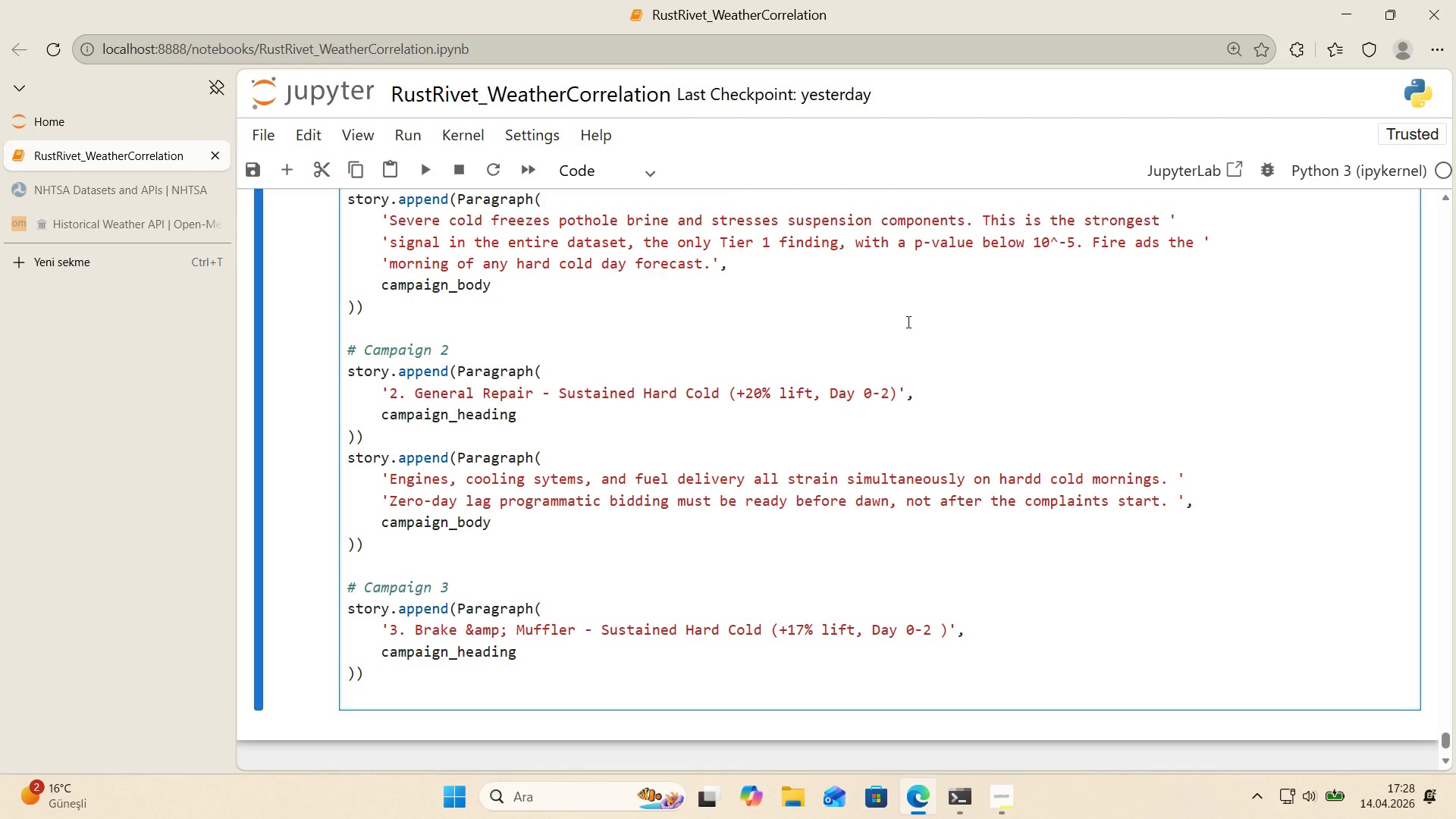 
type(story.append*()
 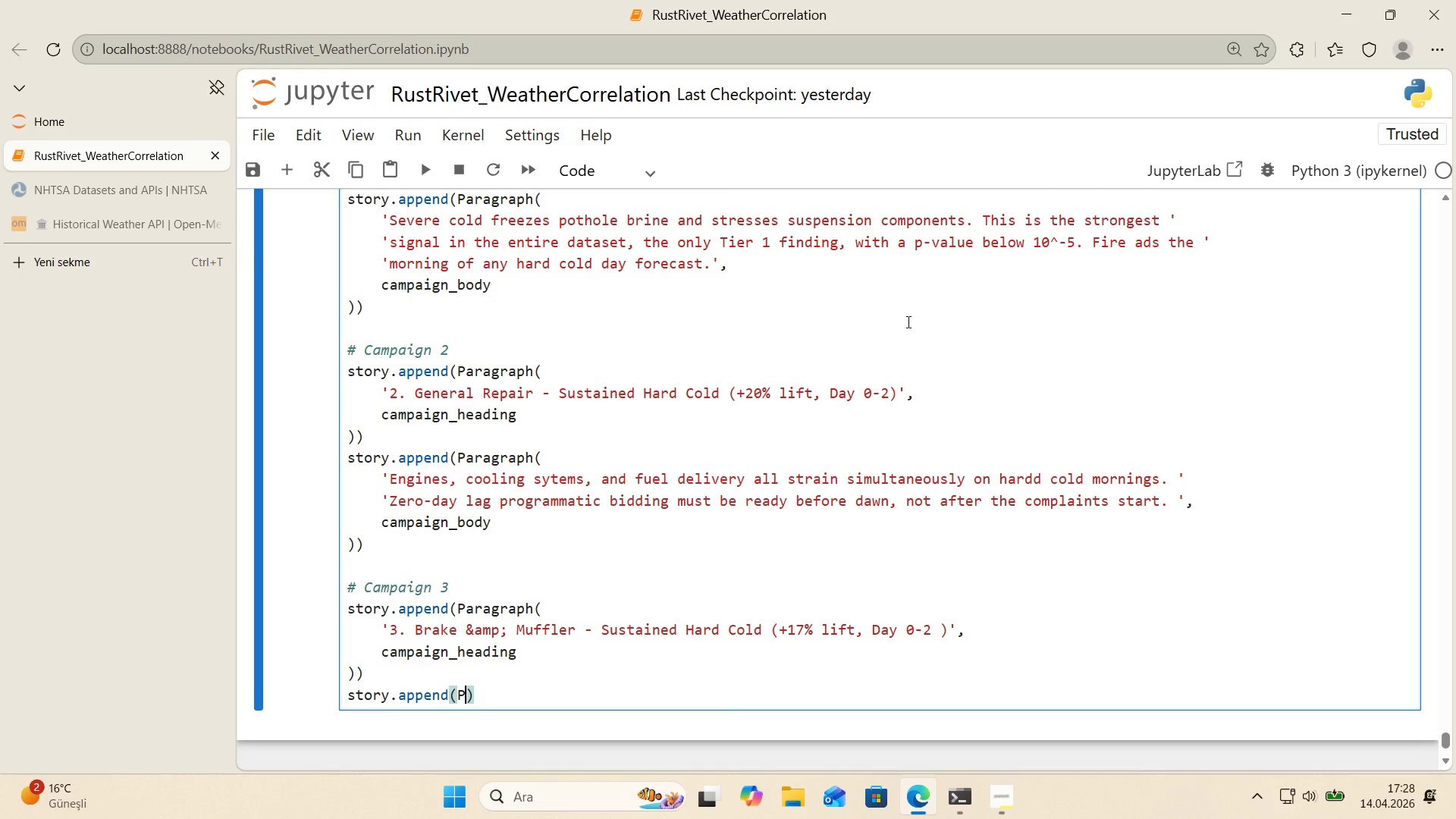 
 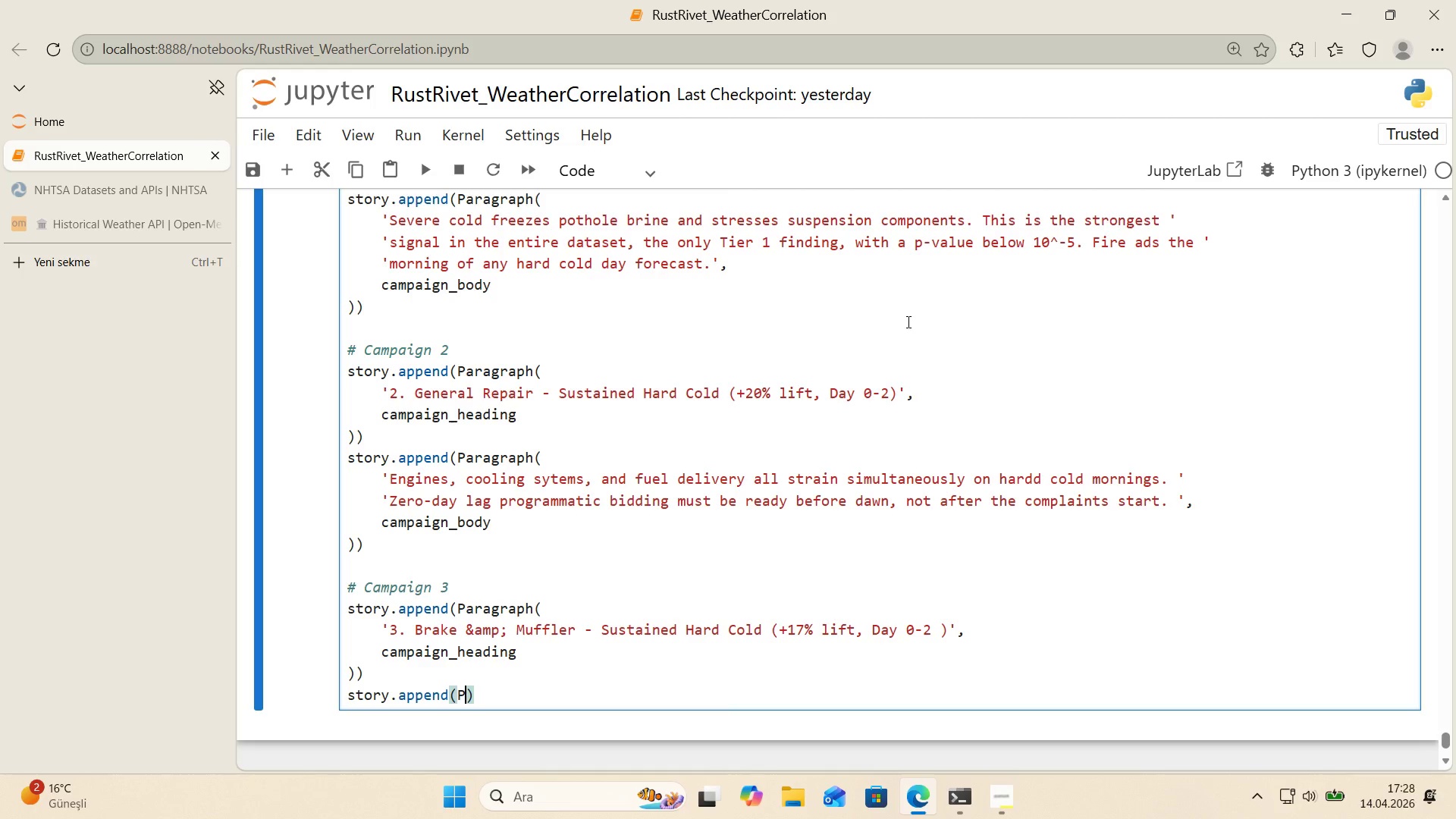 
key(ArrowLeft)
 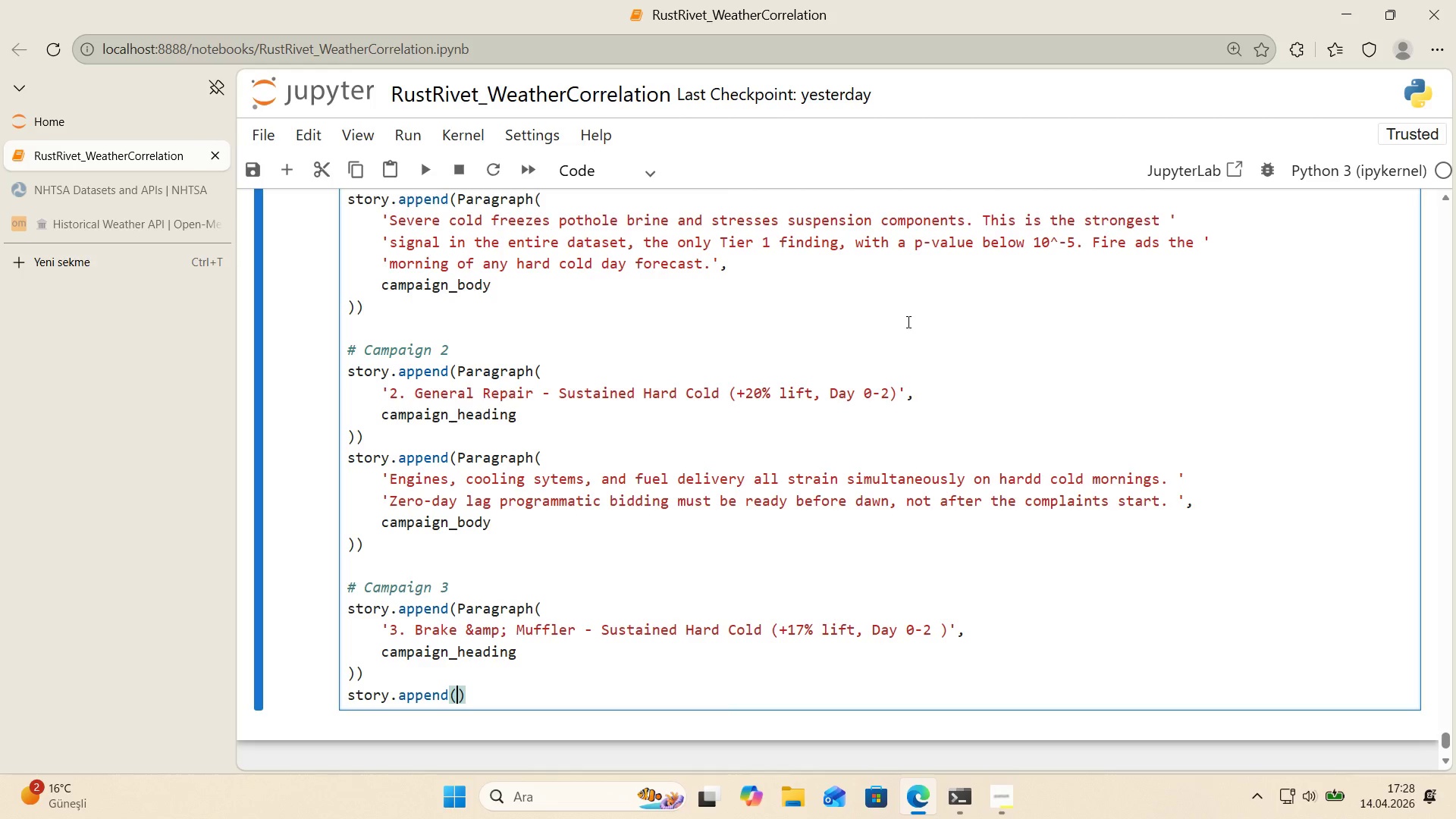 
type(Paragraph*()
 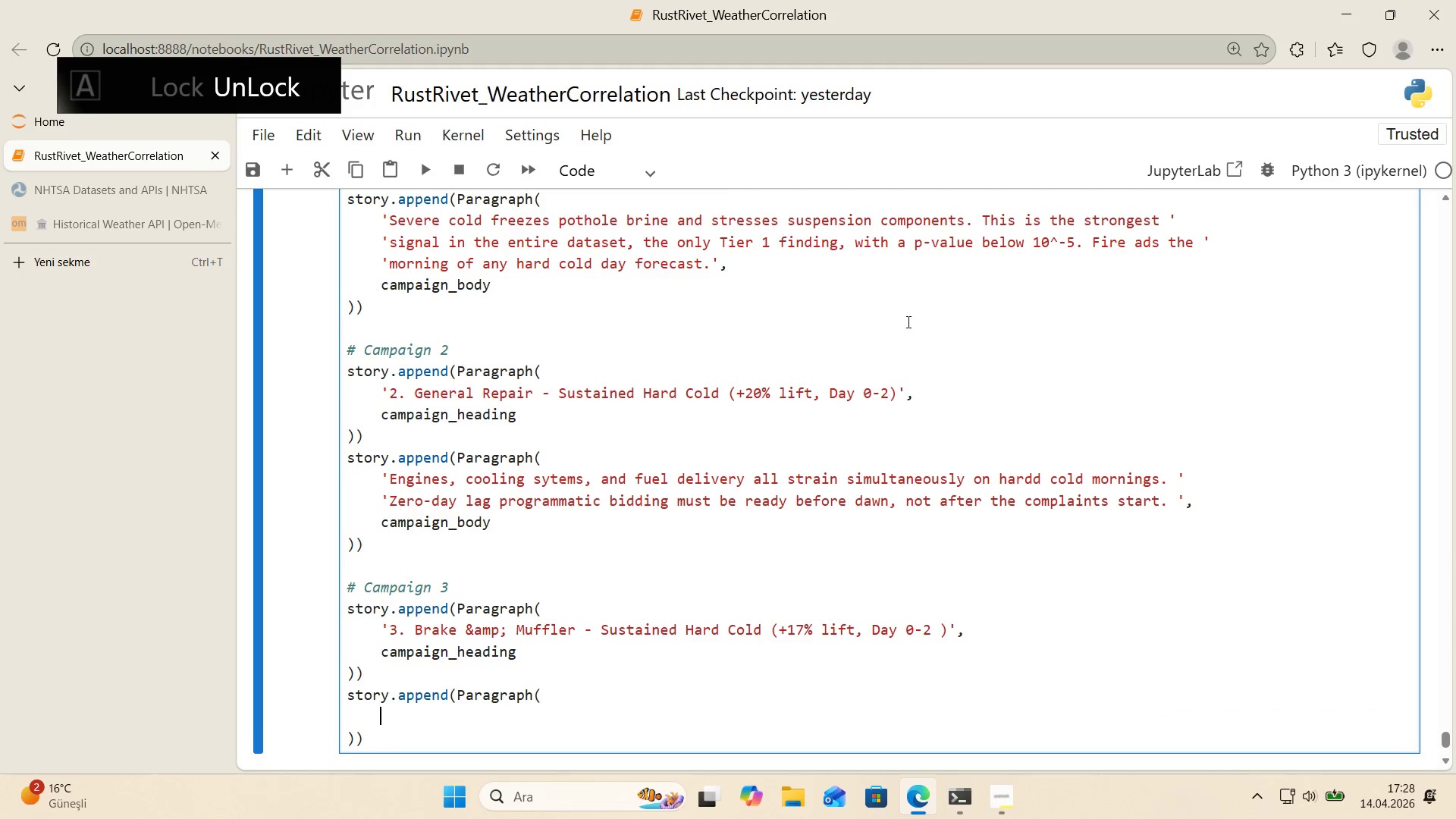 
 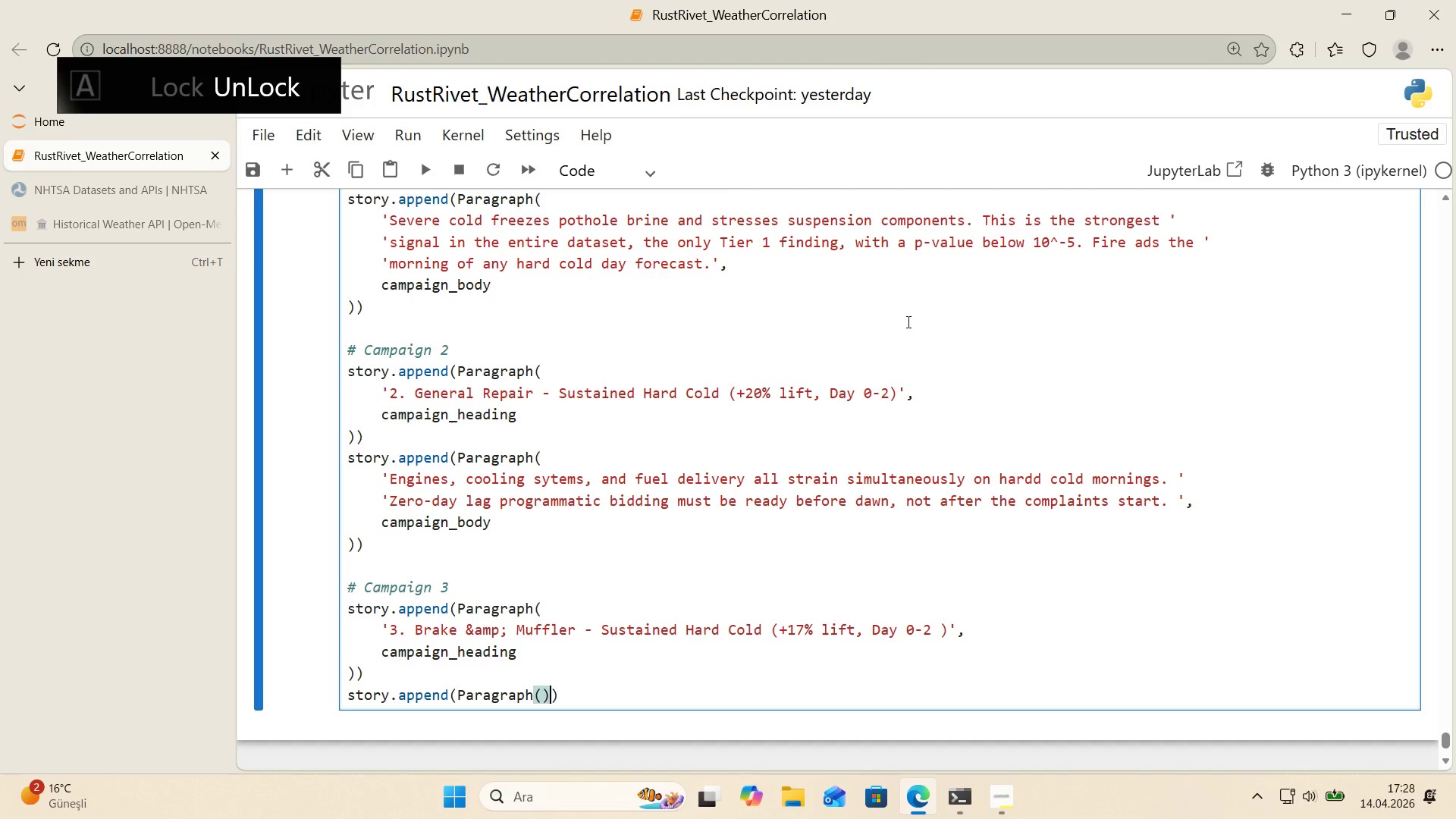 
key(ArrowLeft)
 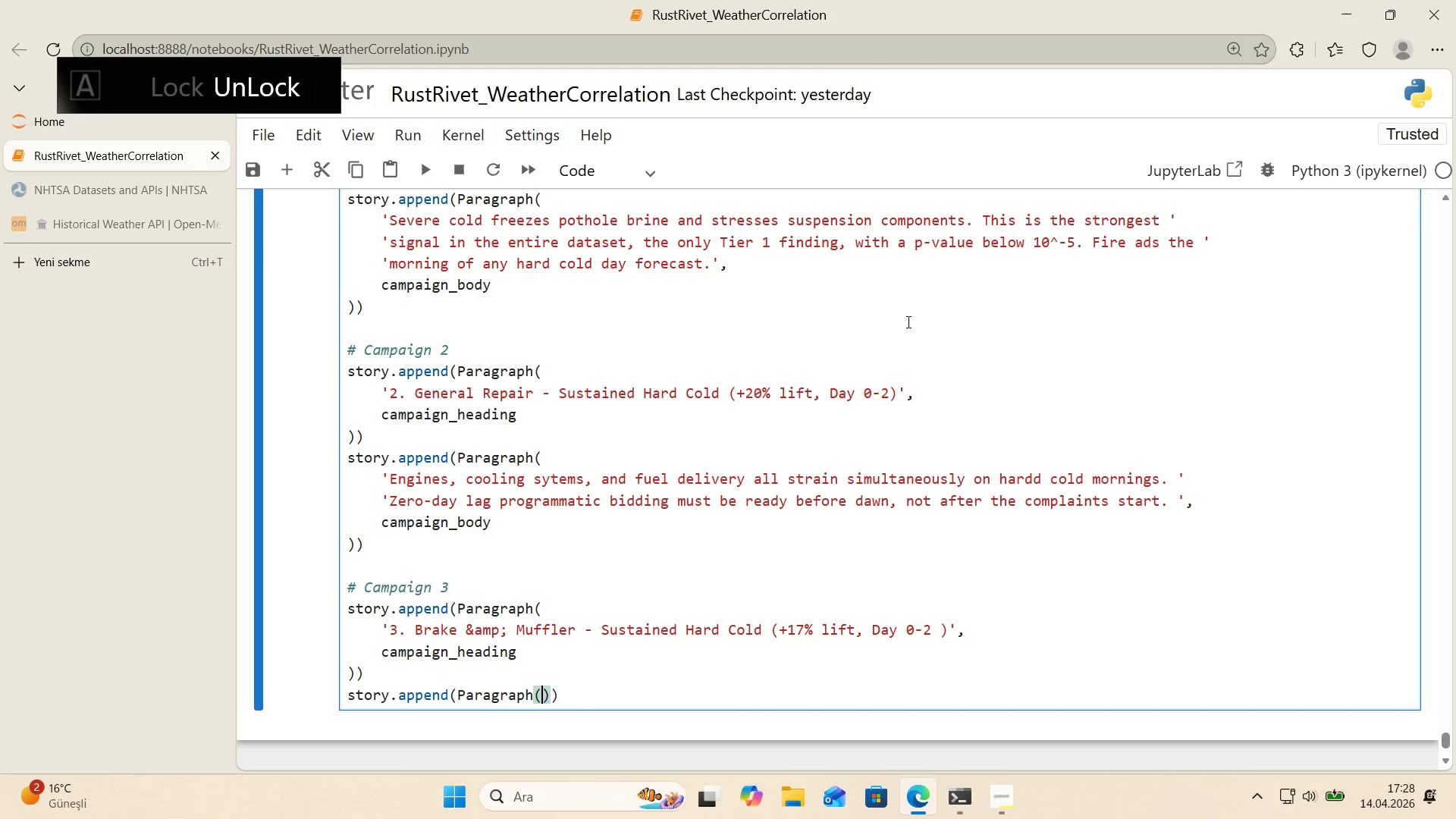 
key(Enter)
 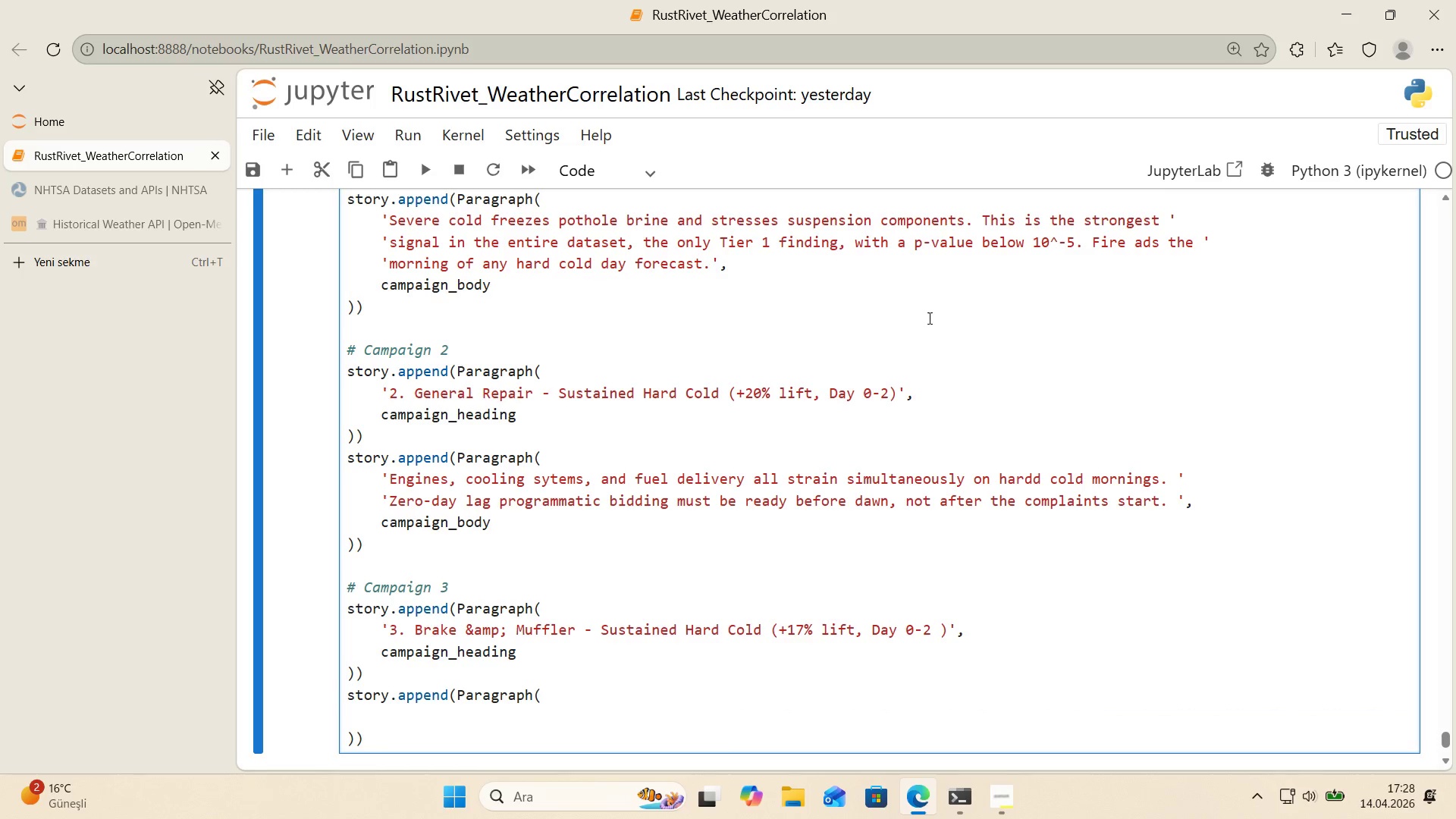 
scroll: coordinate [939, 316], scroll_direction: down, amount: 1.0
 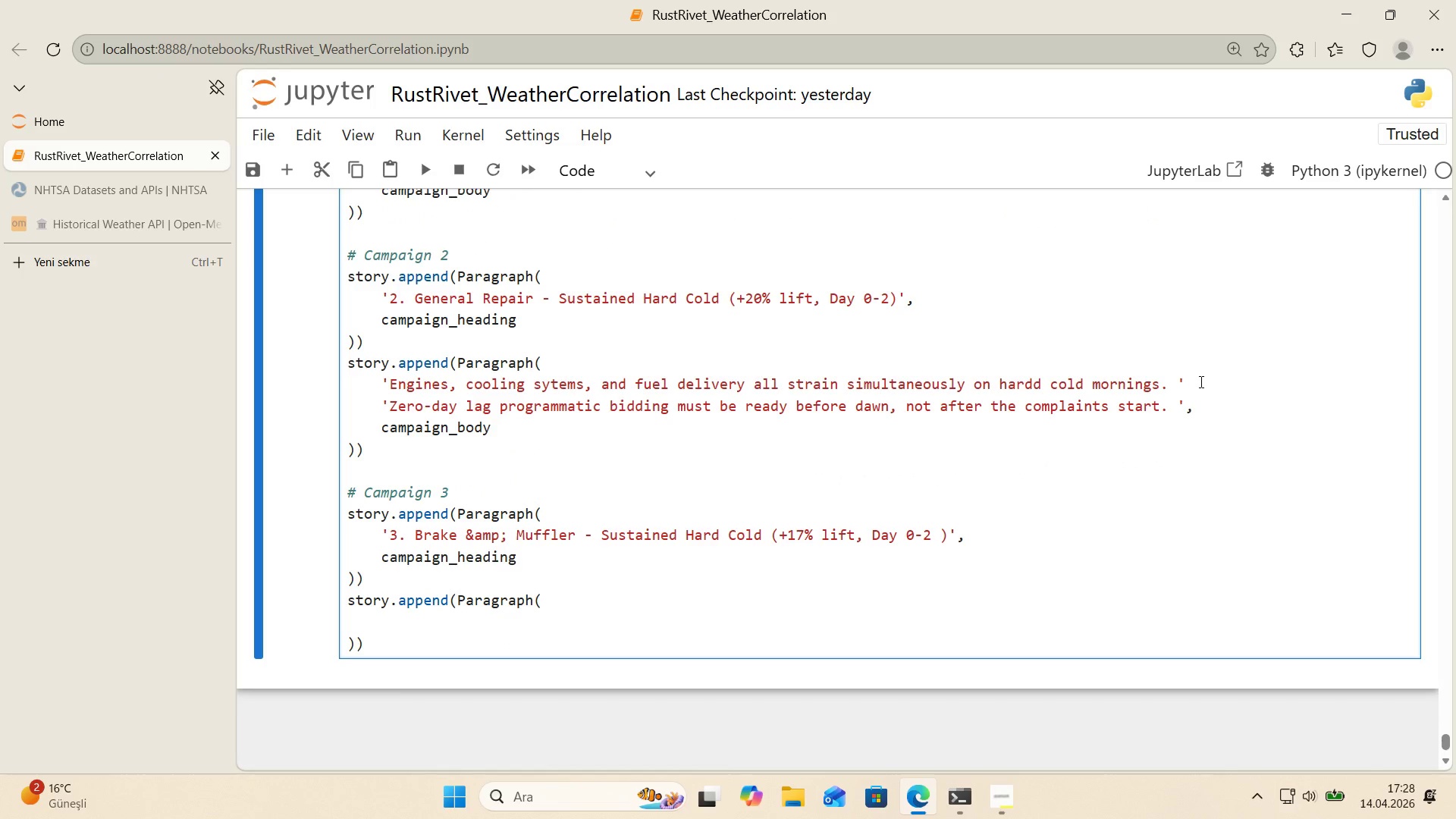 
type(Thermal shock and brake l'ne contract'on express almost 'mmed'ately )
key(Backspace)
type(. )
 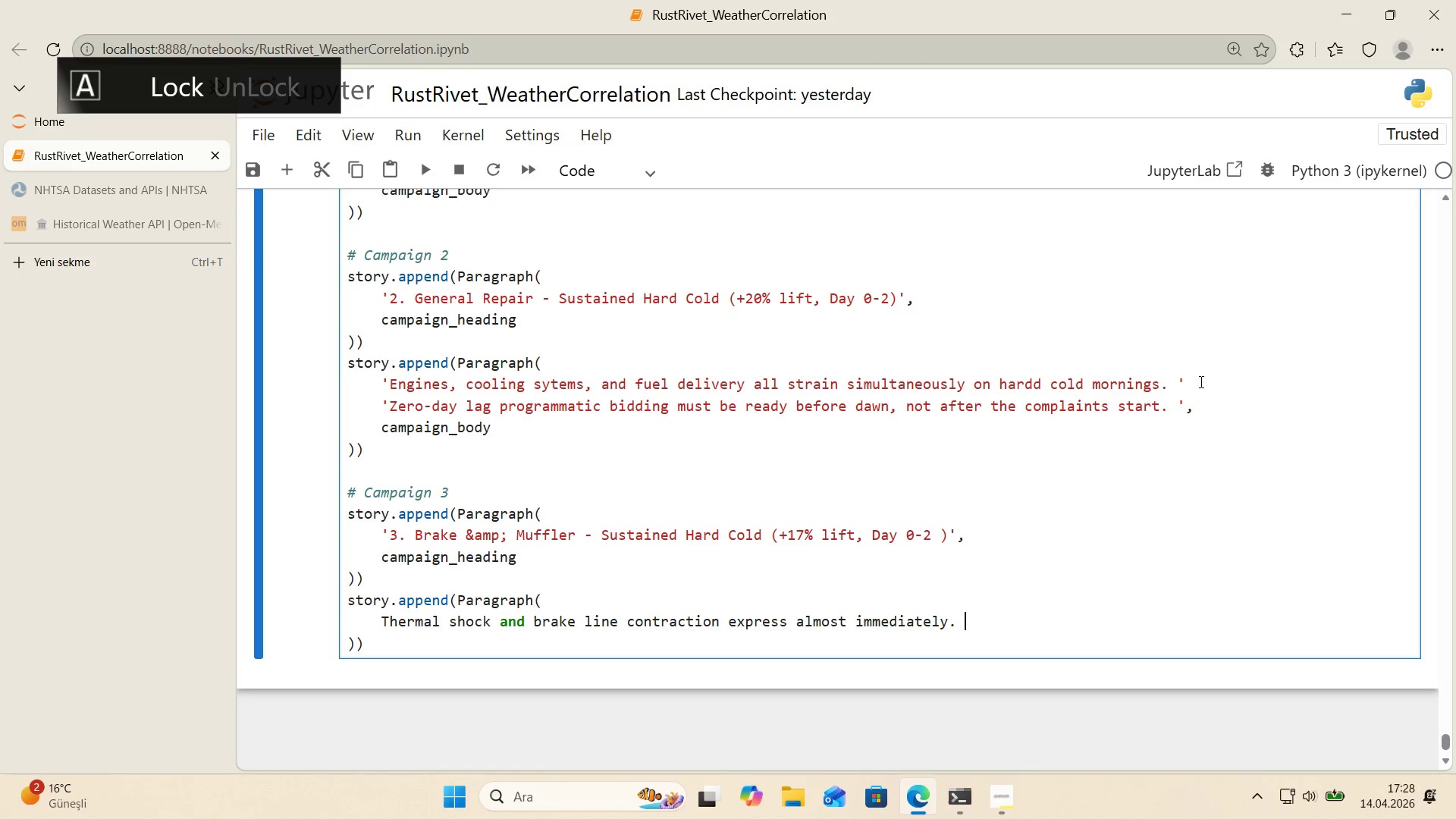 
type(Bund)
 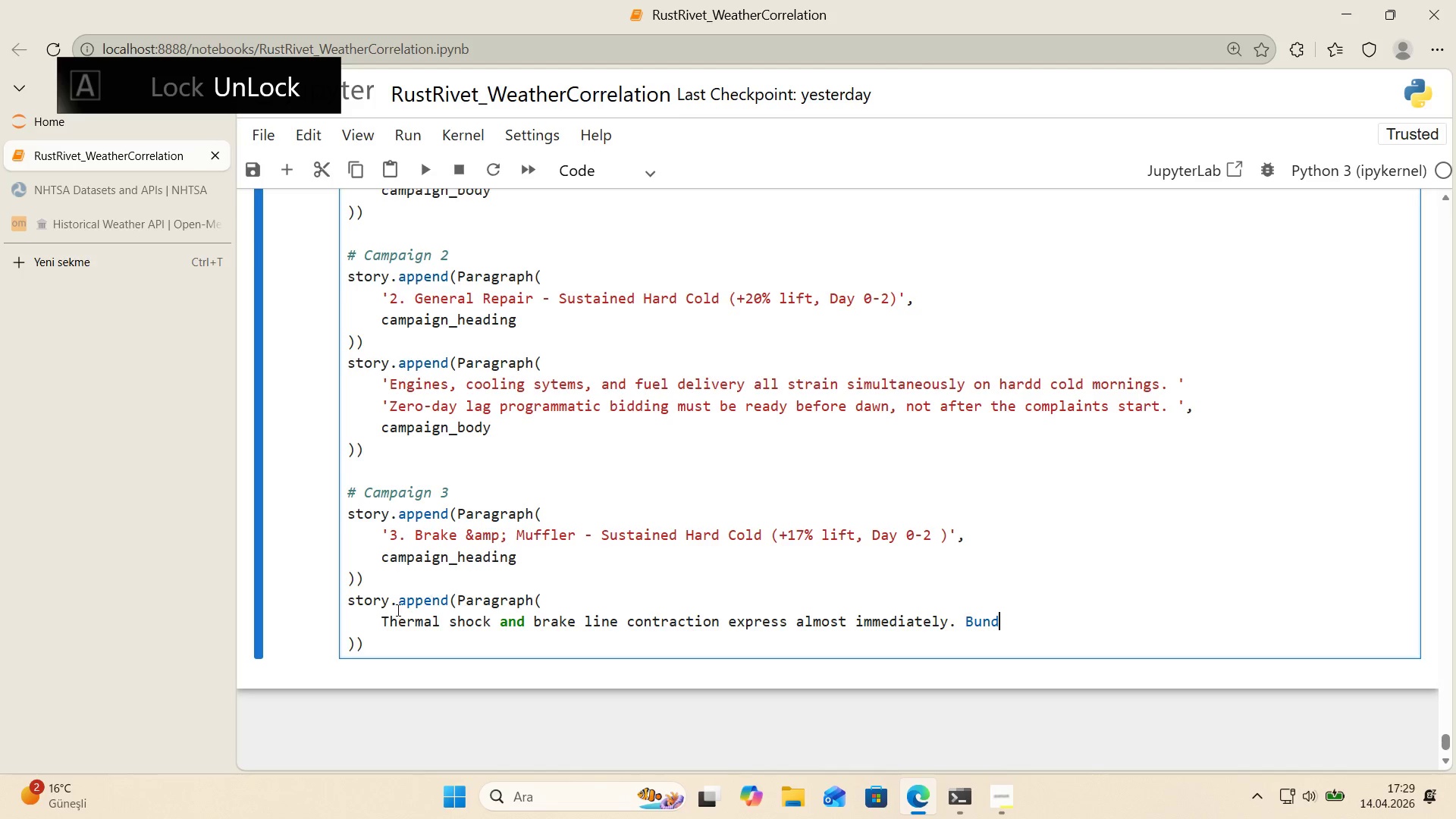 
left_click([378, 621])
 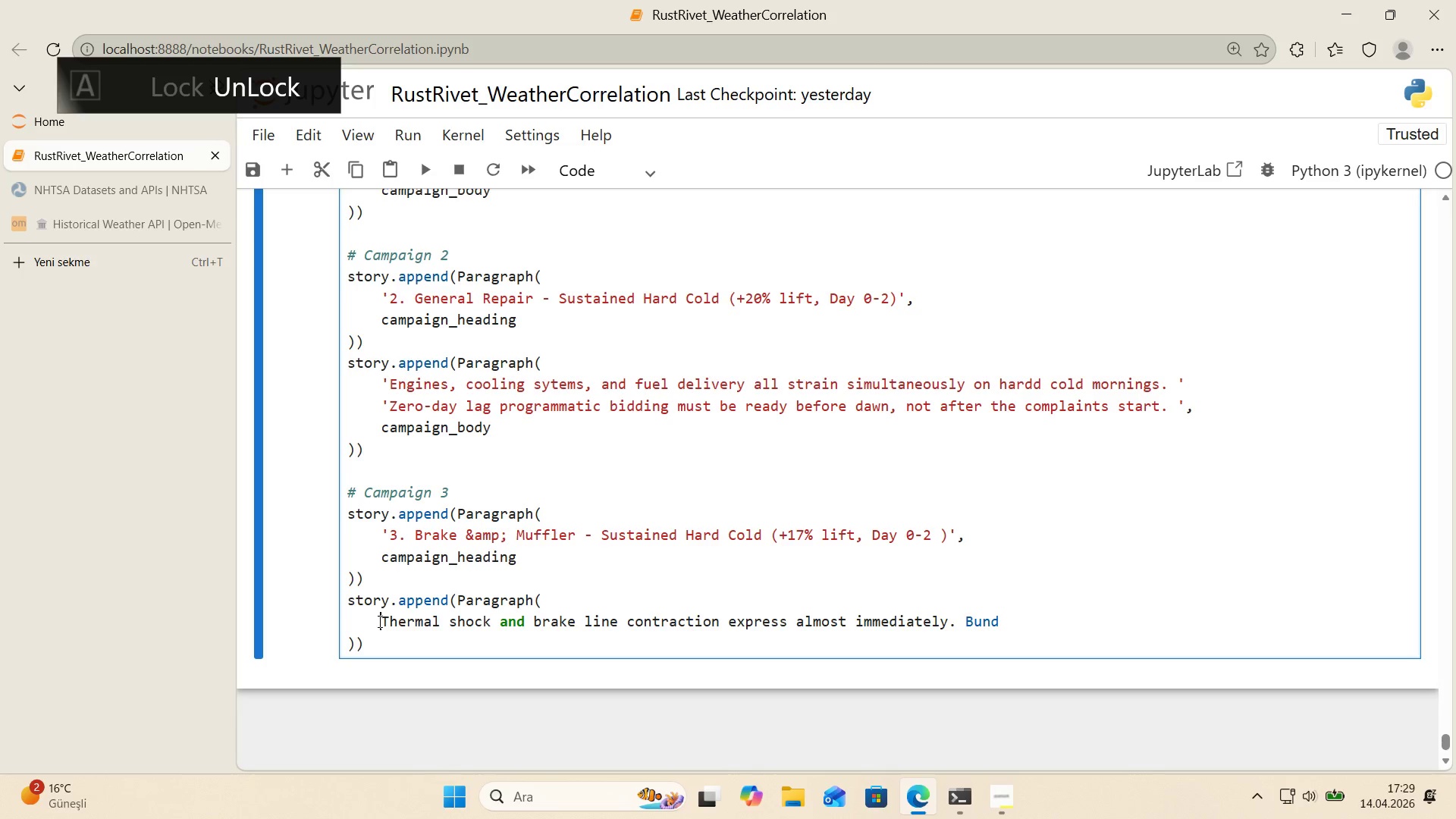 
key(Shift+ShiftRight)
 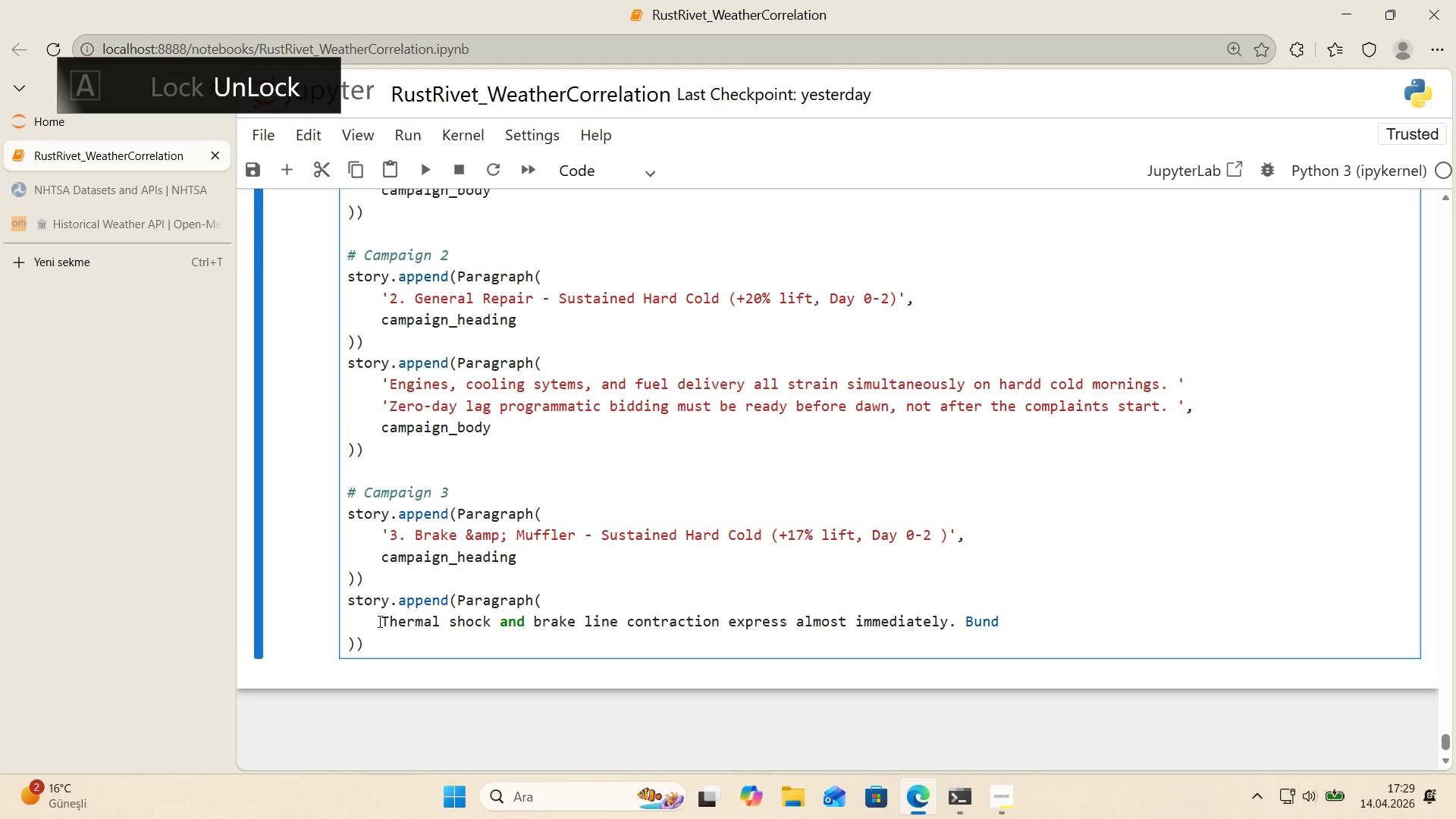 
key(Shift+2)
 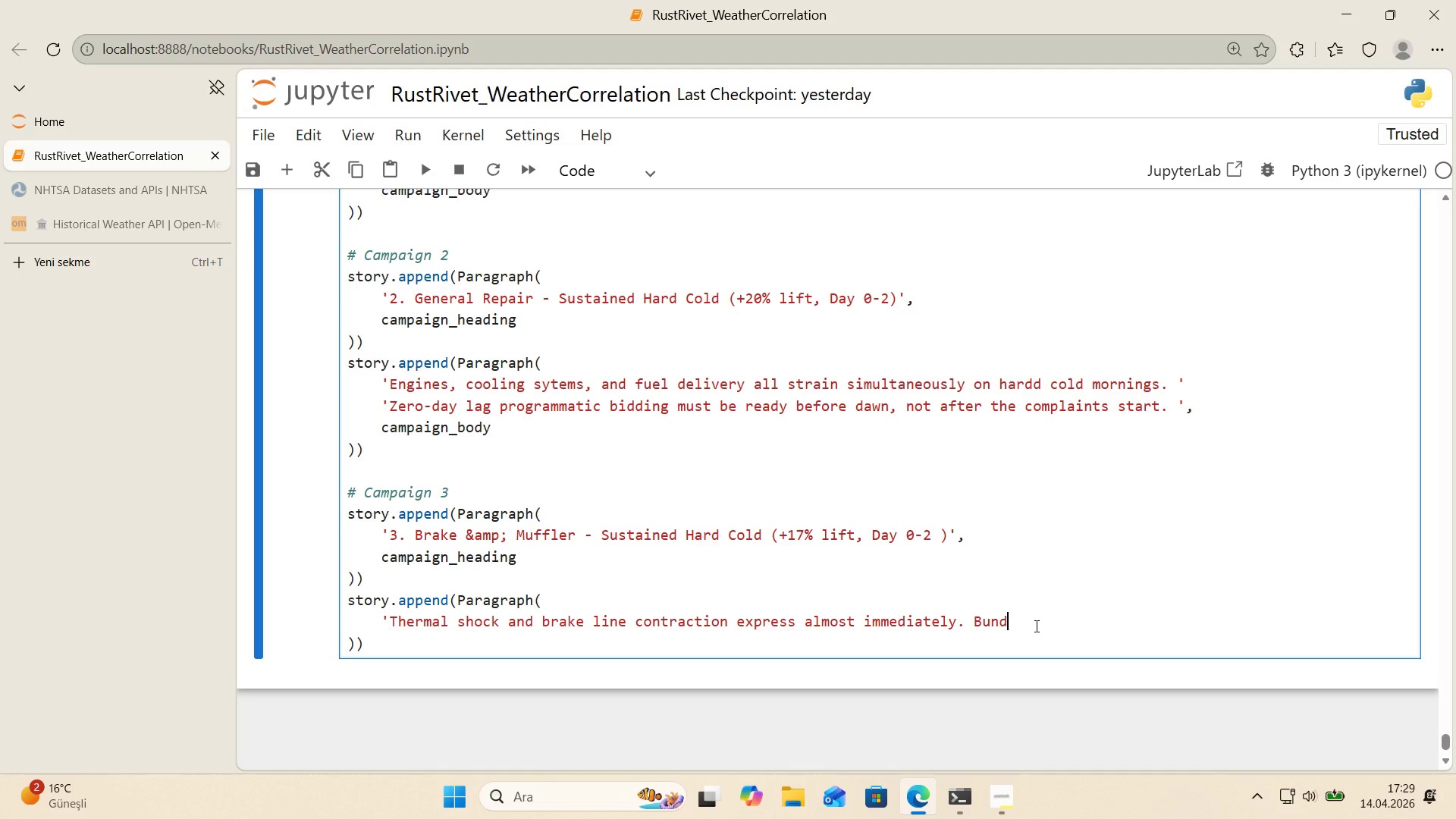 
key(Shift+ShiftRight)
 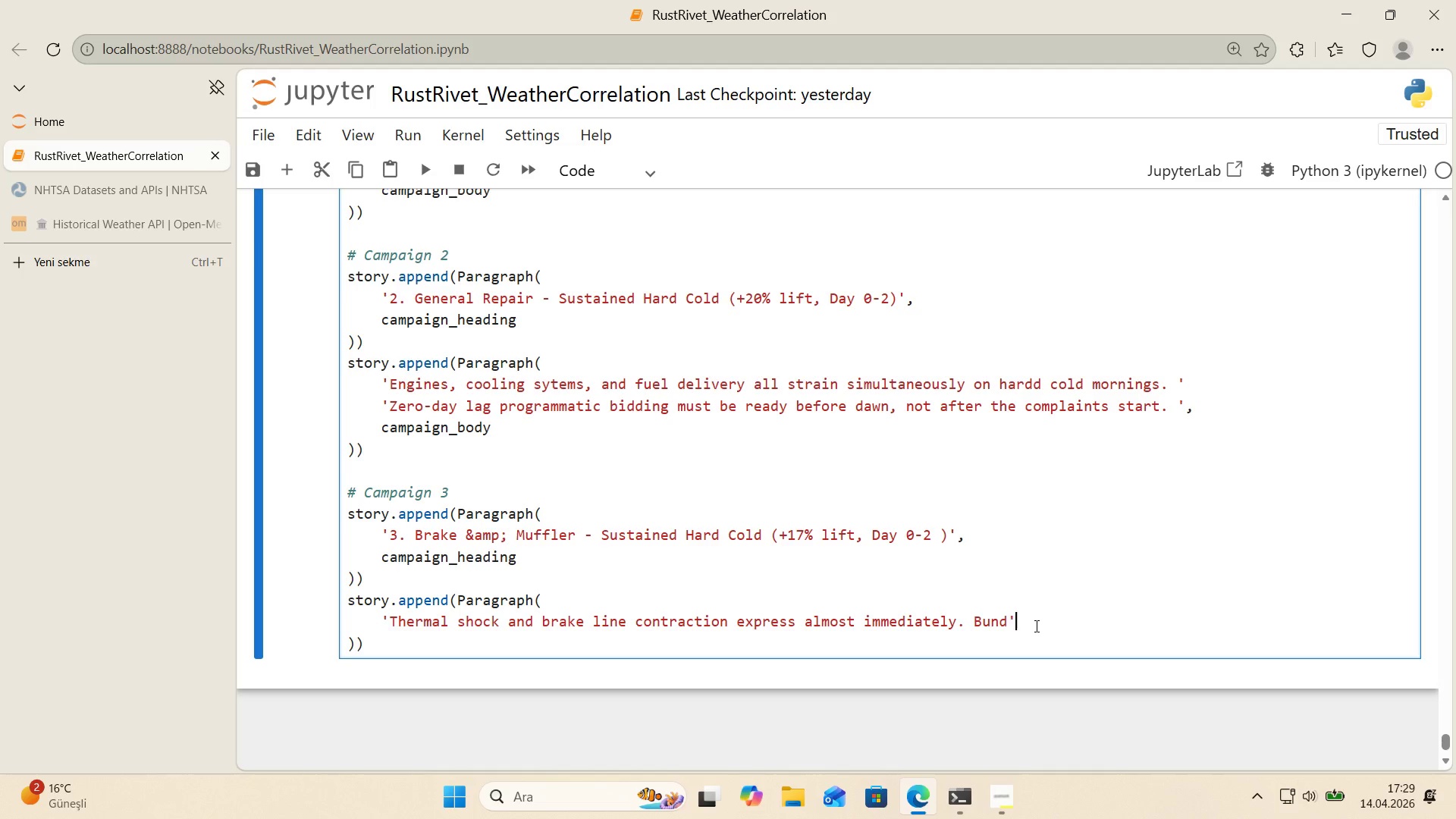 
key(Shift+2)
 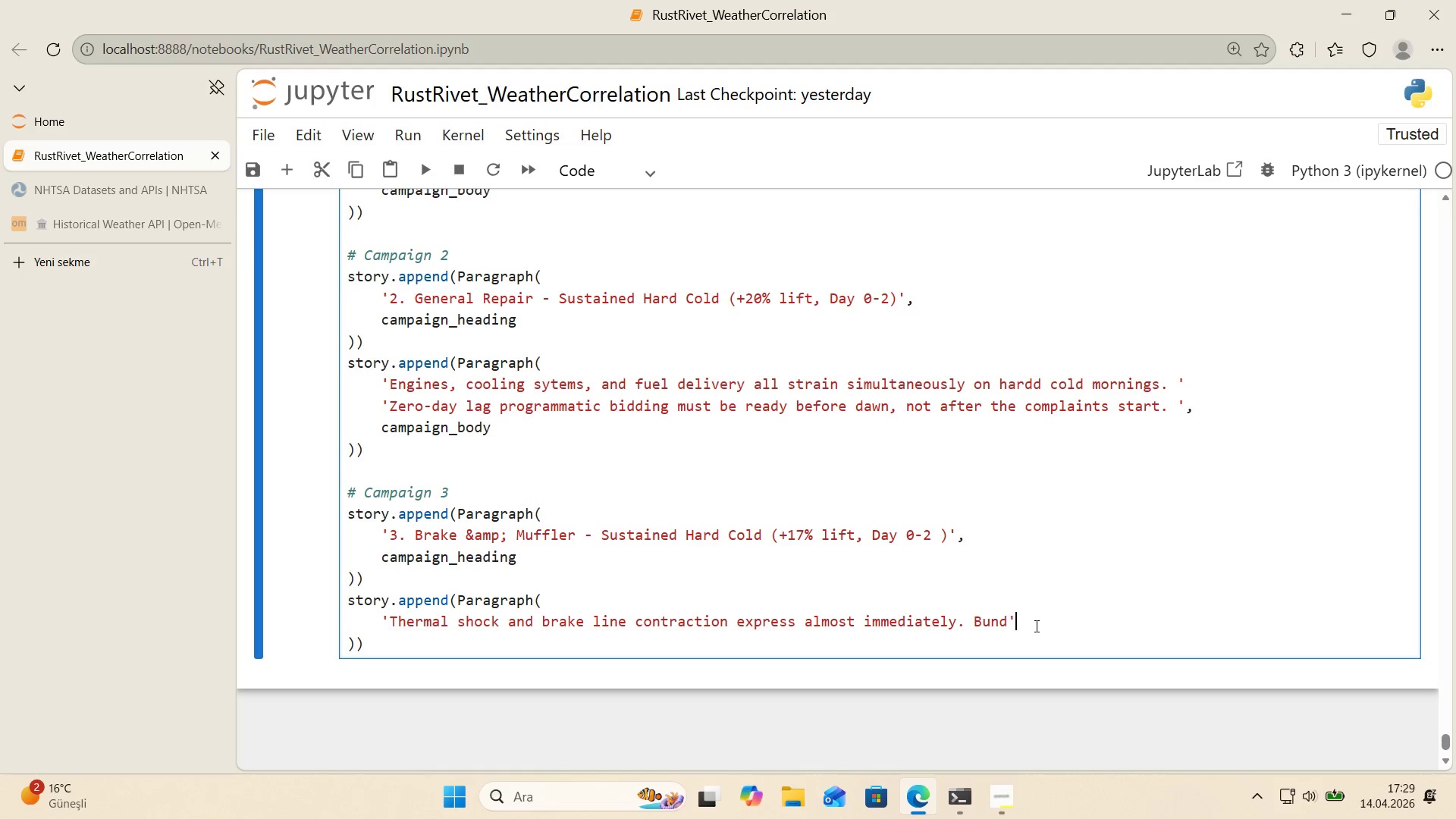 
key(ArrowLeft)
 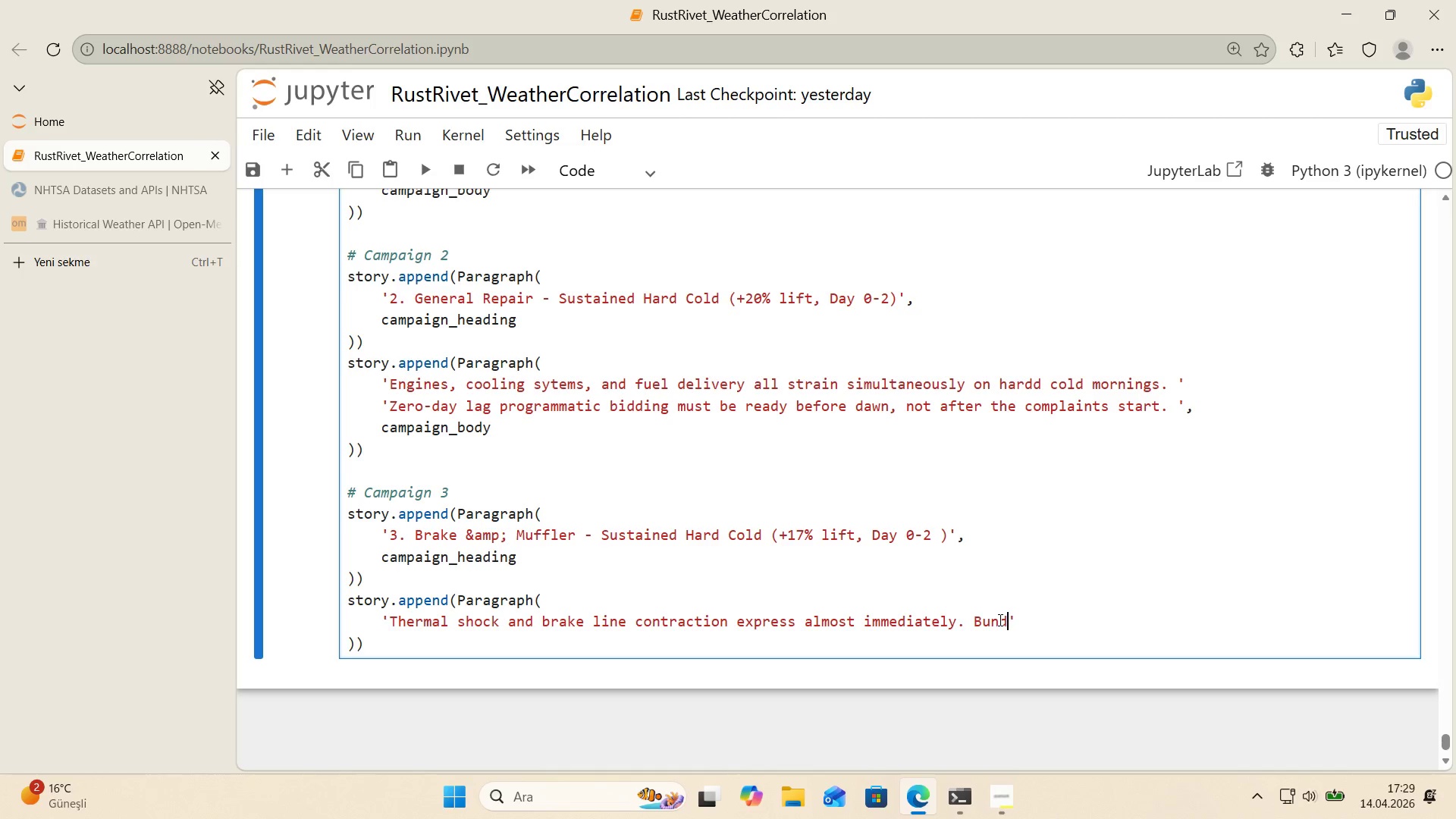 
wait(15.91)
 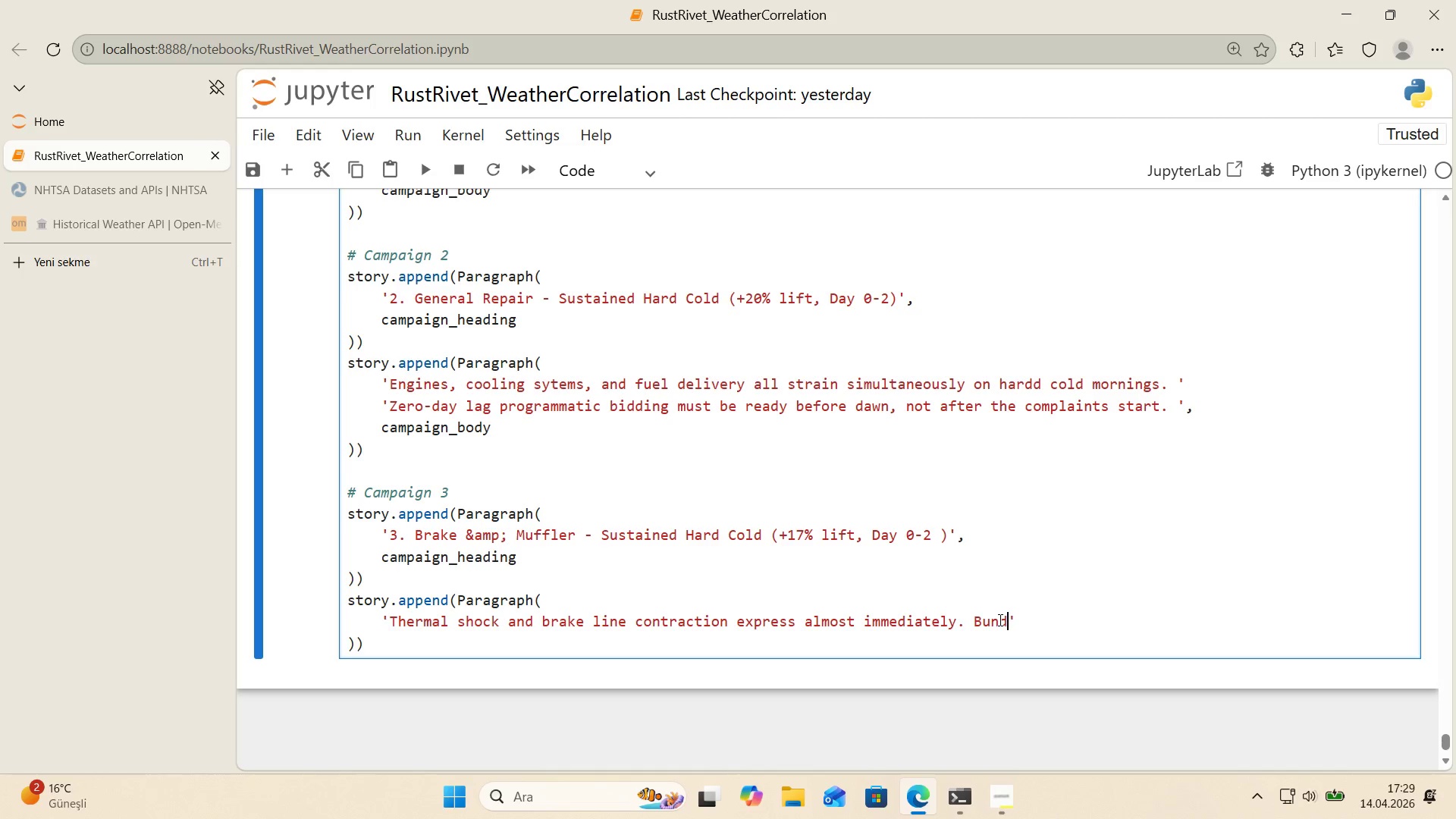 
type(le th's campa'gn )
 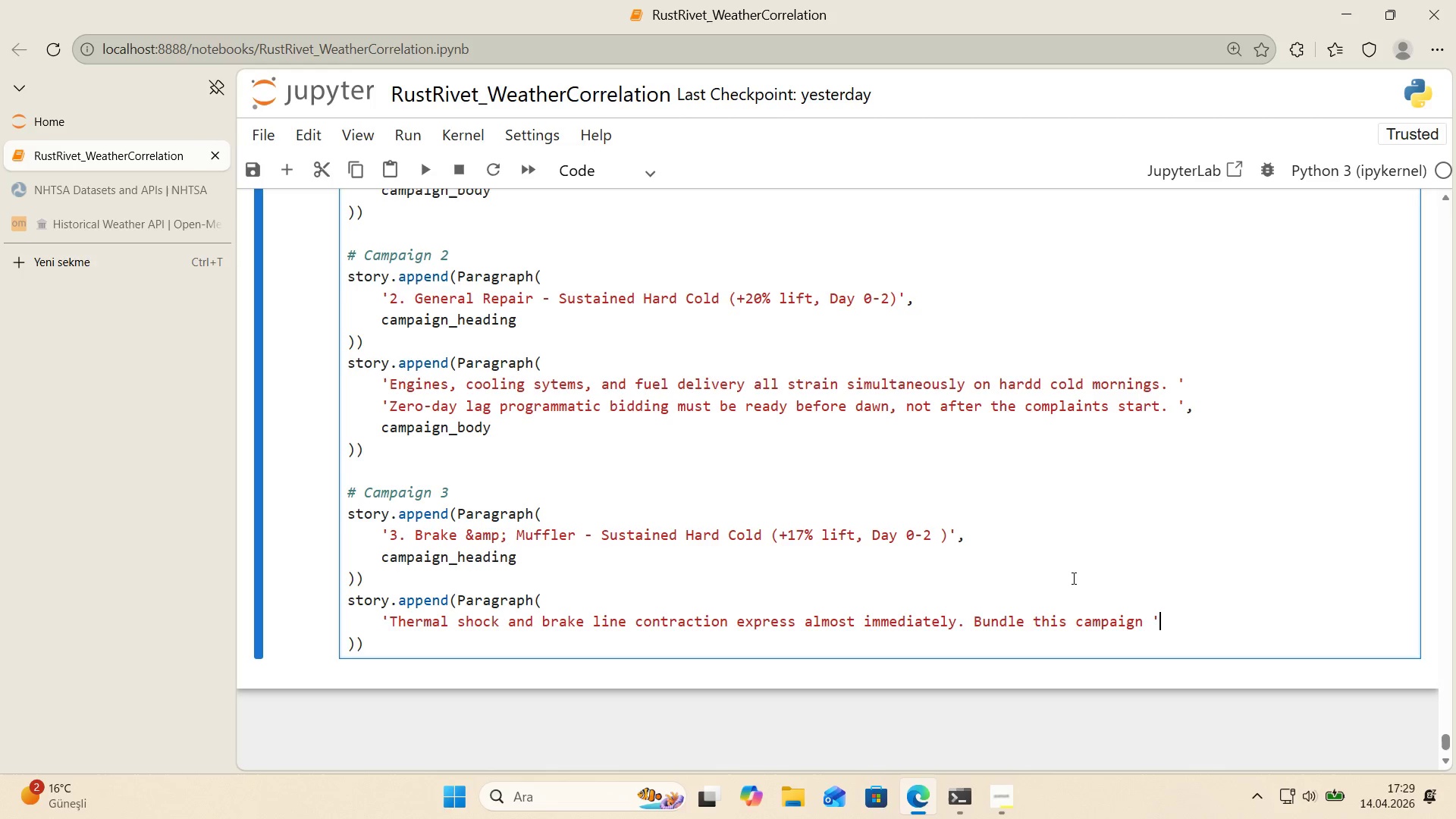 
key(ArrowRight)
 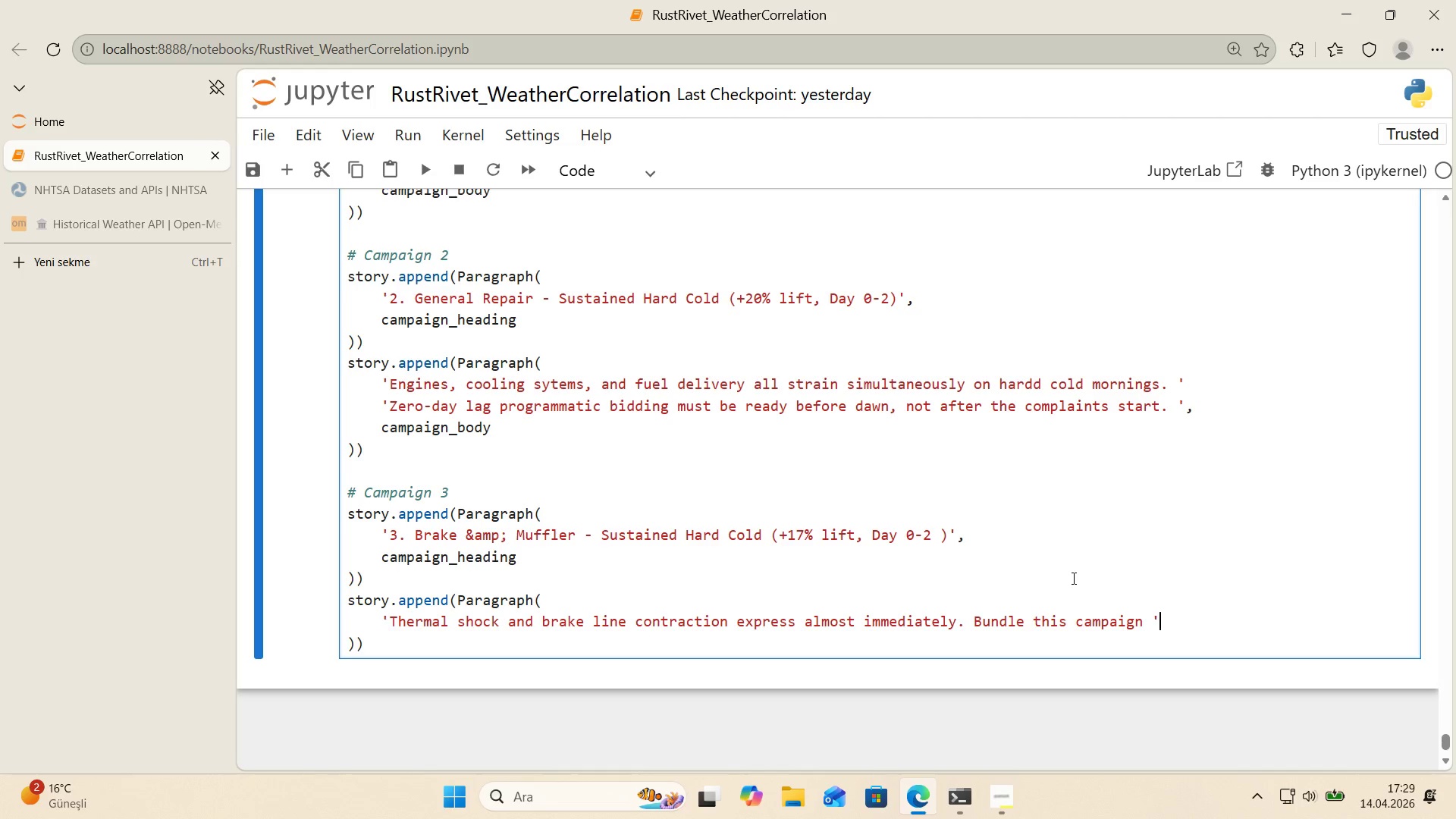 
key(Enter)
 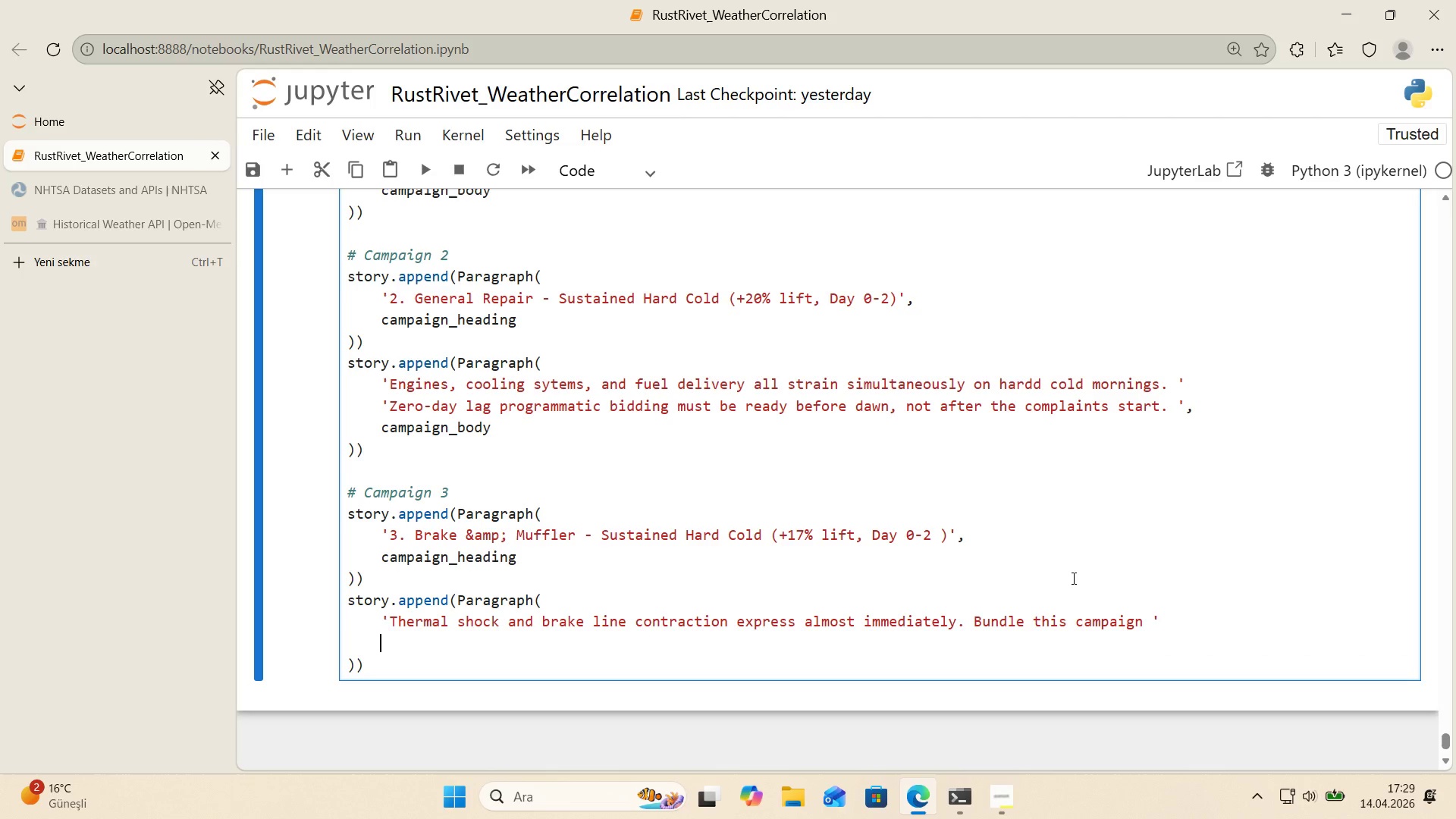 
type(@@)
 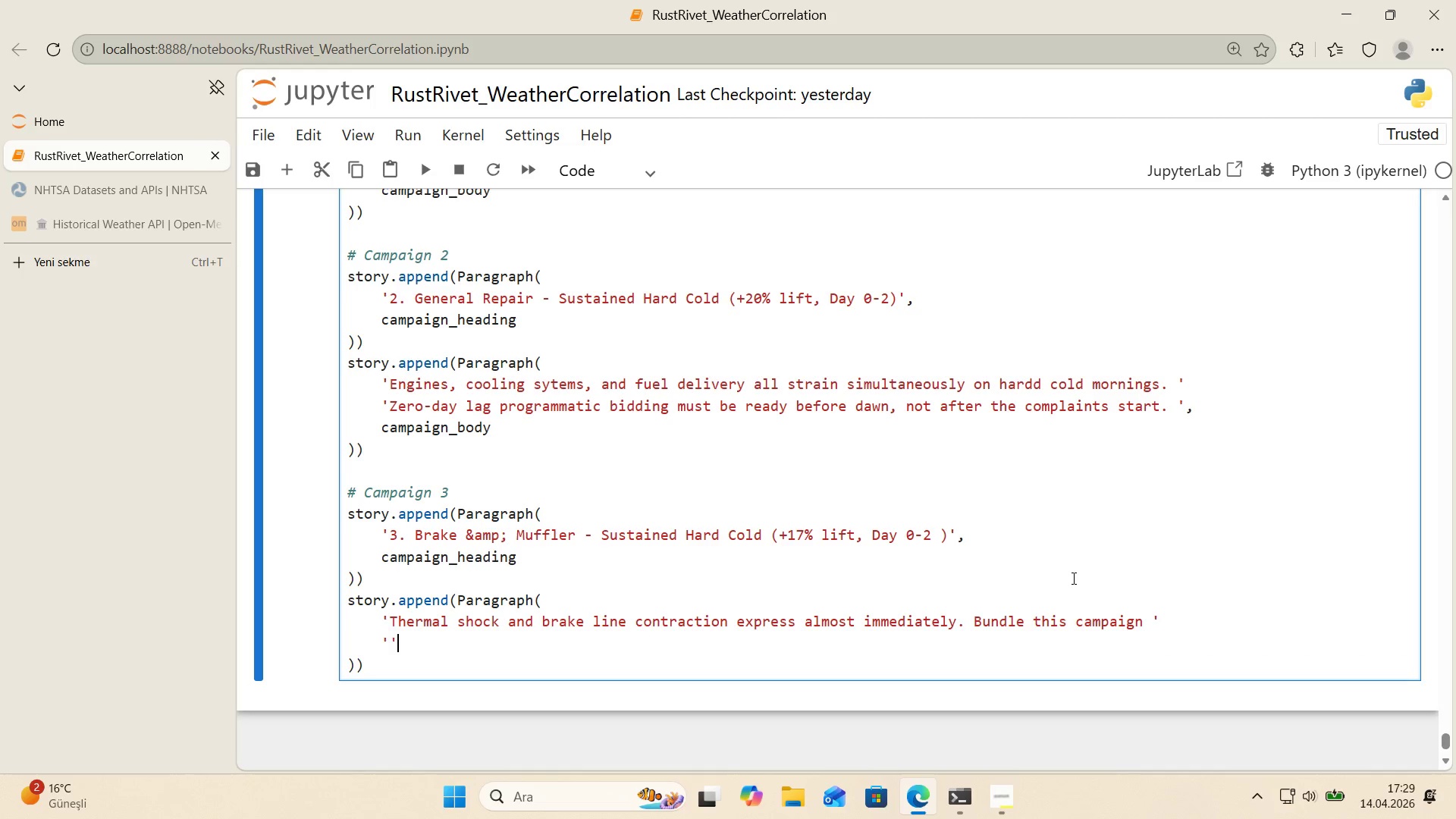 
key(ArrowLeft)
 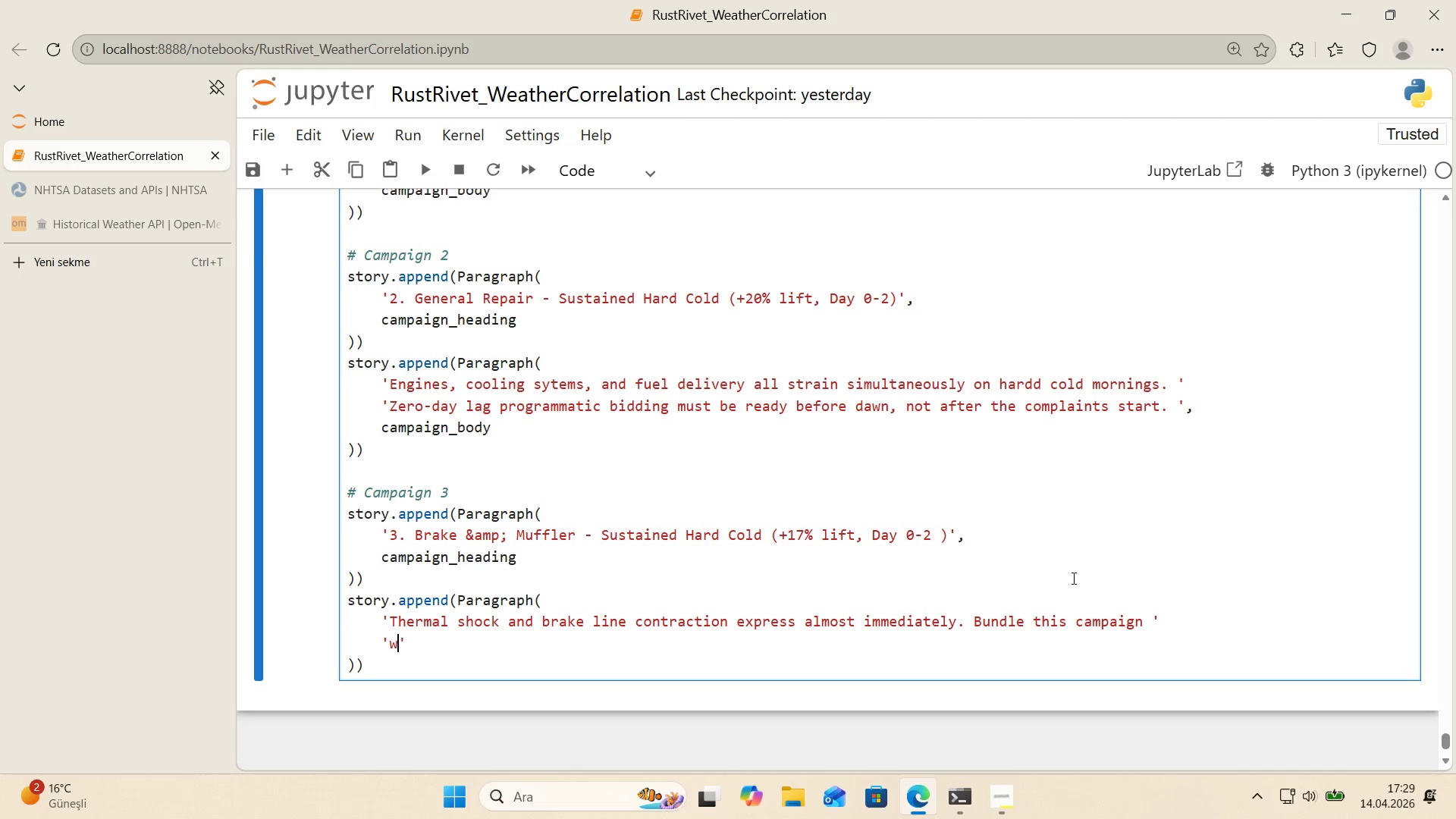 
type(w'th the Gne)
key(Backspace)
key(Backspace)
type(eneral Repa'r asme-day f'r'ng for coordd'na)
key(Backspace)
key(Backspace)
key(Backspace)
key(Backspace)
type('nated coverage acroo)
key(Backspace)
type(oss)
key(Backspace)
key(Backspace)
key(Backspace)
type(ss both sop s)
key(Backspace)
type(y)
key(Backspace)
key(Backspace)
key(Backspace)
key(Backspace)
key(Backspace)
type(shop types.)
 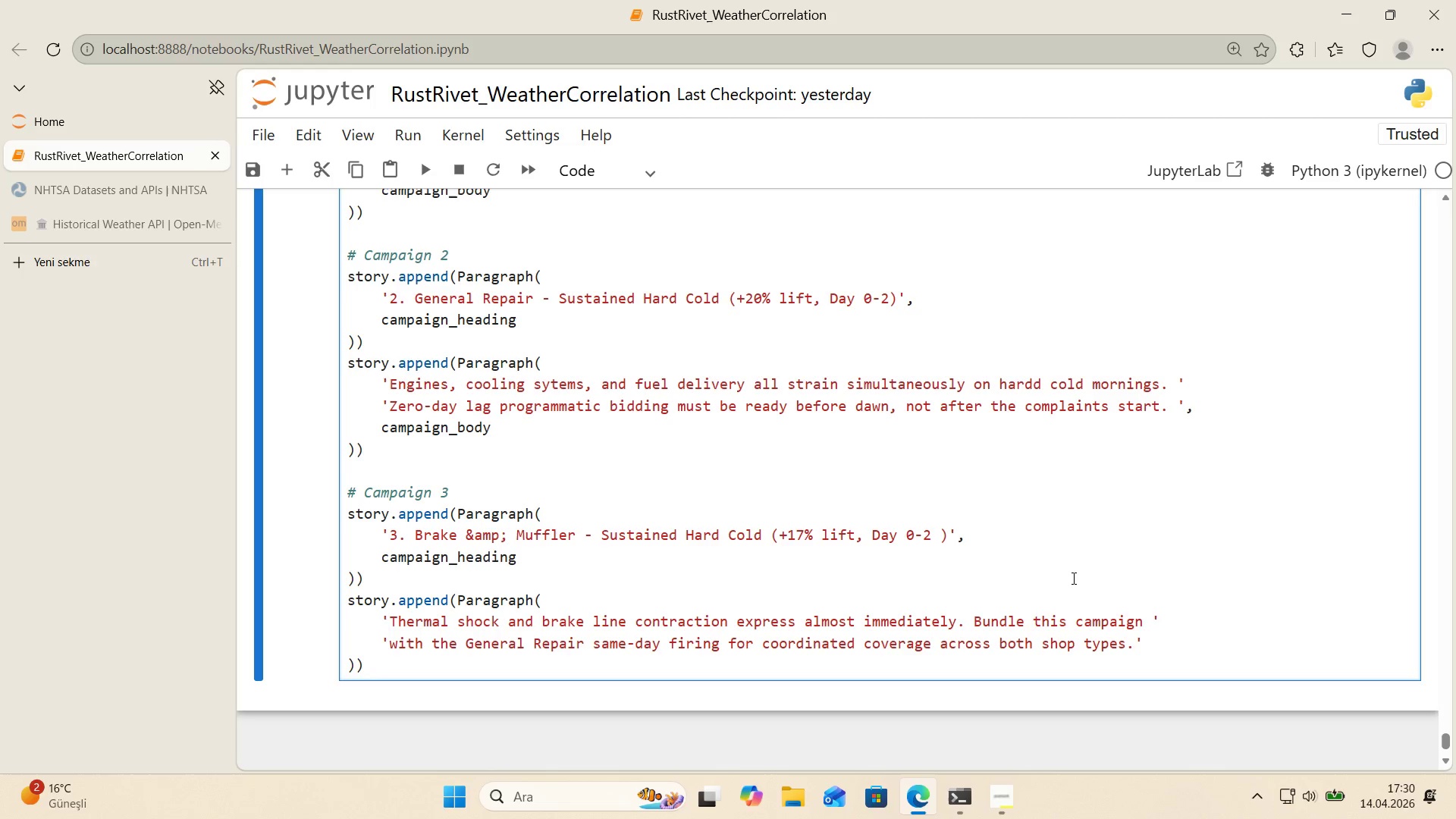 
key(ArrowRight)
 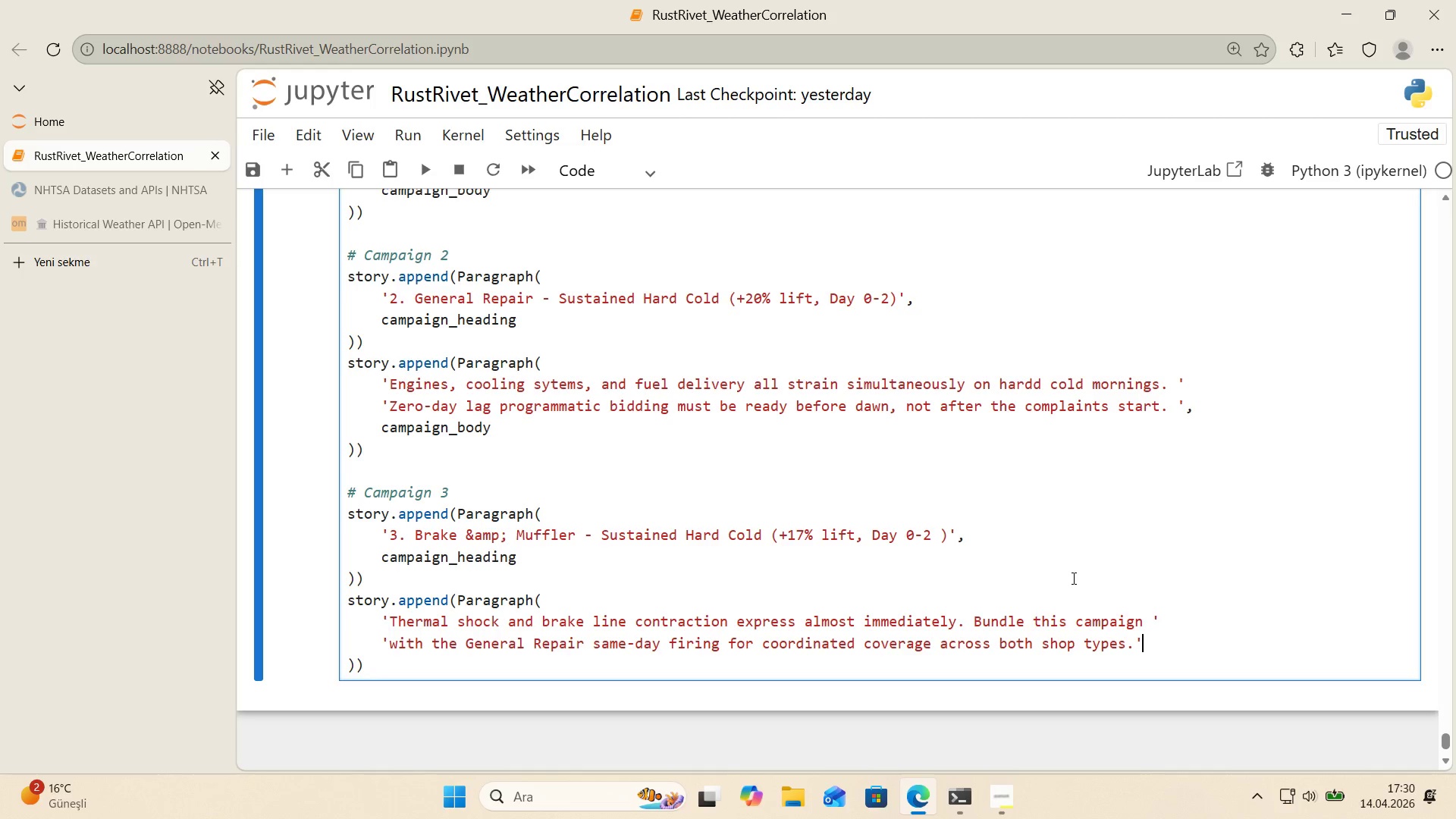 
key(Comma)
 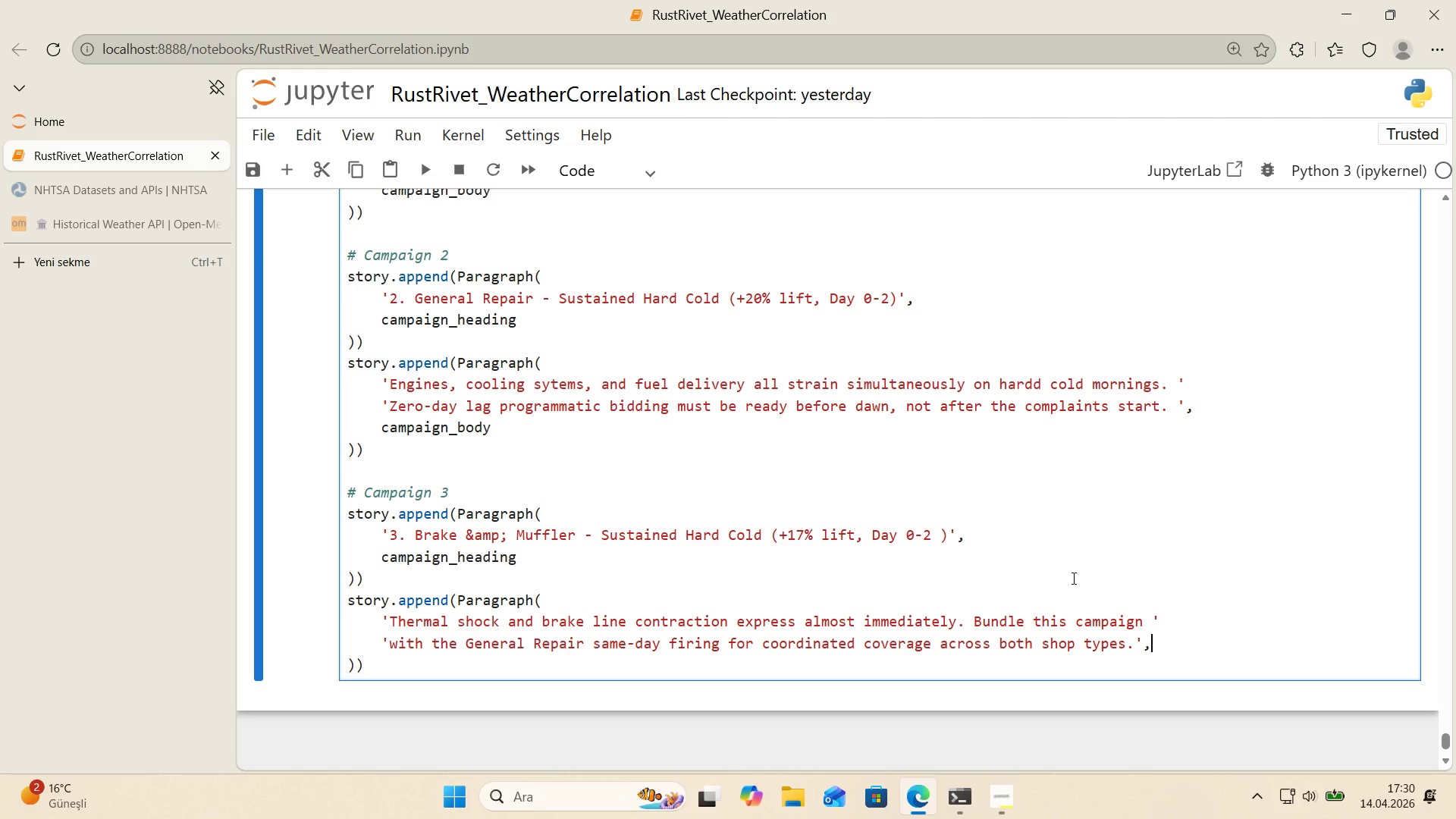 
key(ArrowDown)
 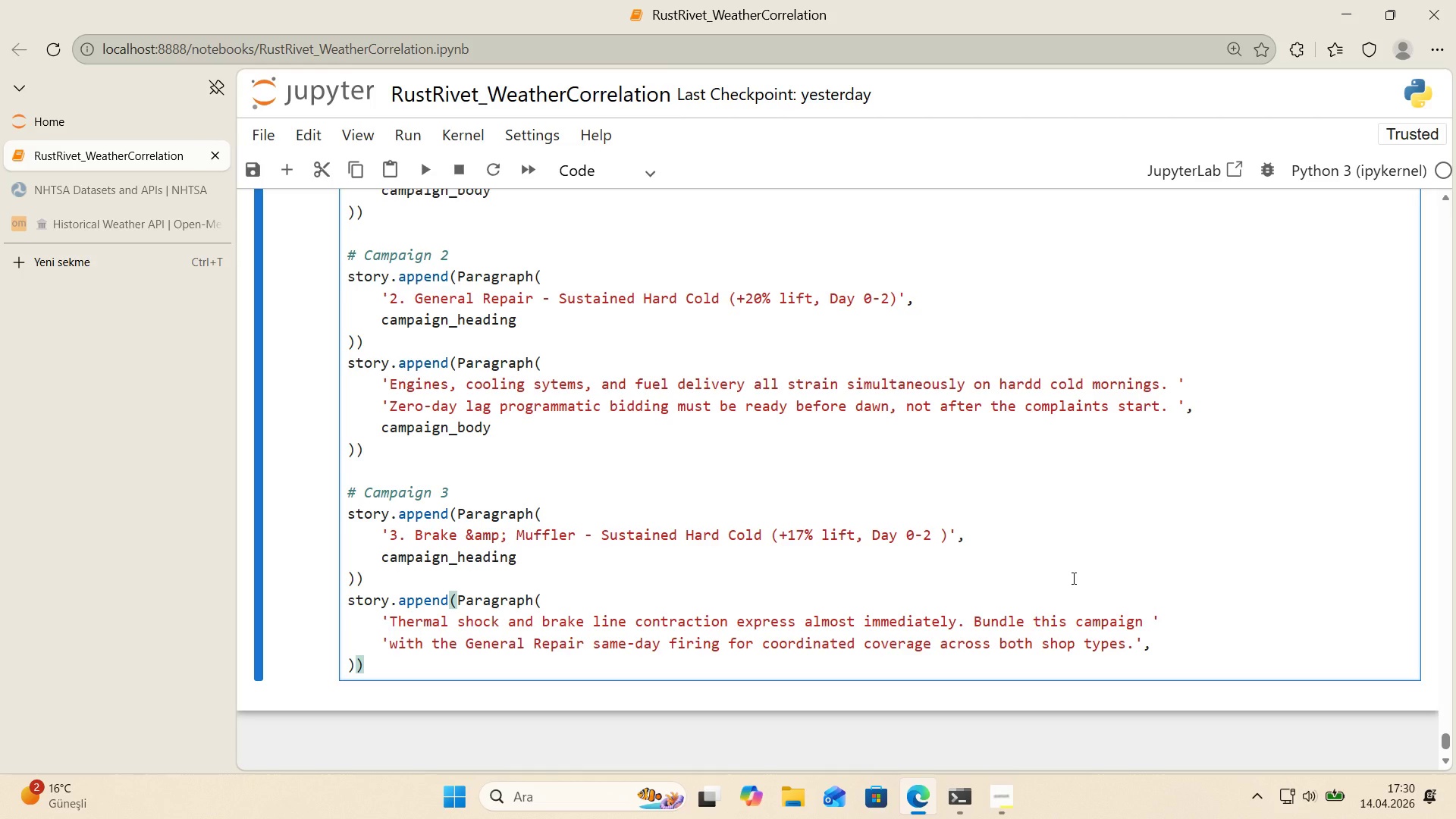 
wait(5.89)
 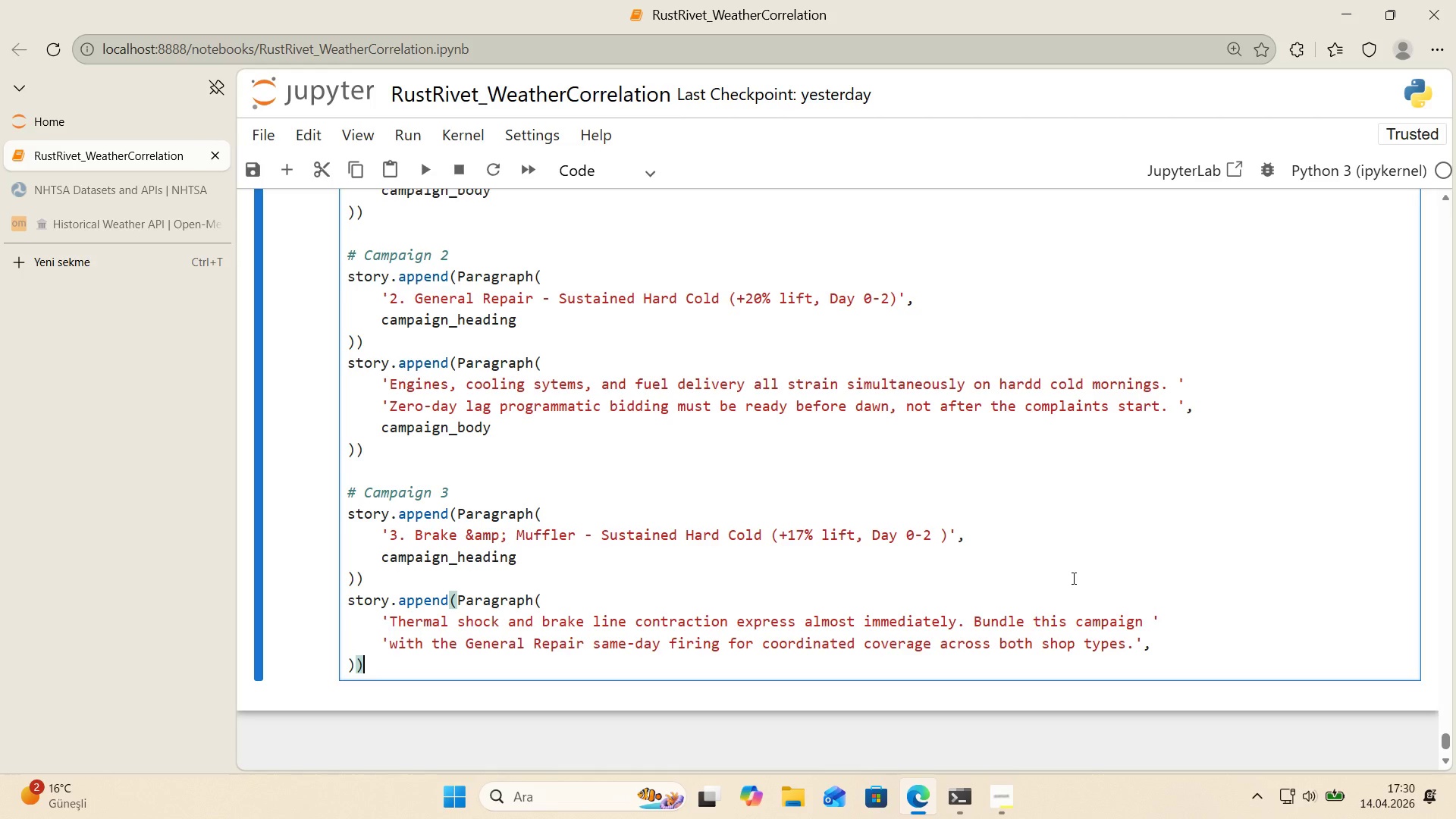 
left_click([1156, 648])
 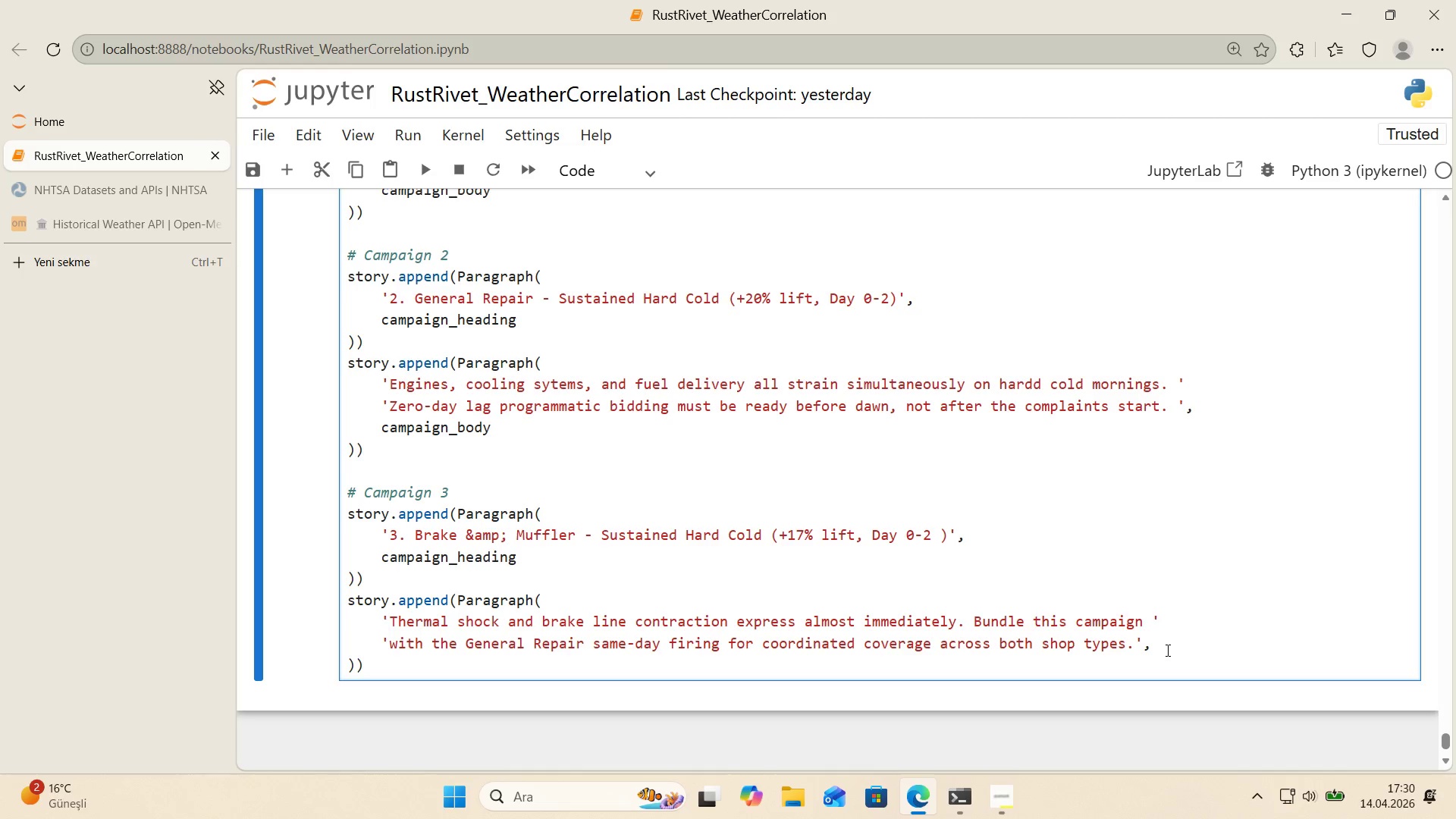 
key(Enter)
 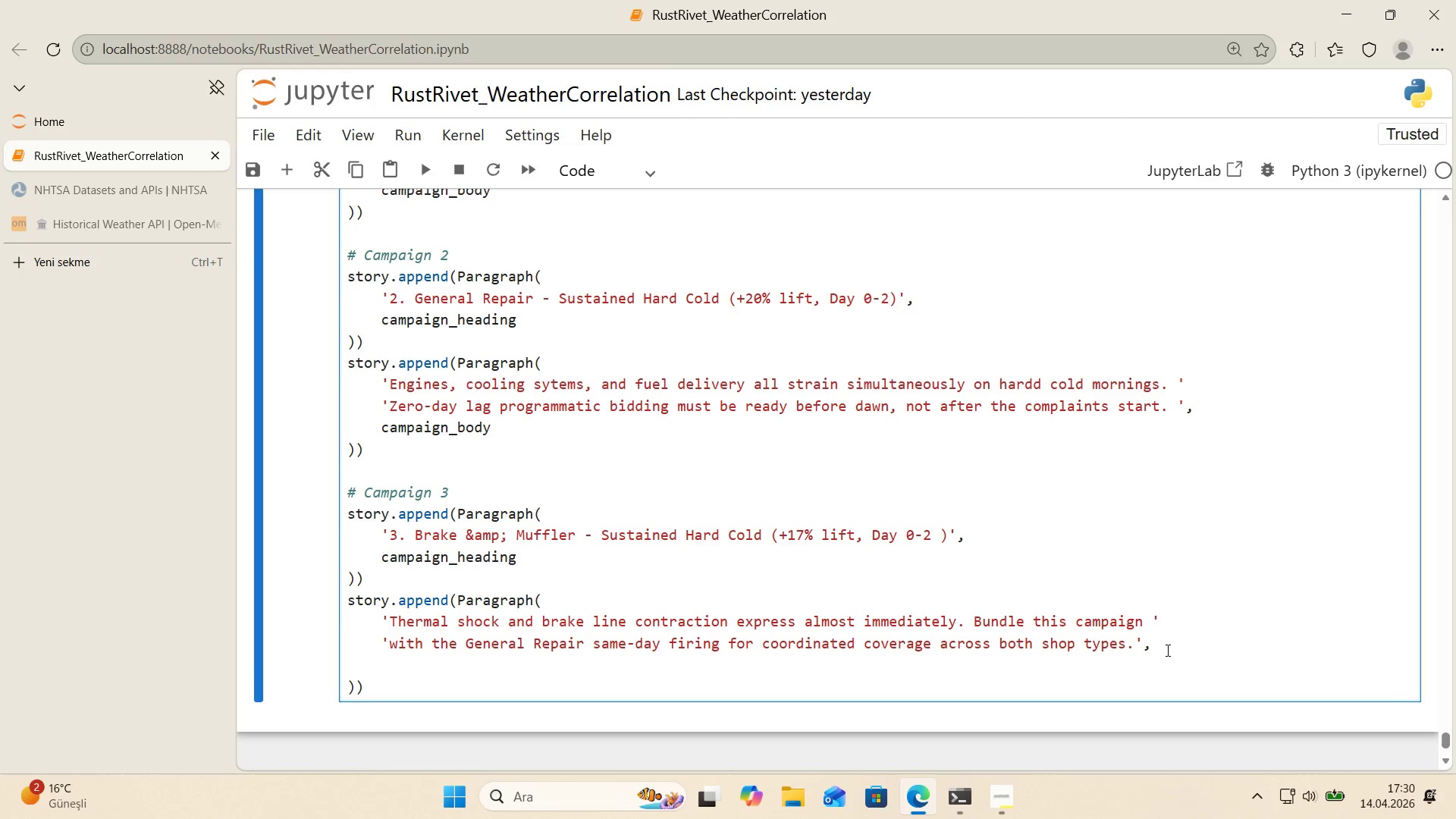 
type(campa'gn_body)
 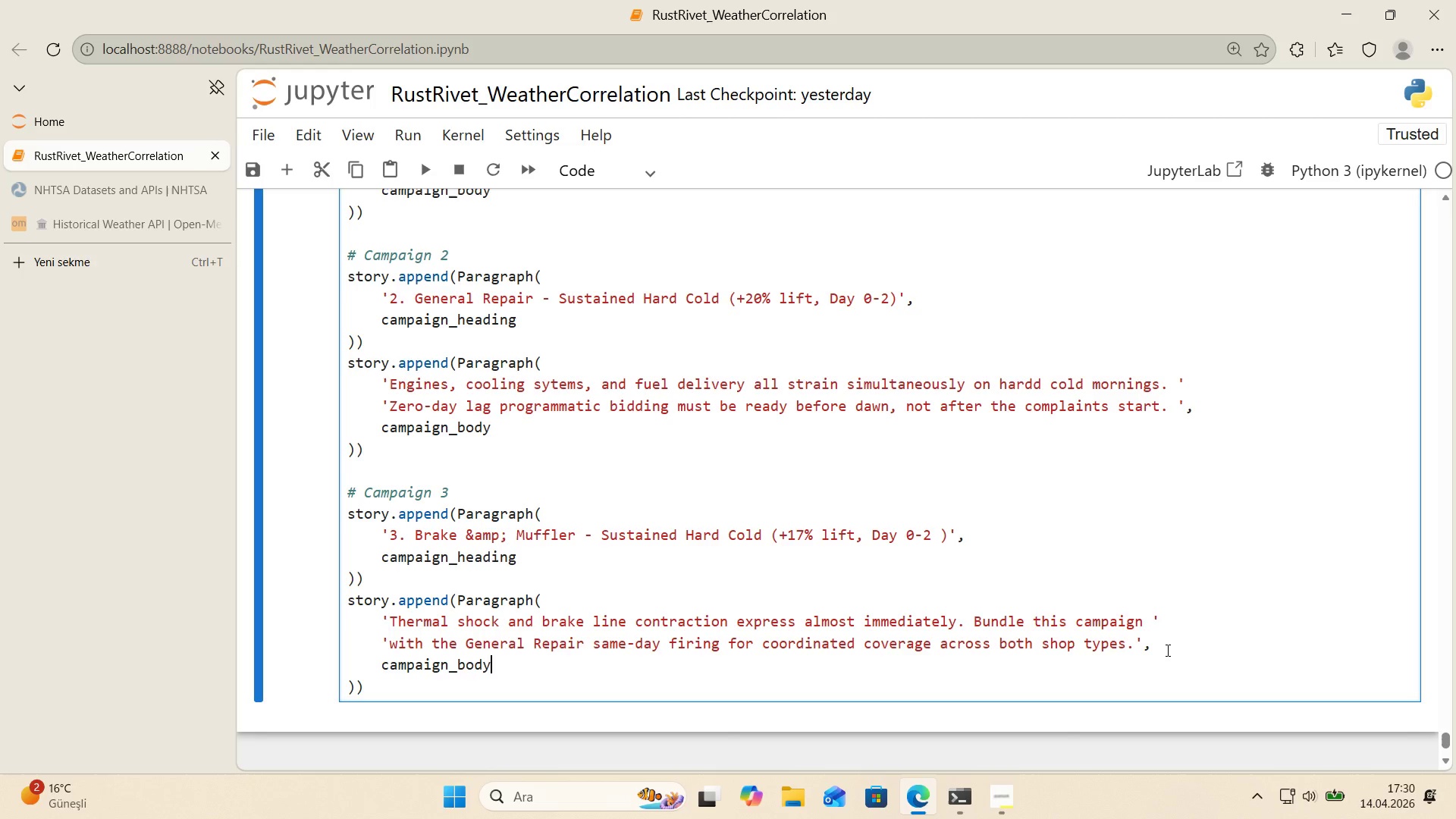 
key(ArrowDown)
 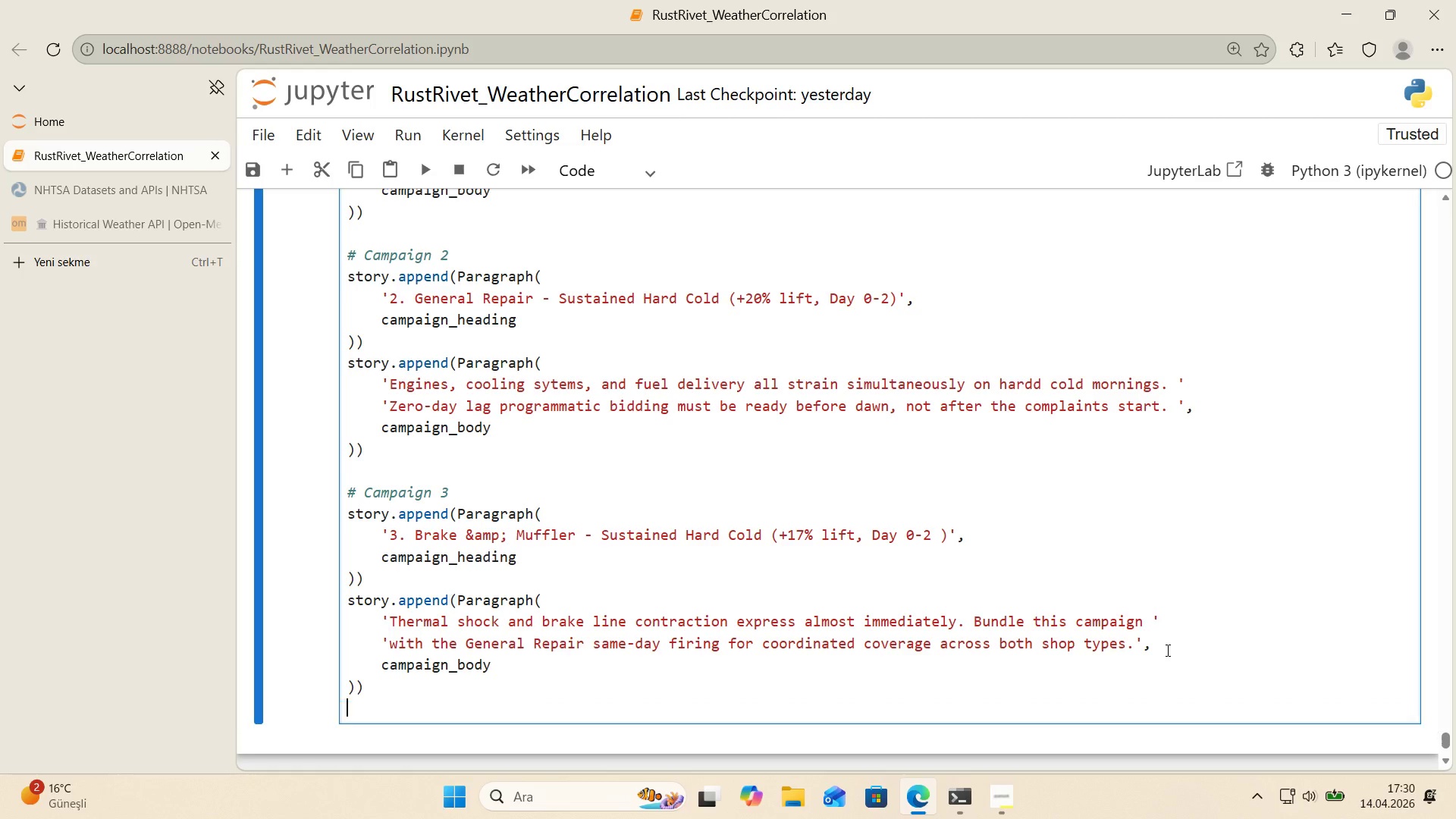 
key(Enter)
 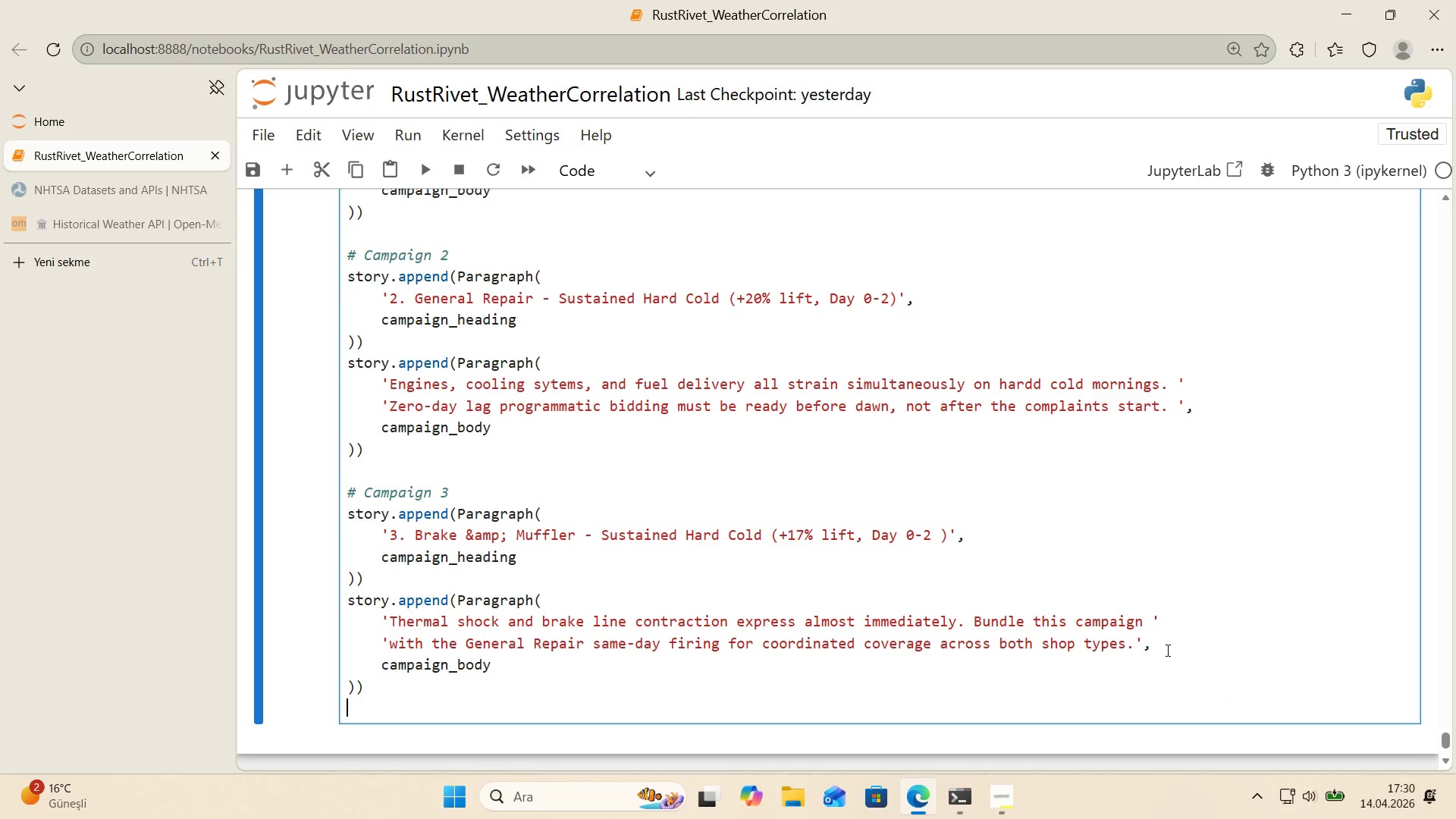 
key(Enter)
 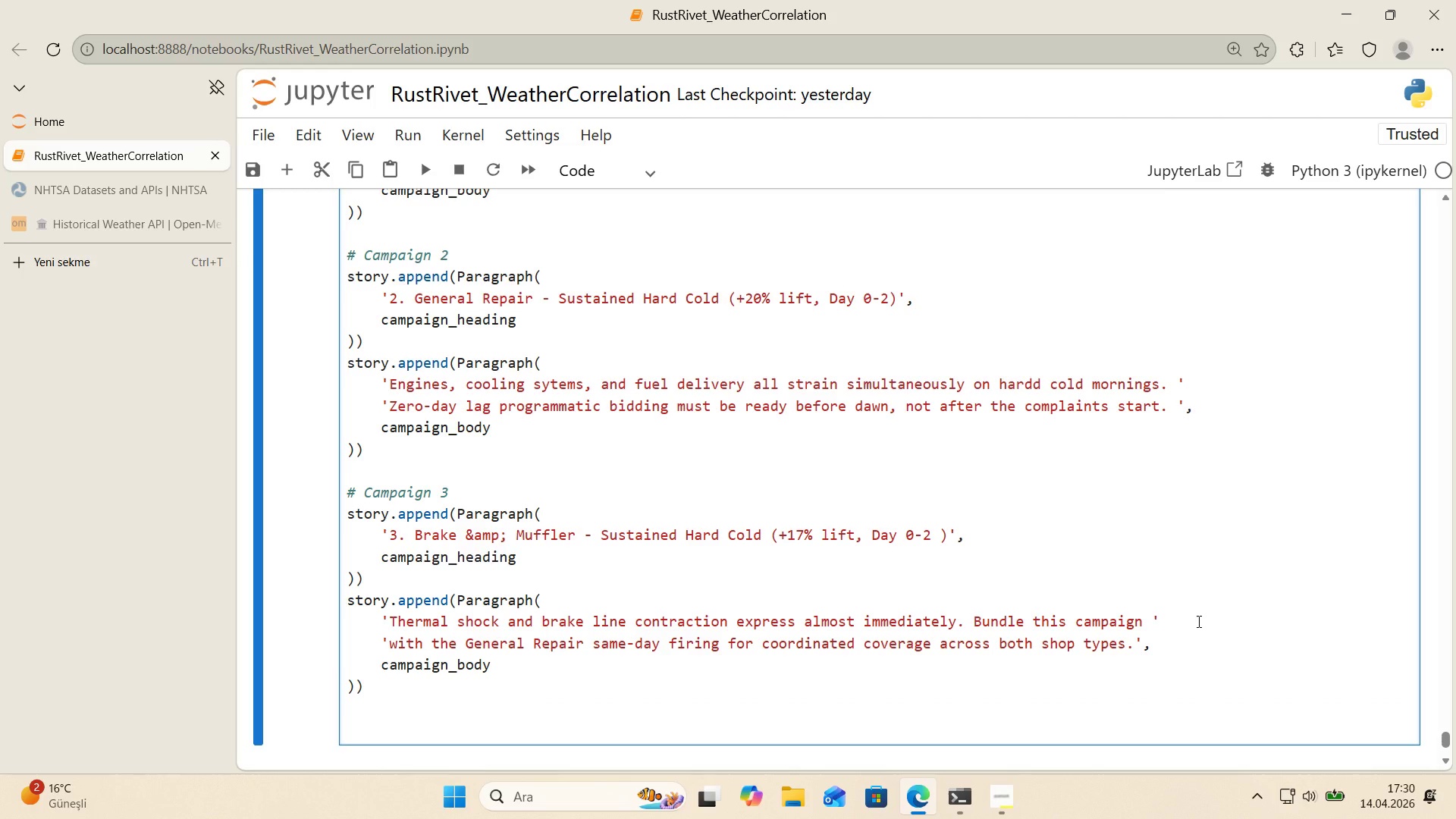 
scroll: coordinate [1197, 621], scroll_direction: down, amount: 1.0
 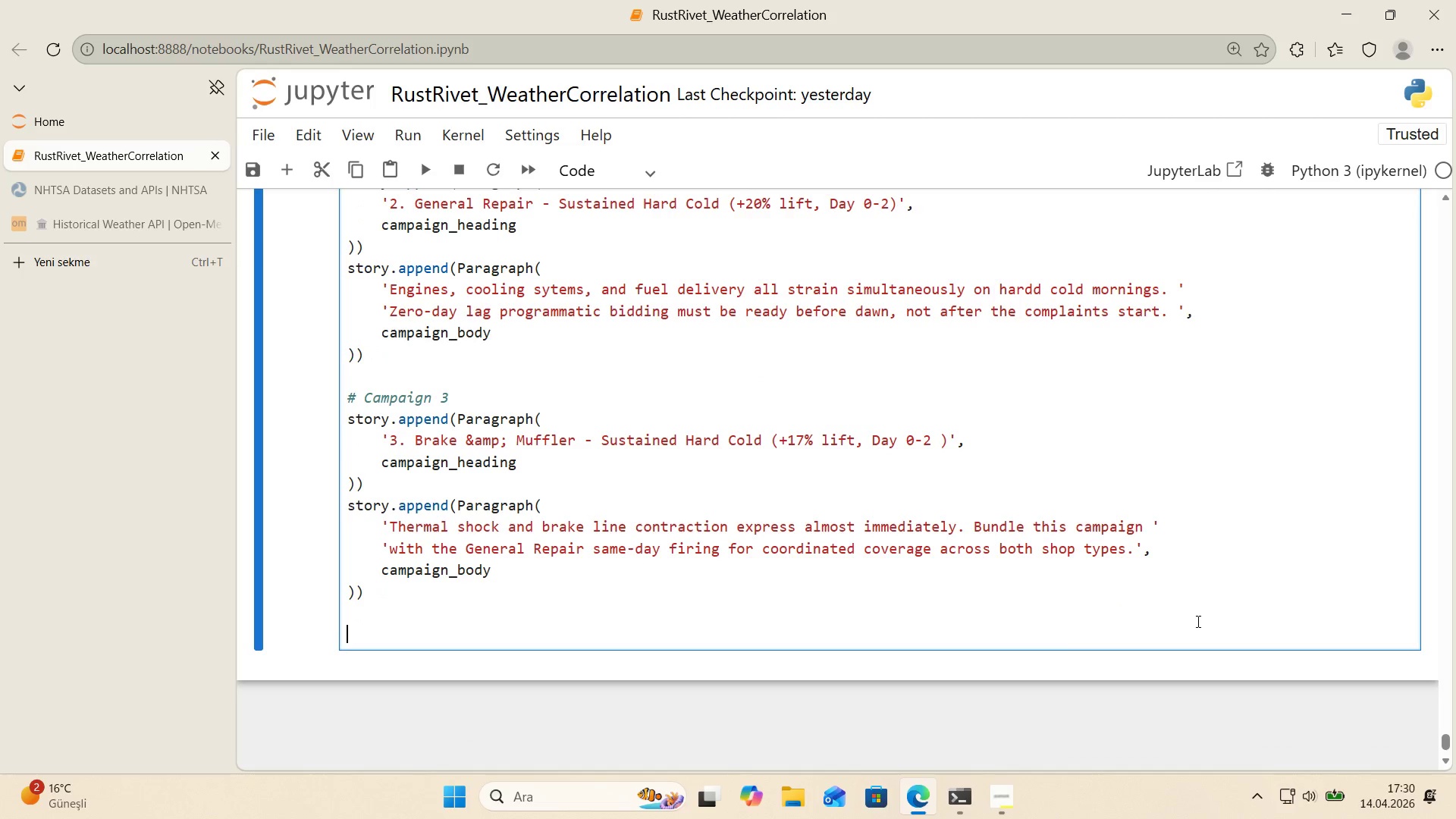 
key(Alt+Control+AltRight)
 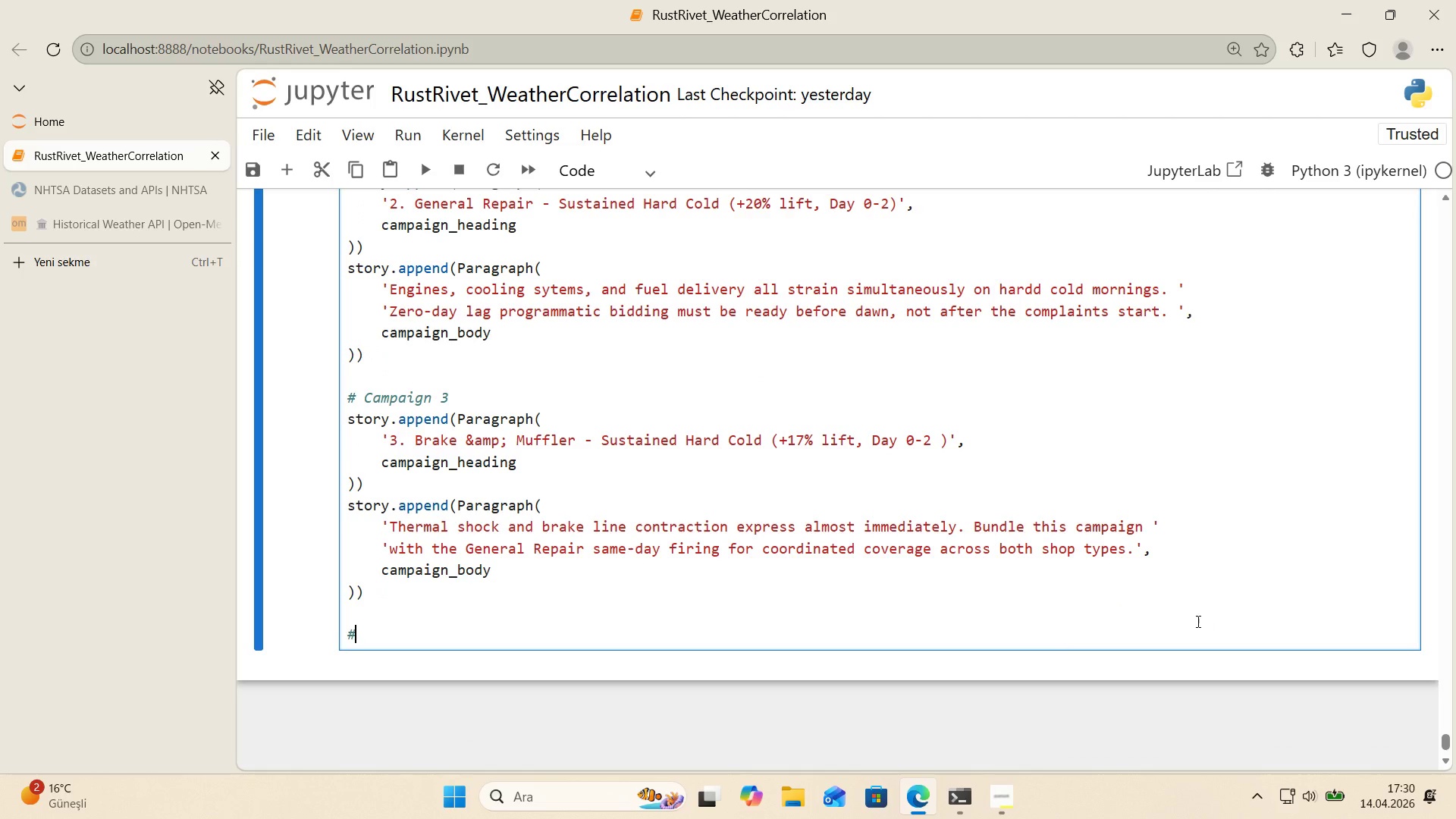 
key(Control+ControlLeft)
 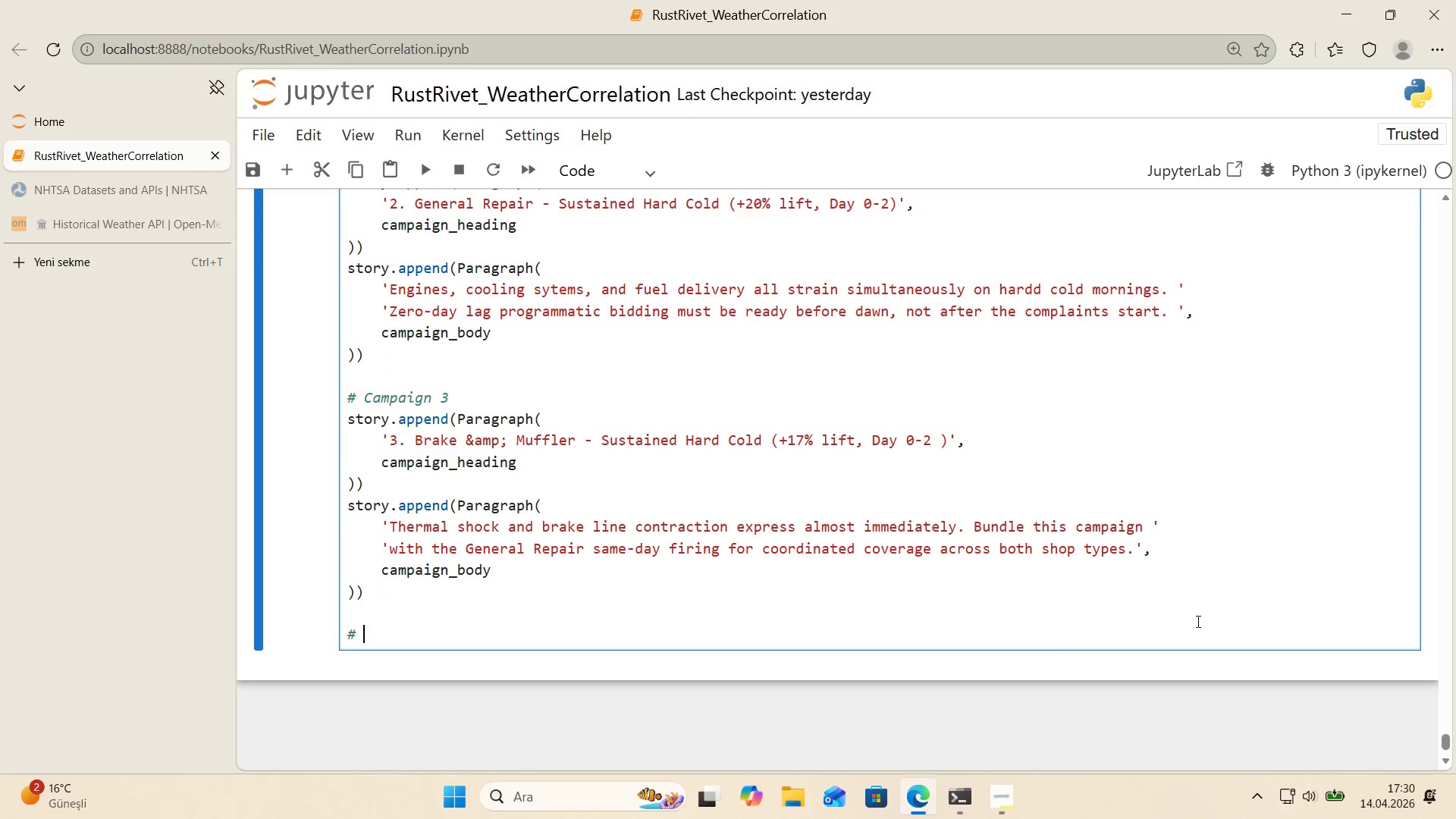 
key(Alt+Control+3)
 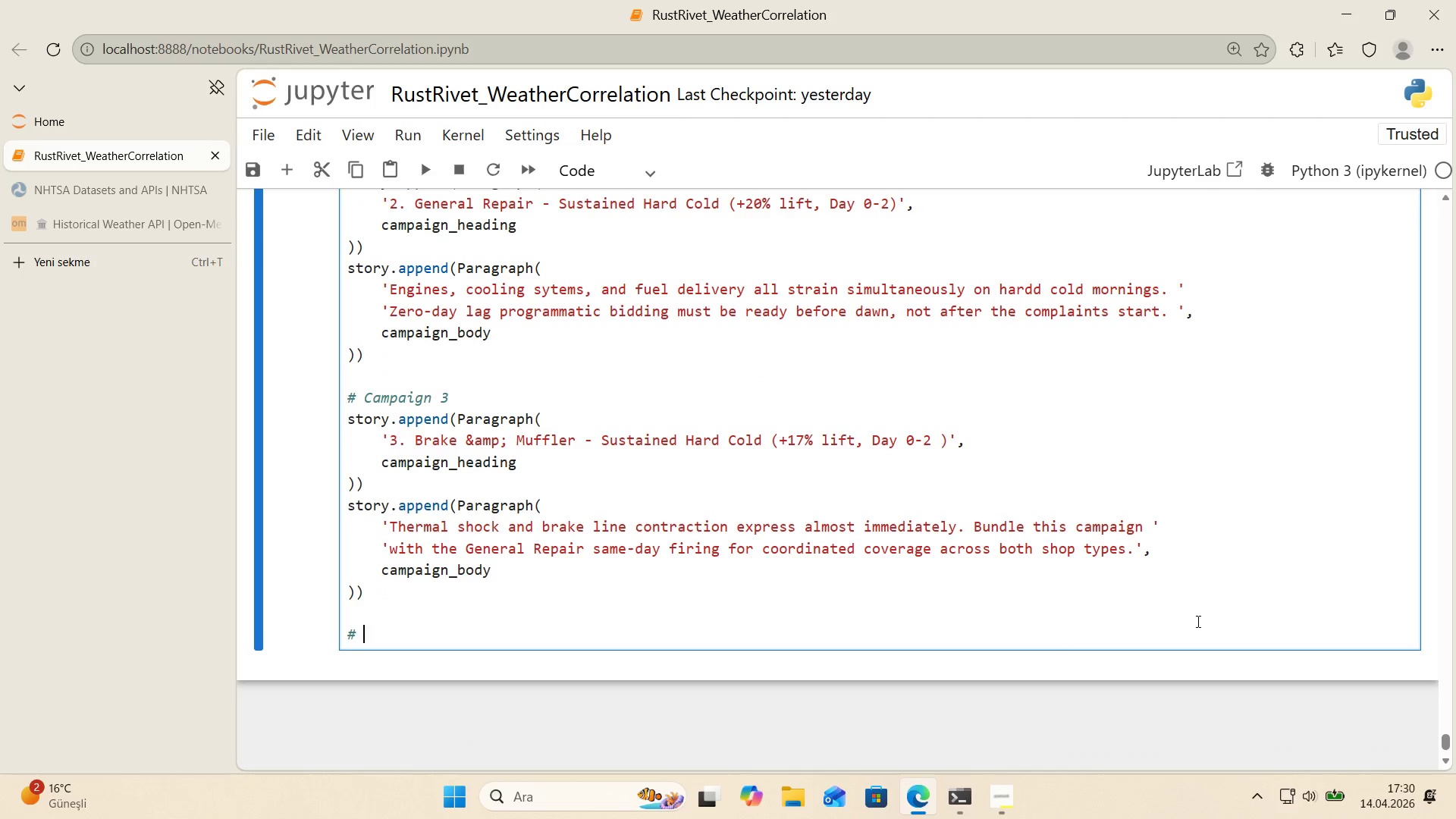 
type( Campa'gn 4)
 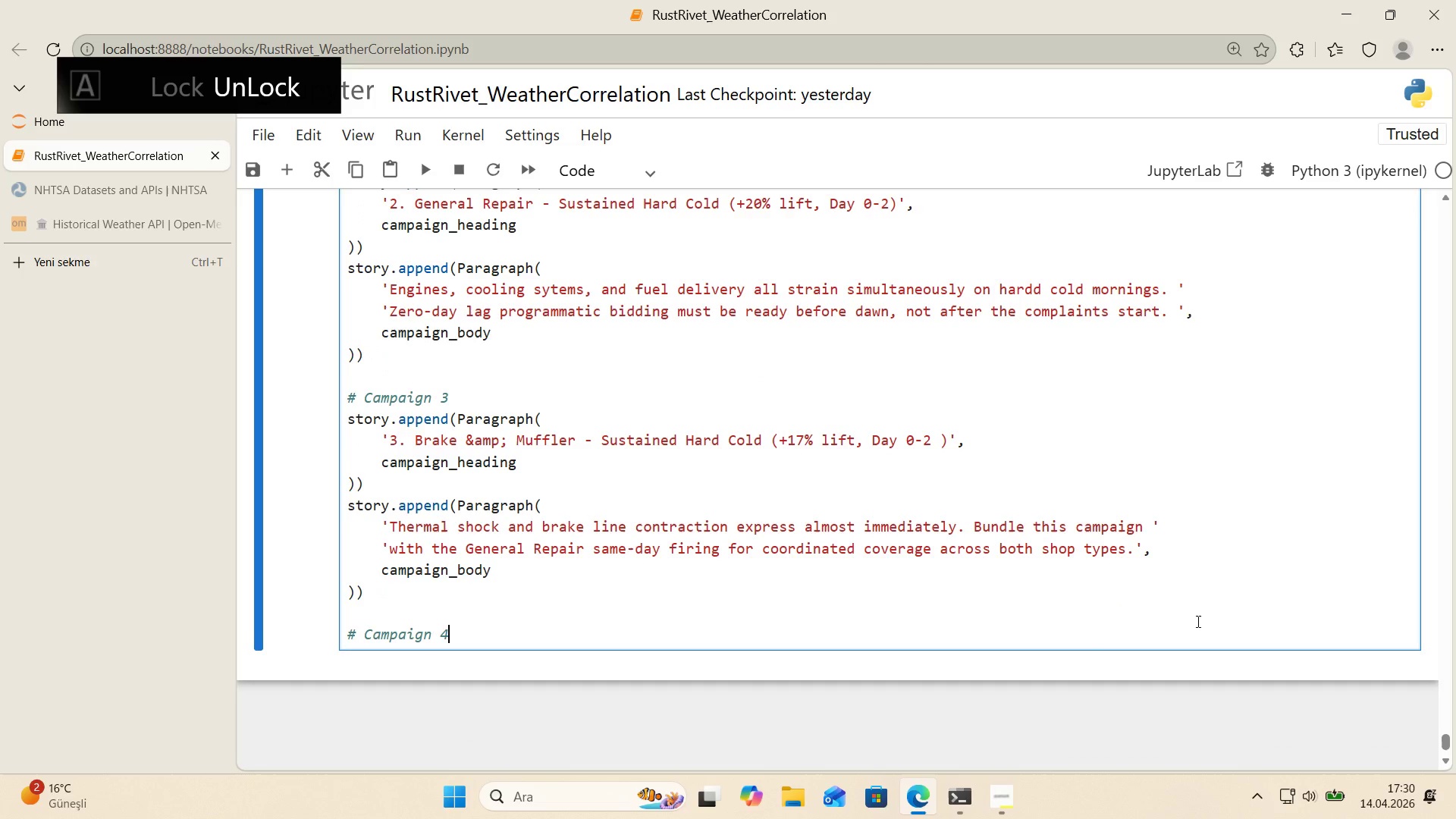 
key(Enter)
 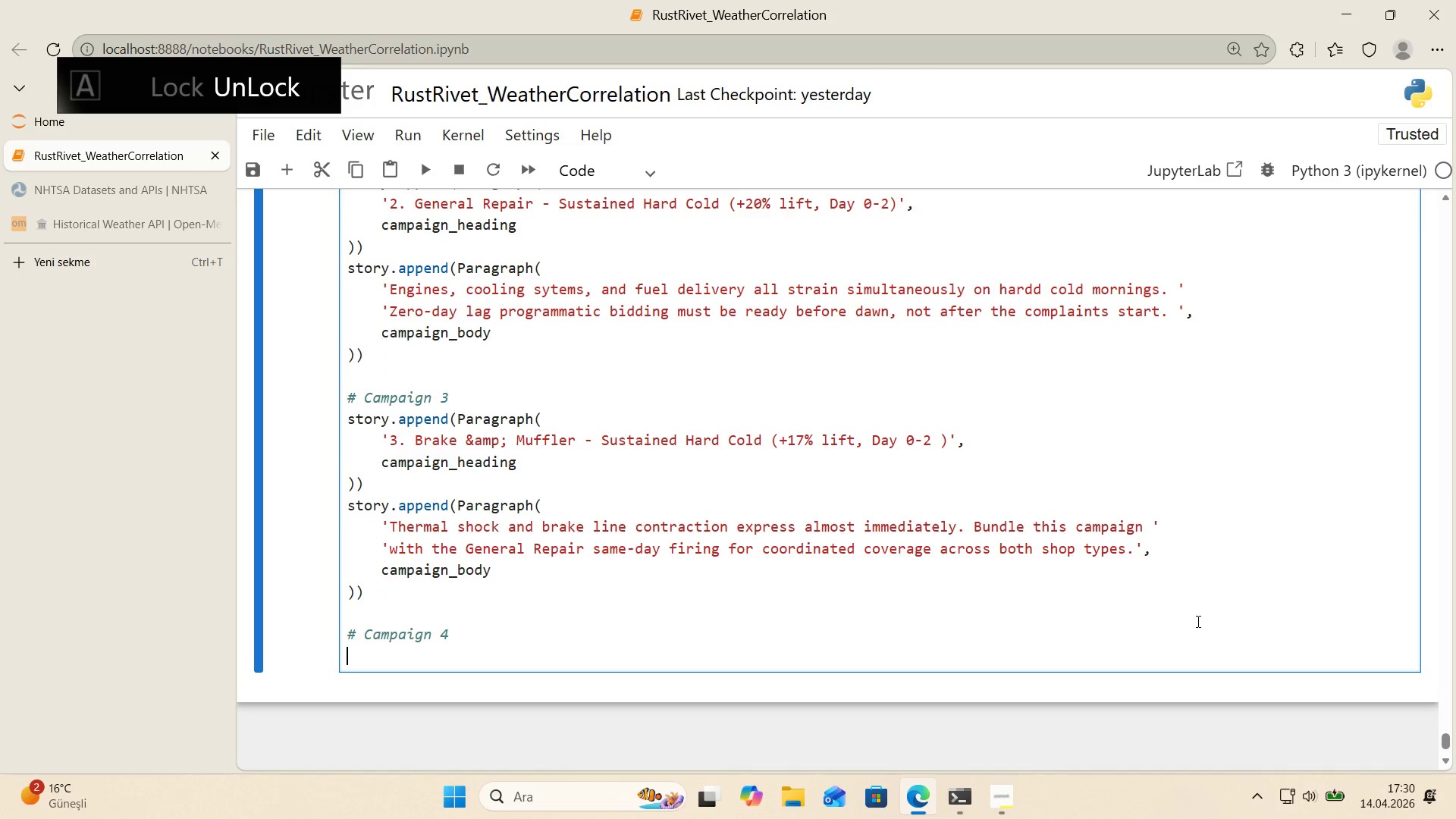 
type(stry)
key(Backspace)
key(Backspace)
type(ory.append*()
 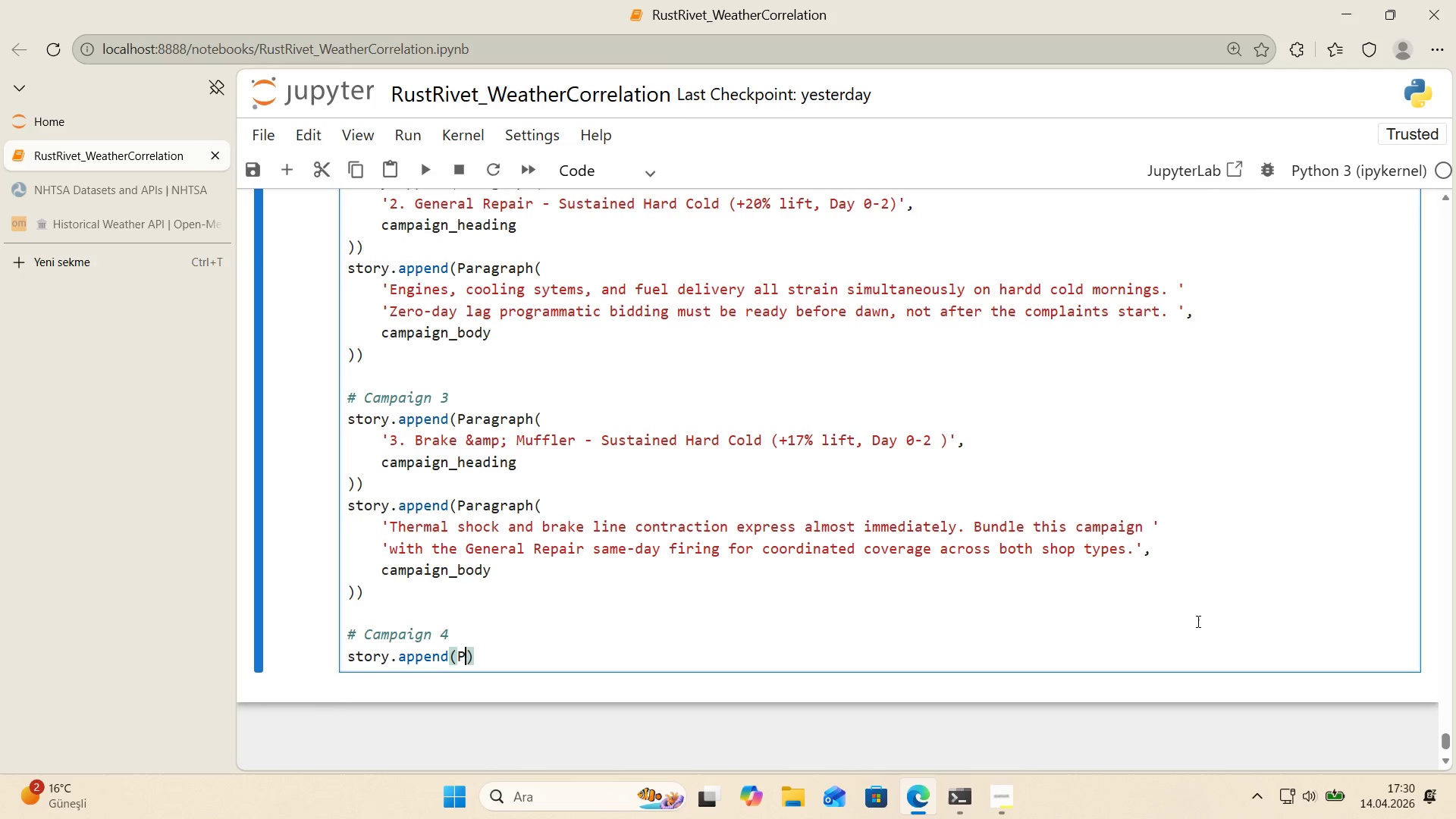 
 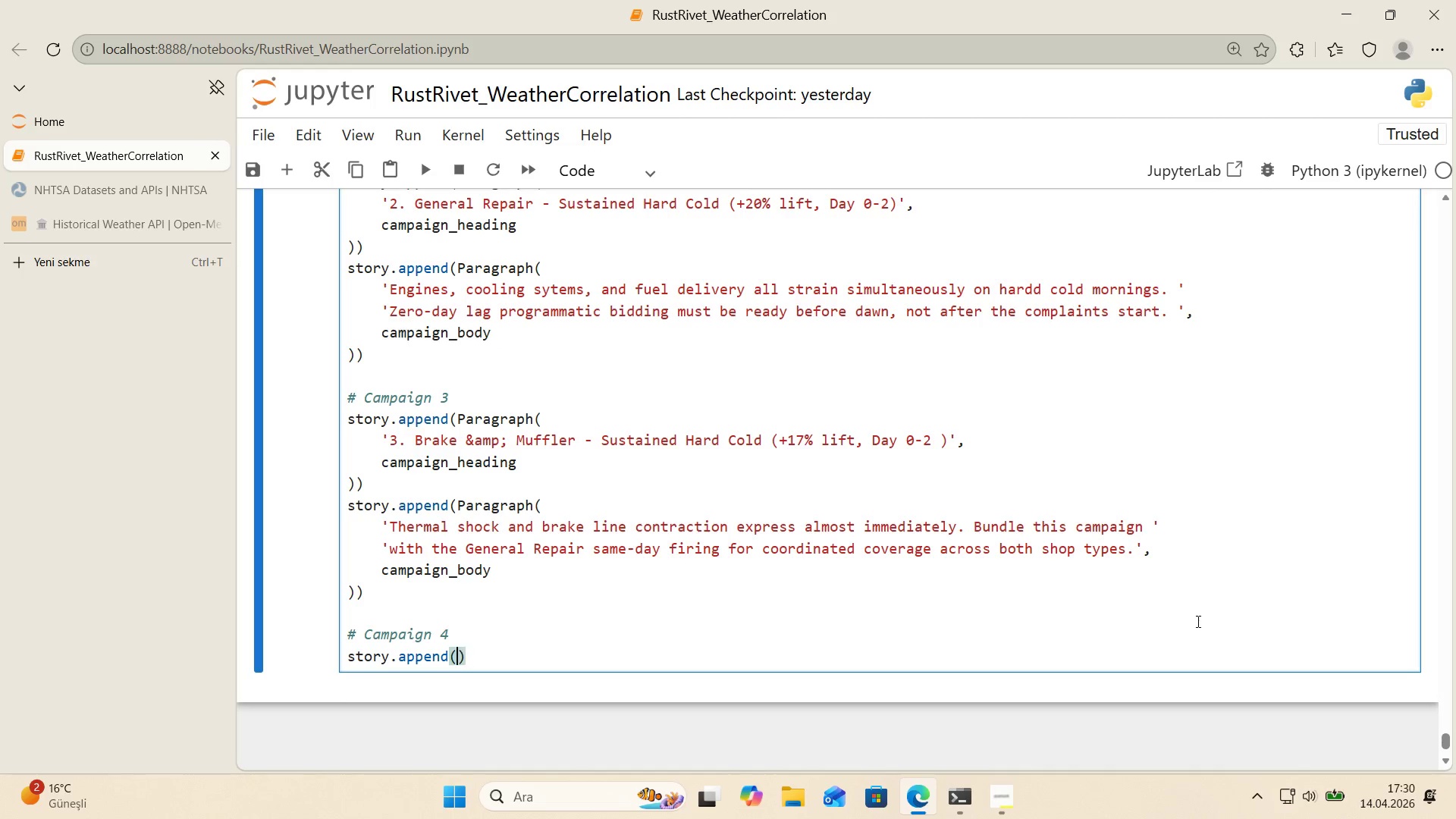 
key(ArrowLeft)
 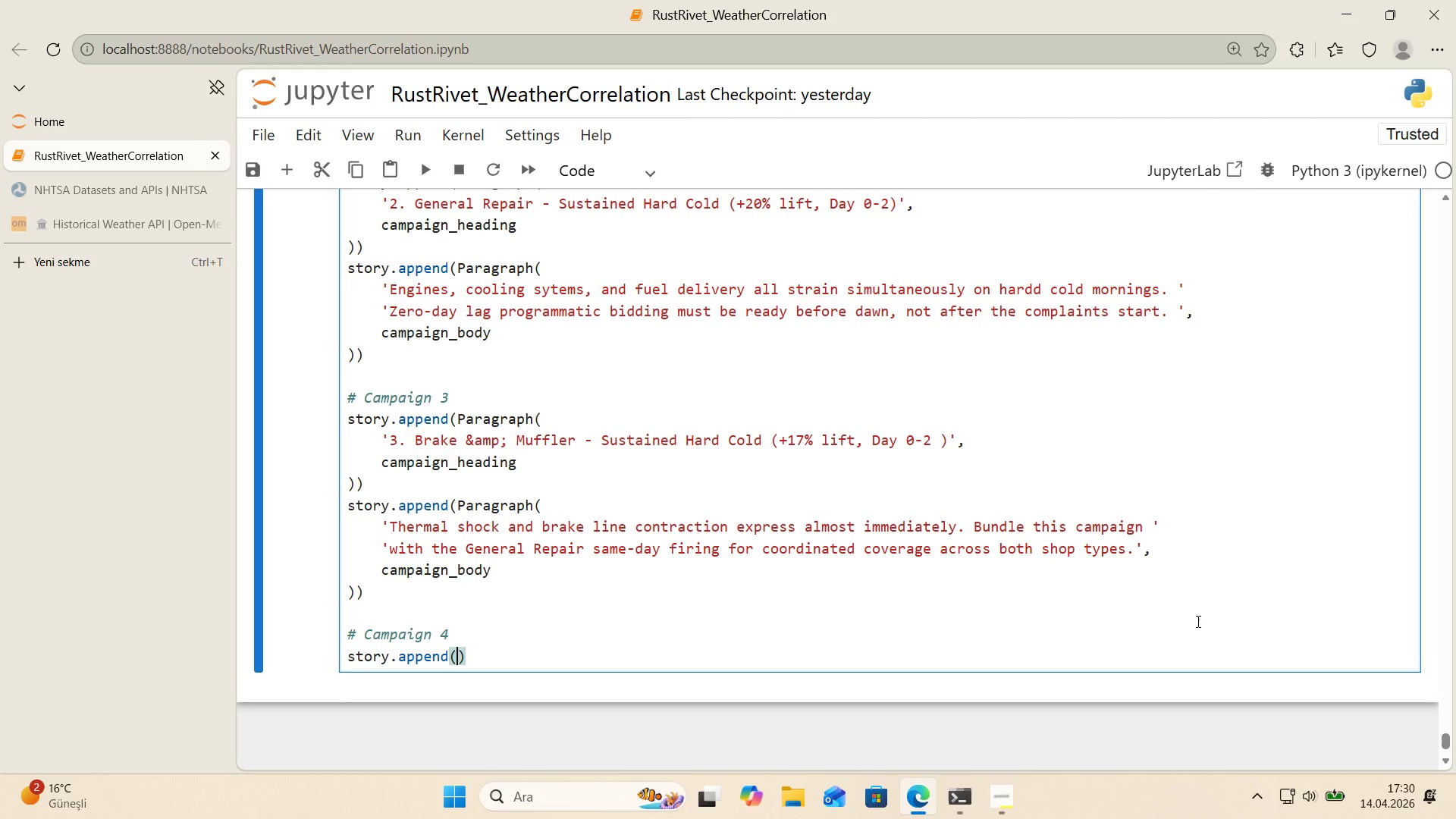 
type(Paragraph*()
 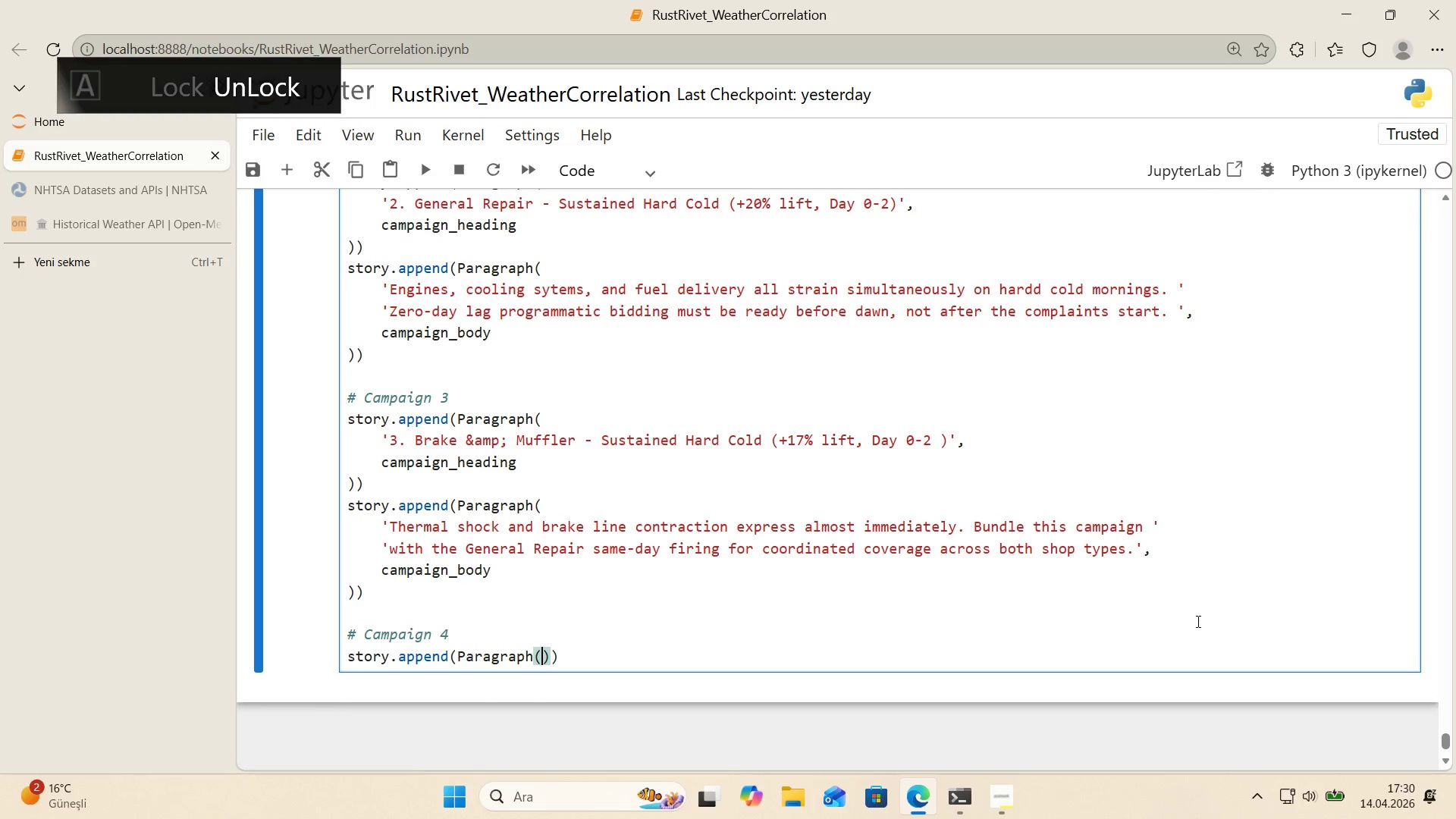 
 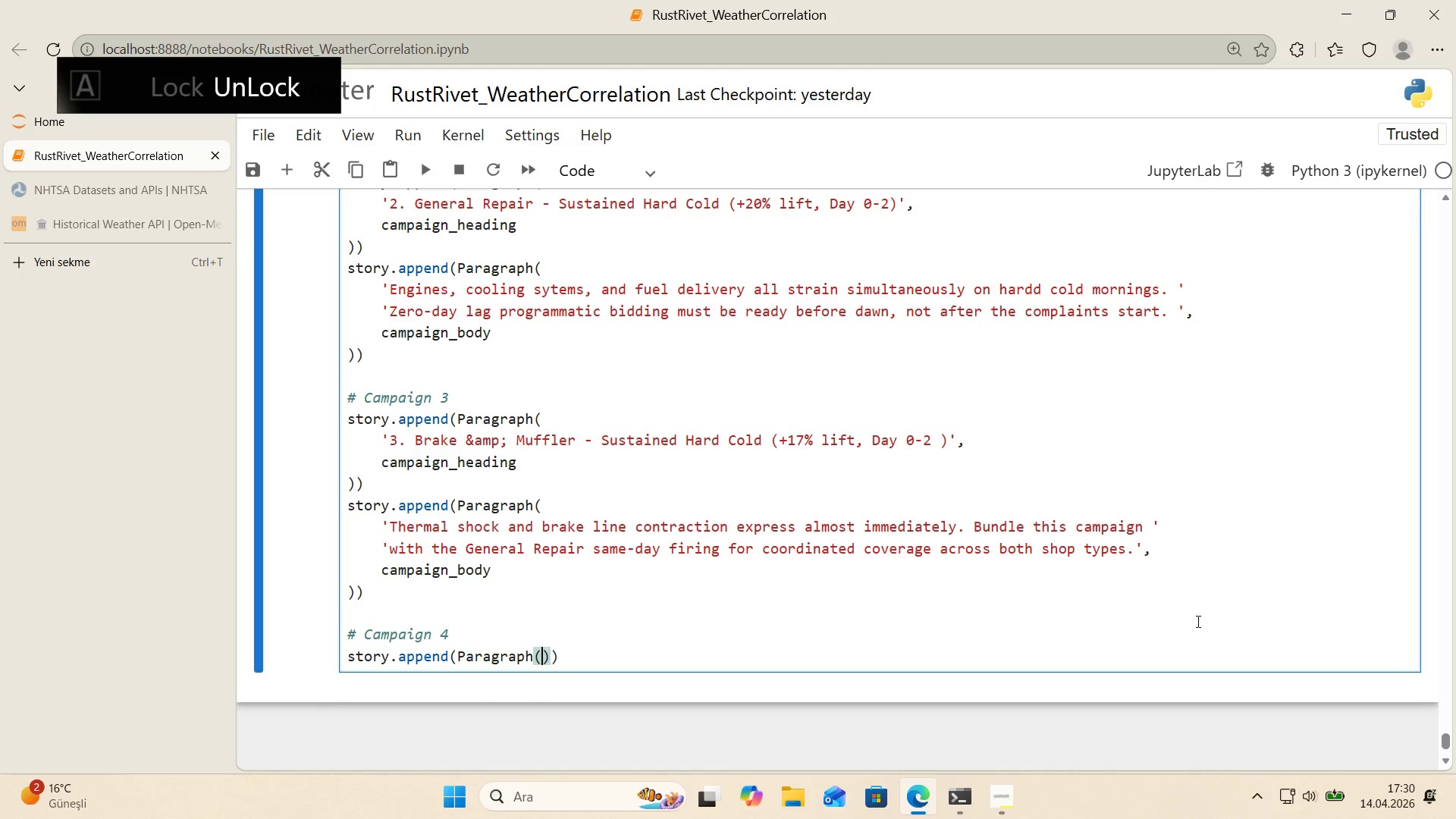 
key(ArrowLeft)
 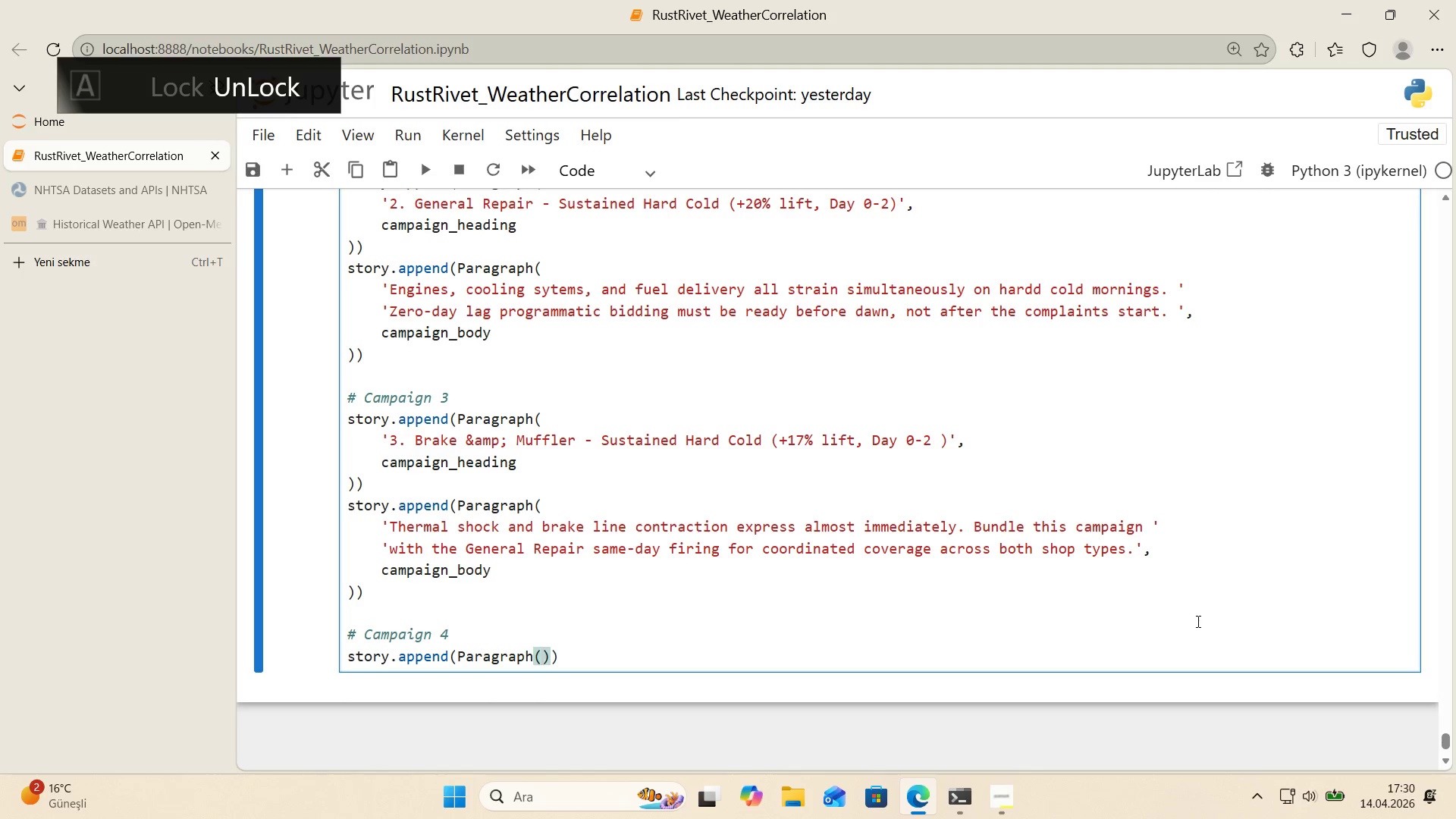 
key(Enter)
 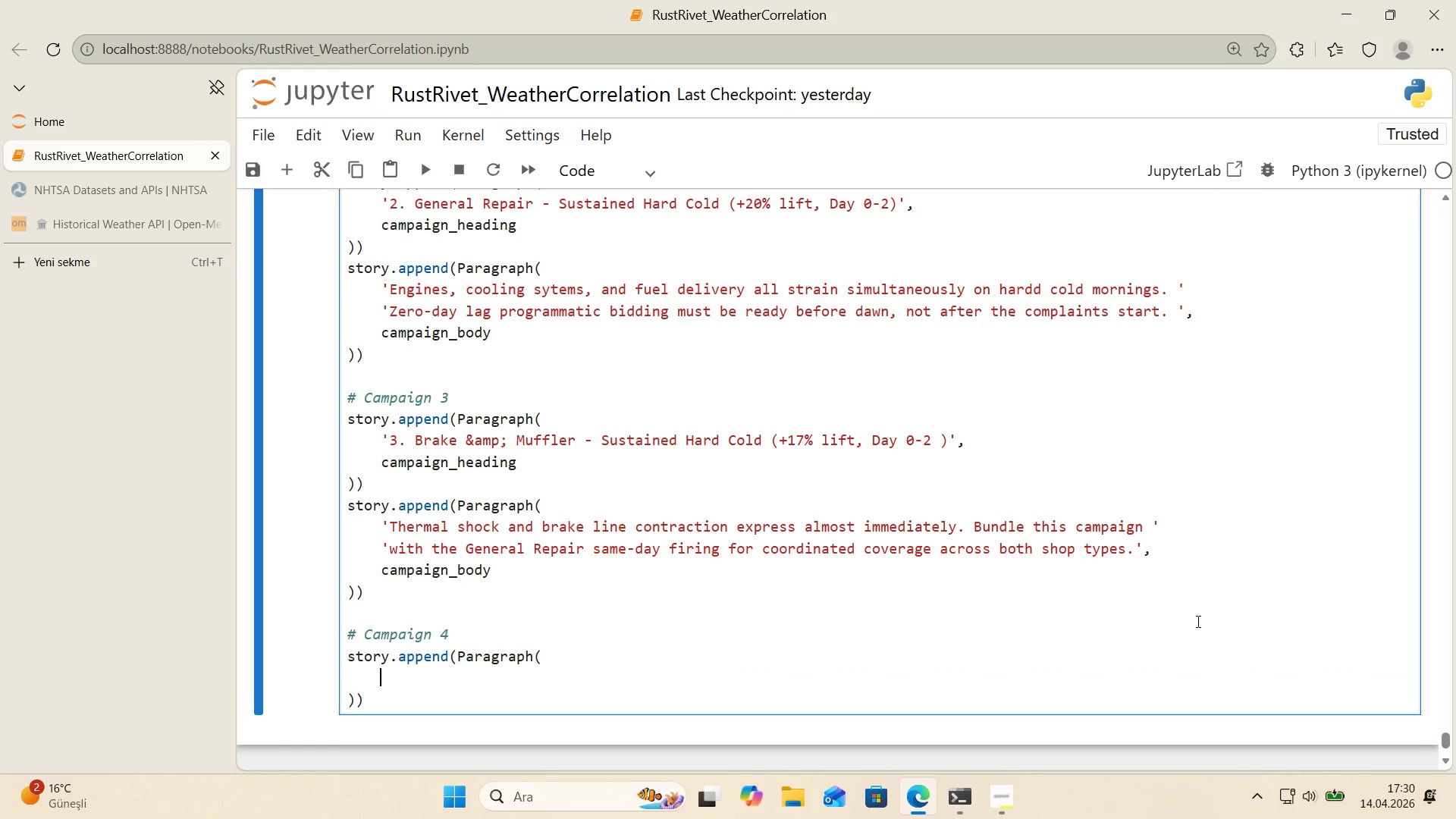 
type(@@)
 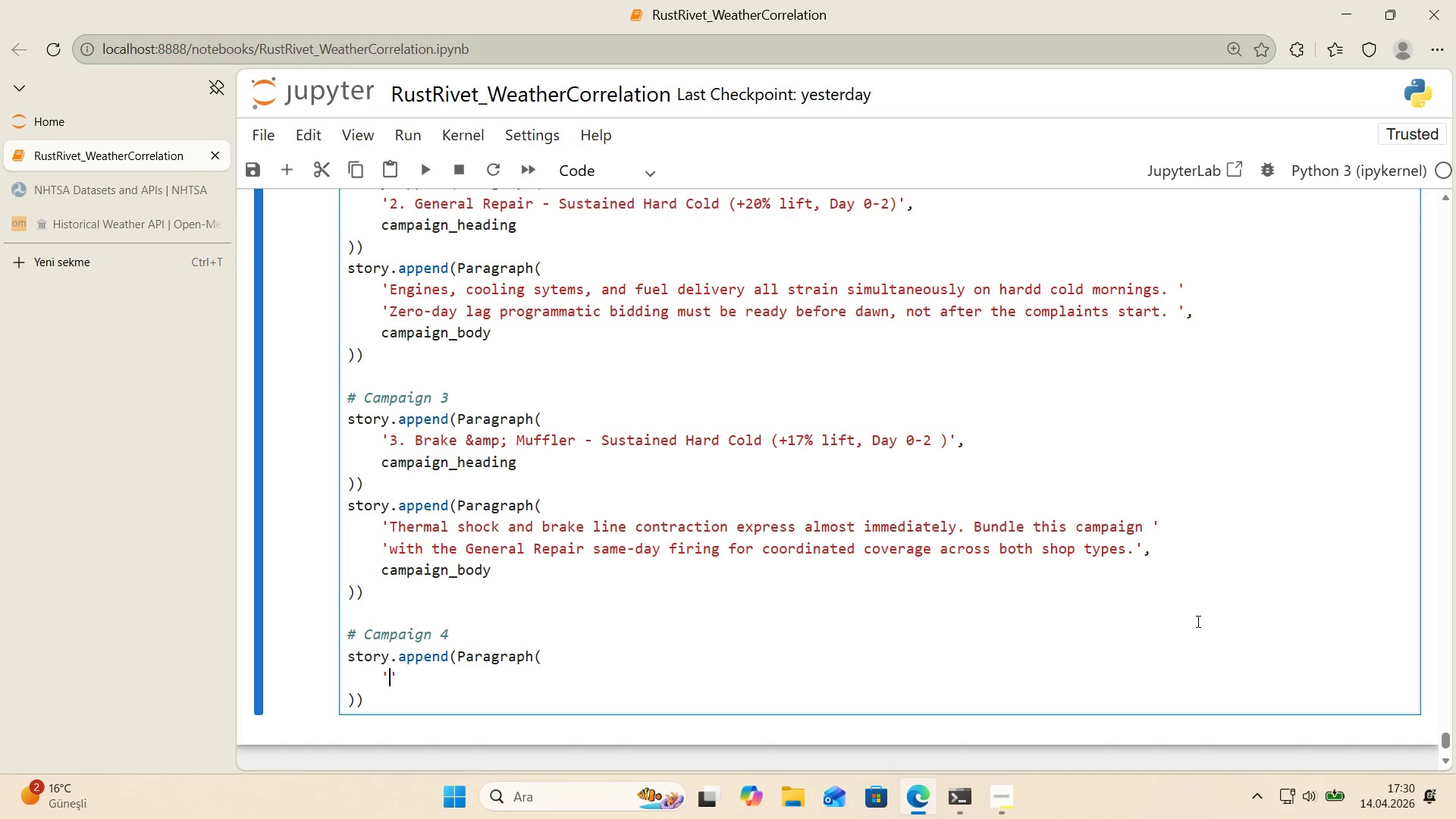 
key(ArrowLeft)
 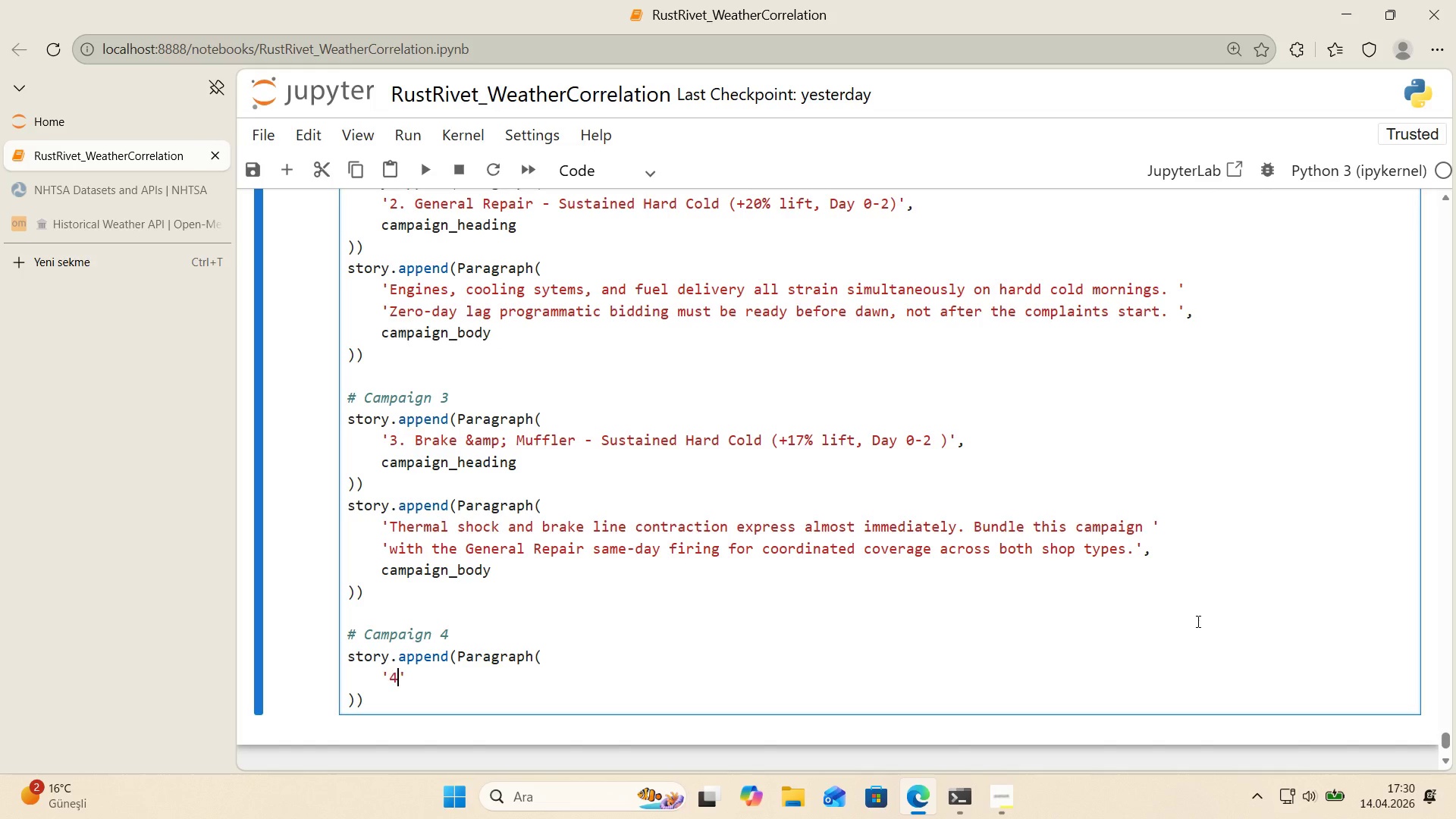 
type(4. T're ^amp< Al'gnment - Overn'ght Freeze *()
 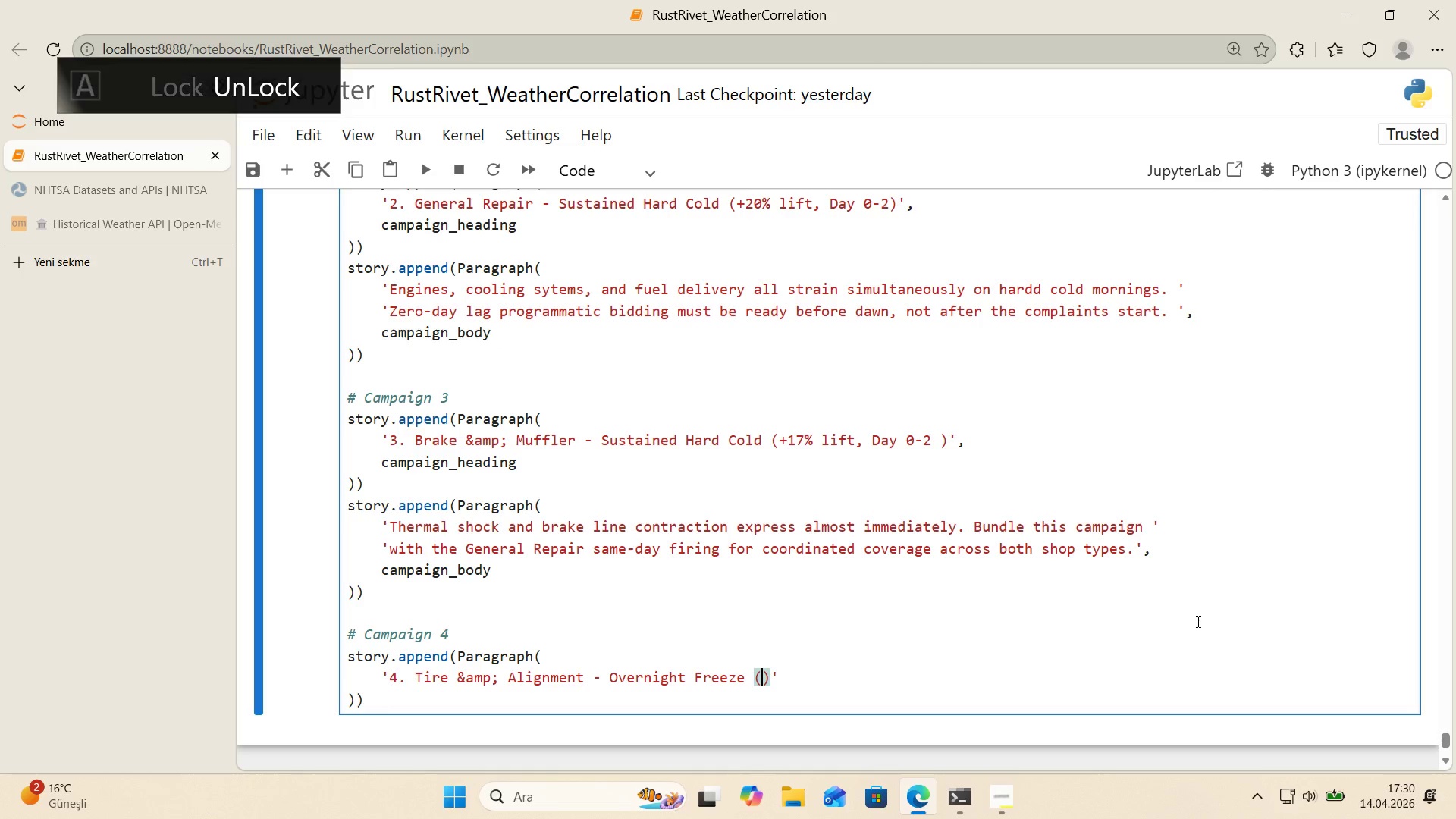 
 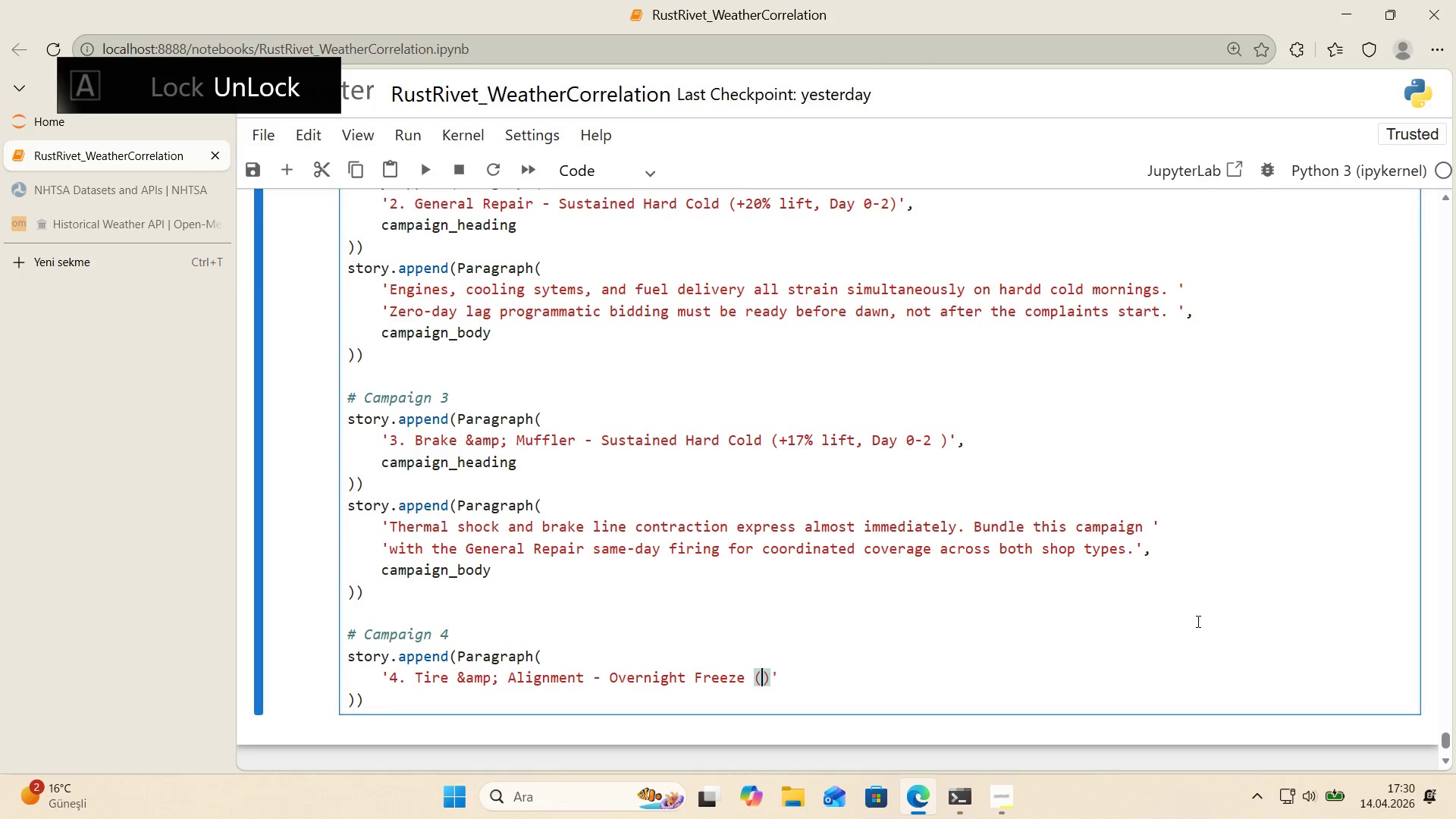 
key(ArrowLeft)
 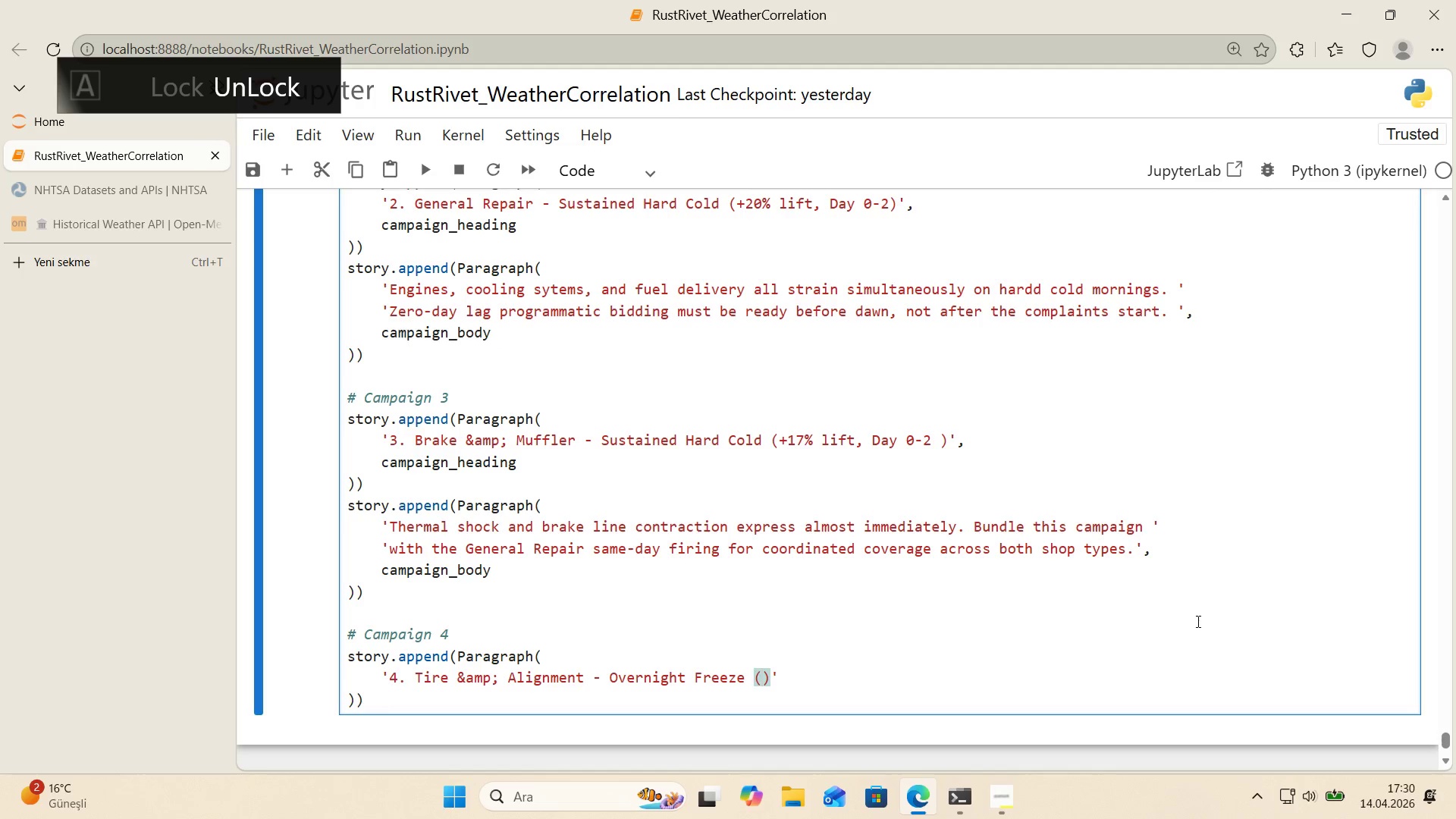 
type(+16% l'ft, Day 7010)
key(Backspace)
key(Backspace)
key(Backspace)
type(-10)
 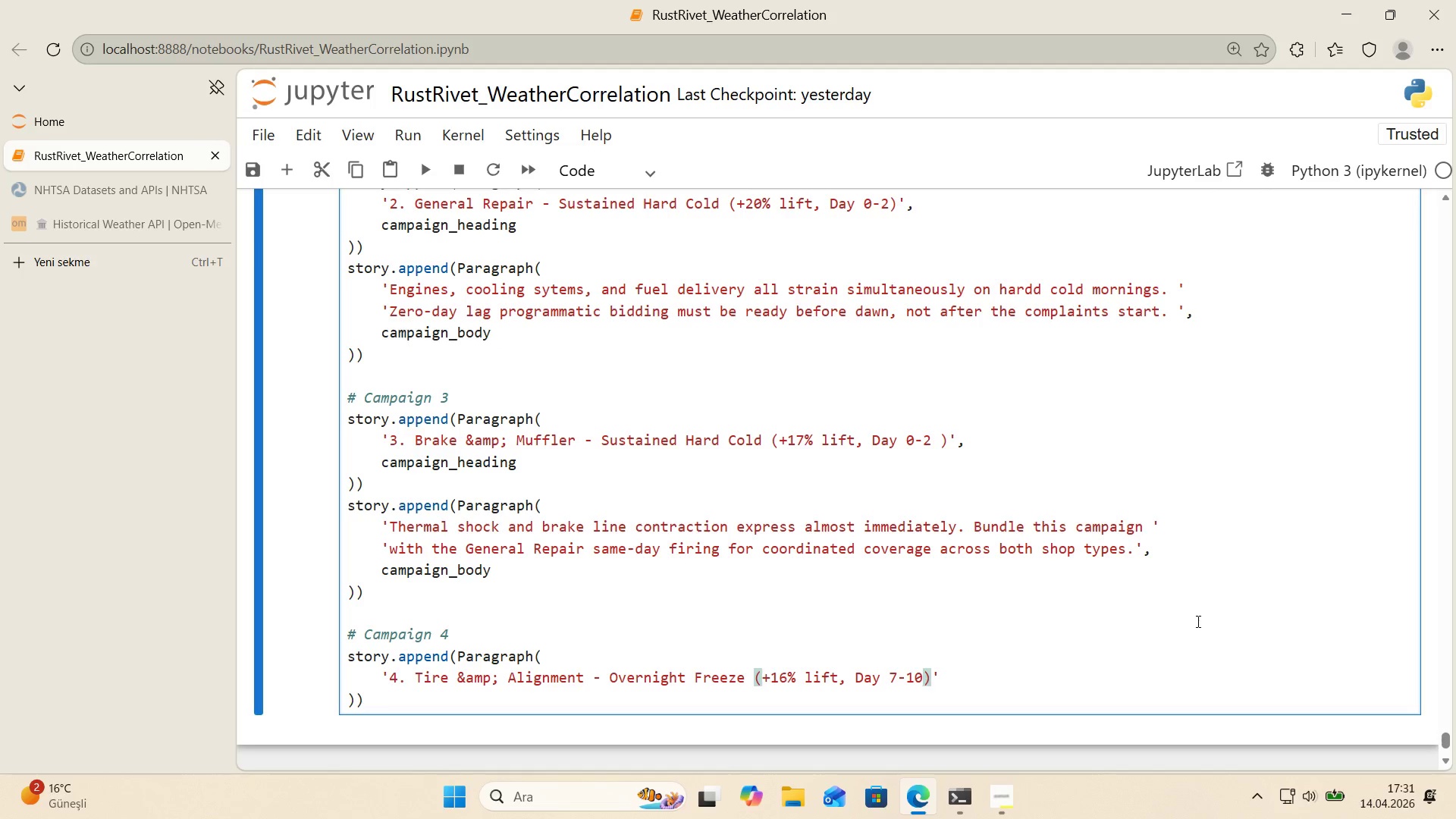 
key(ArrowRight)
 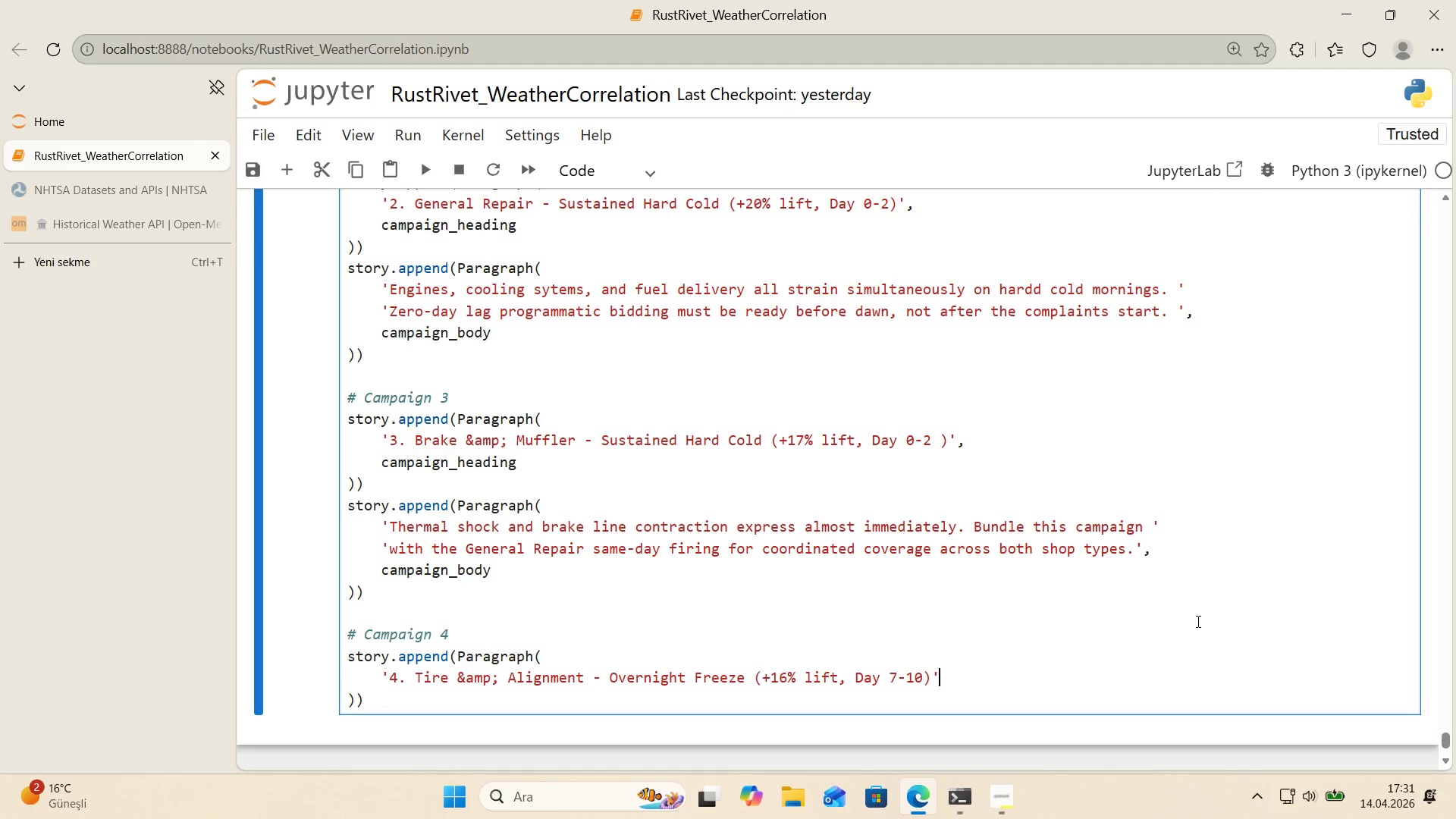 
key(ArrowRight)
 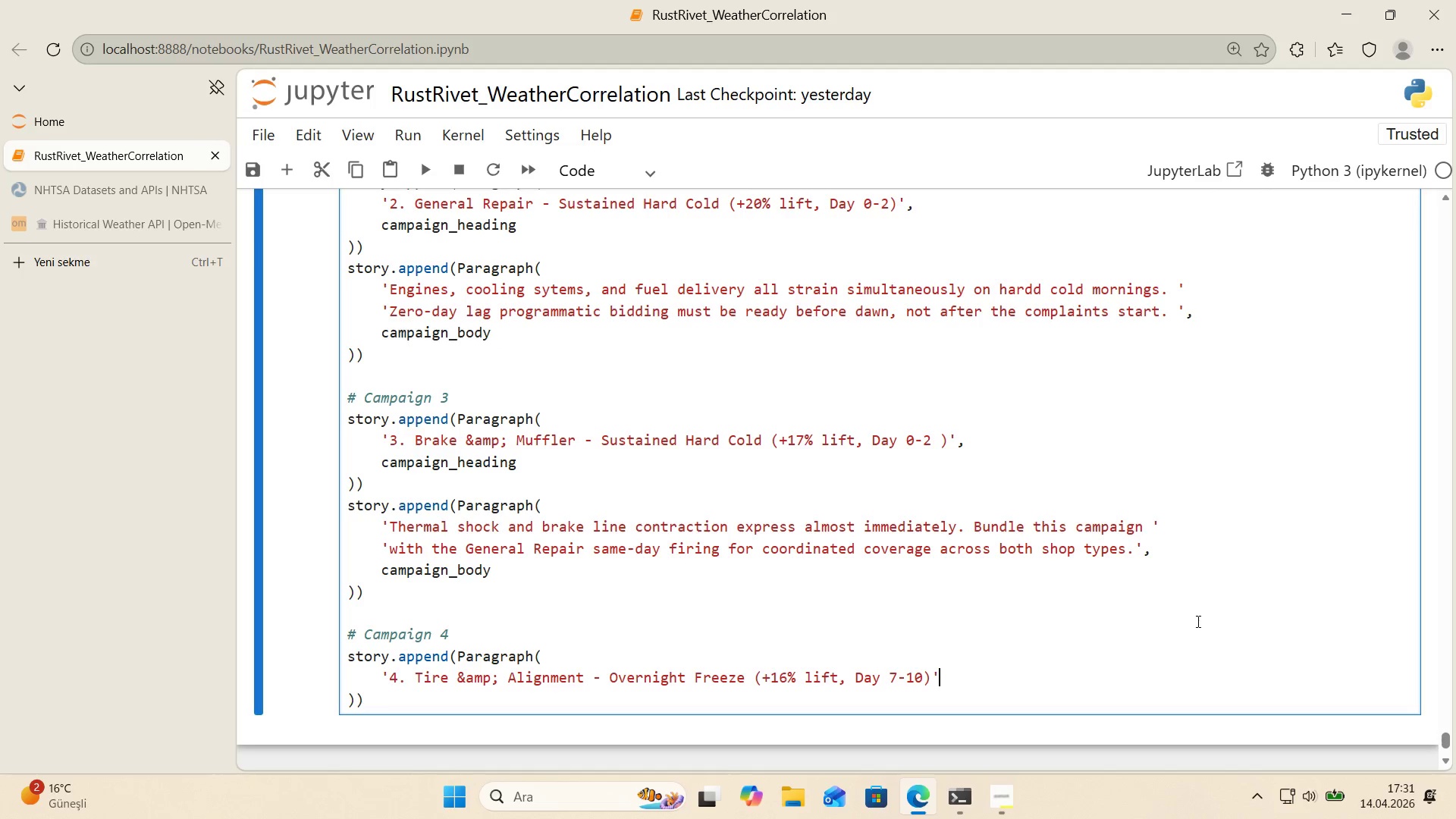 
key(Comma)
 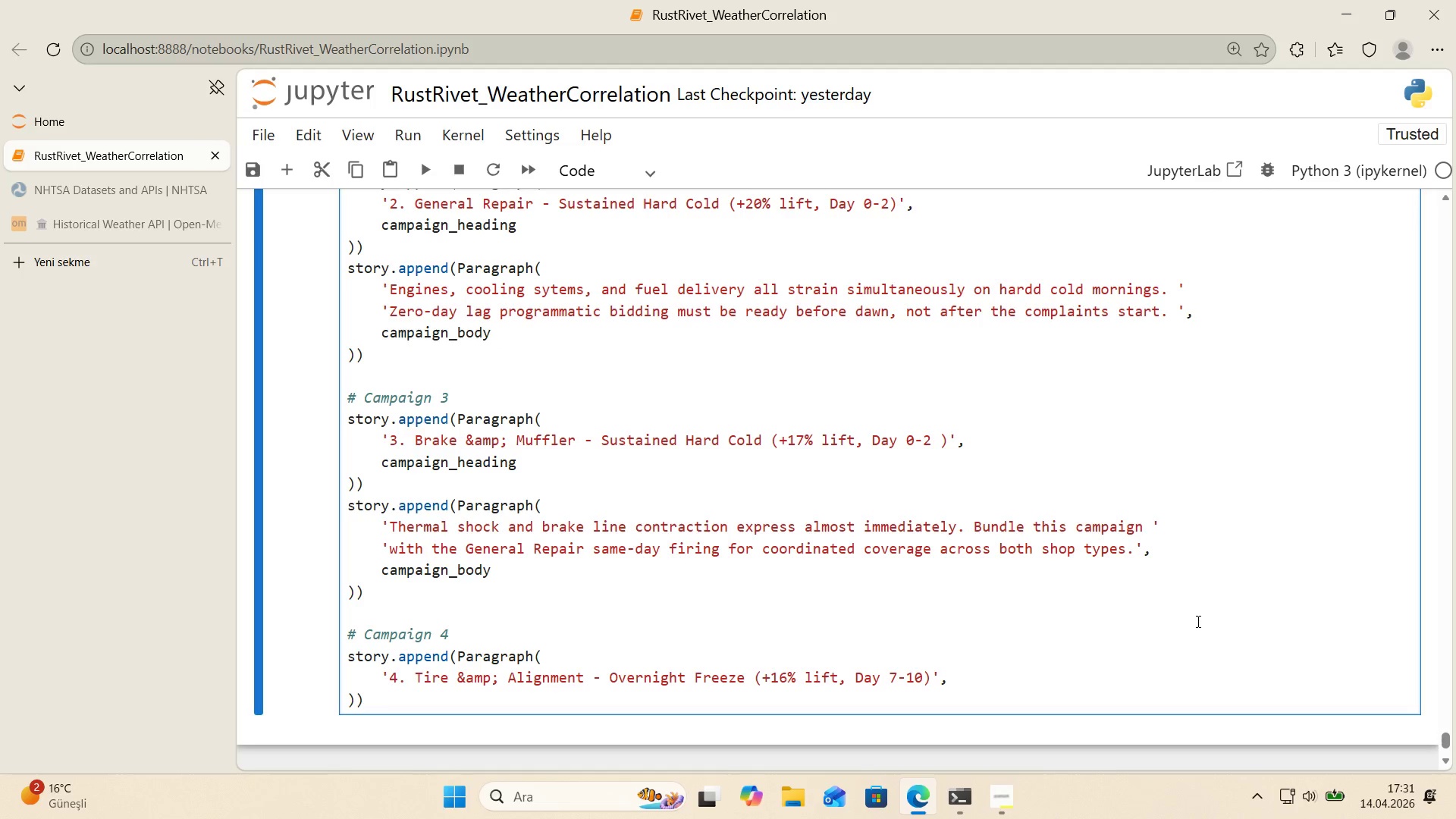 
key(Enter)
 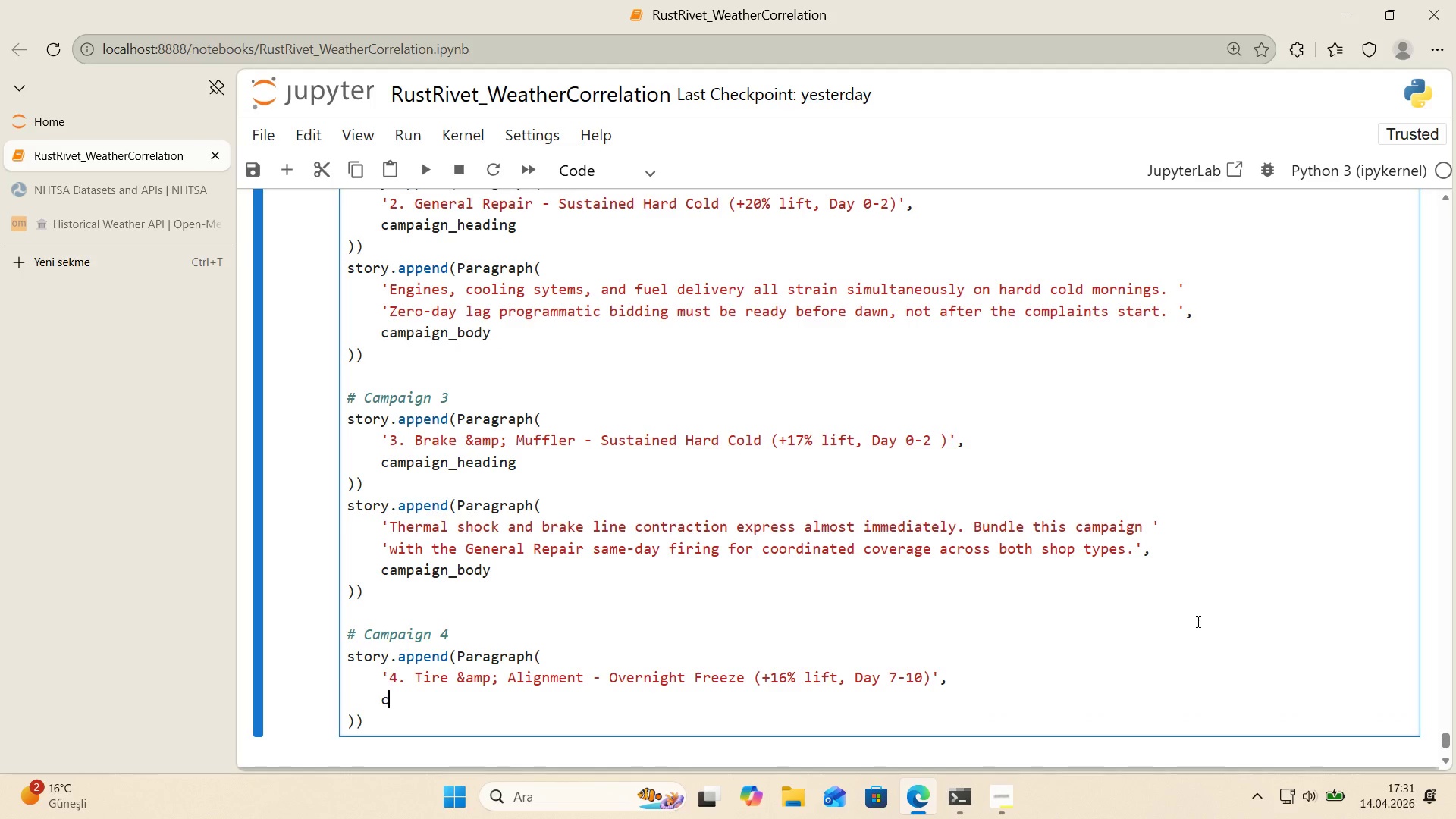 
type(campa'gn_h)
 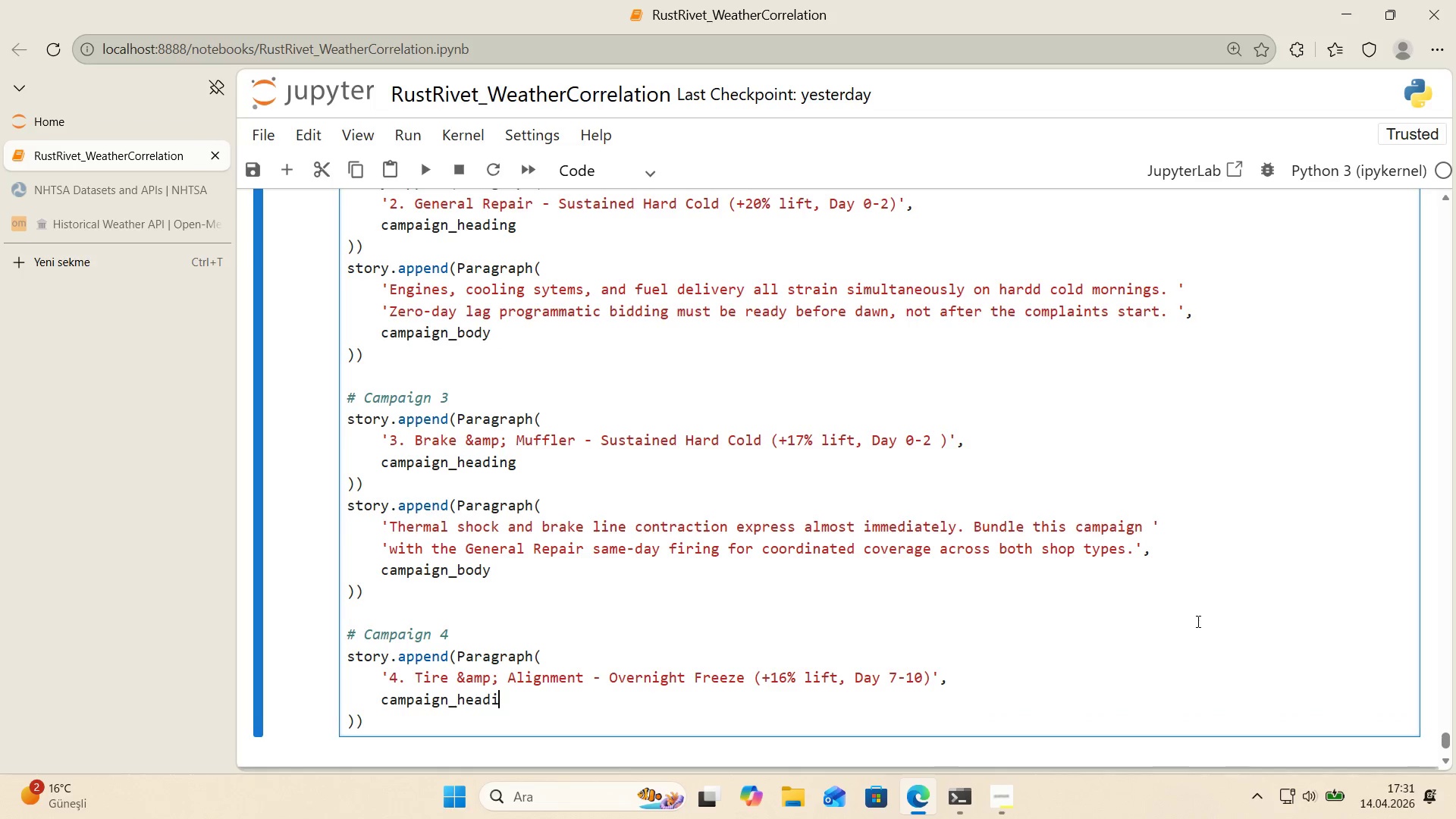 
 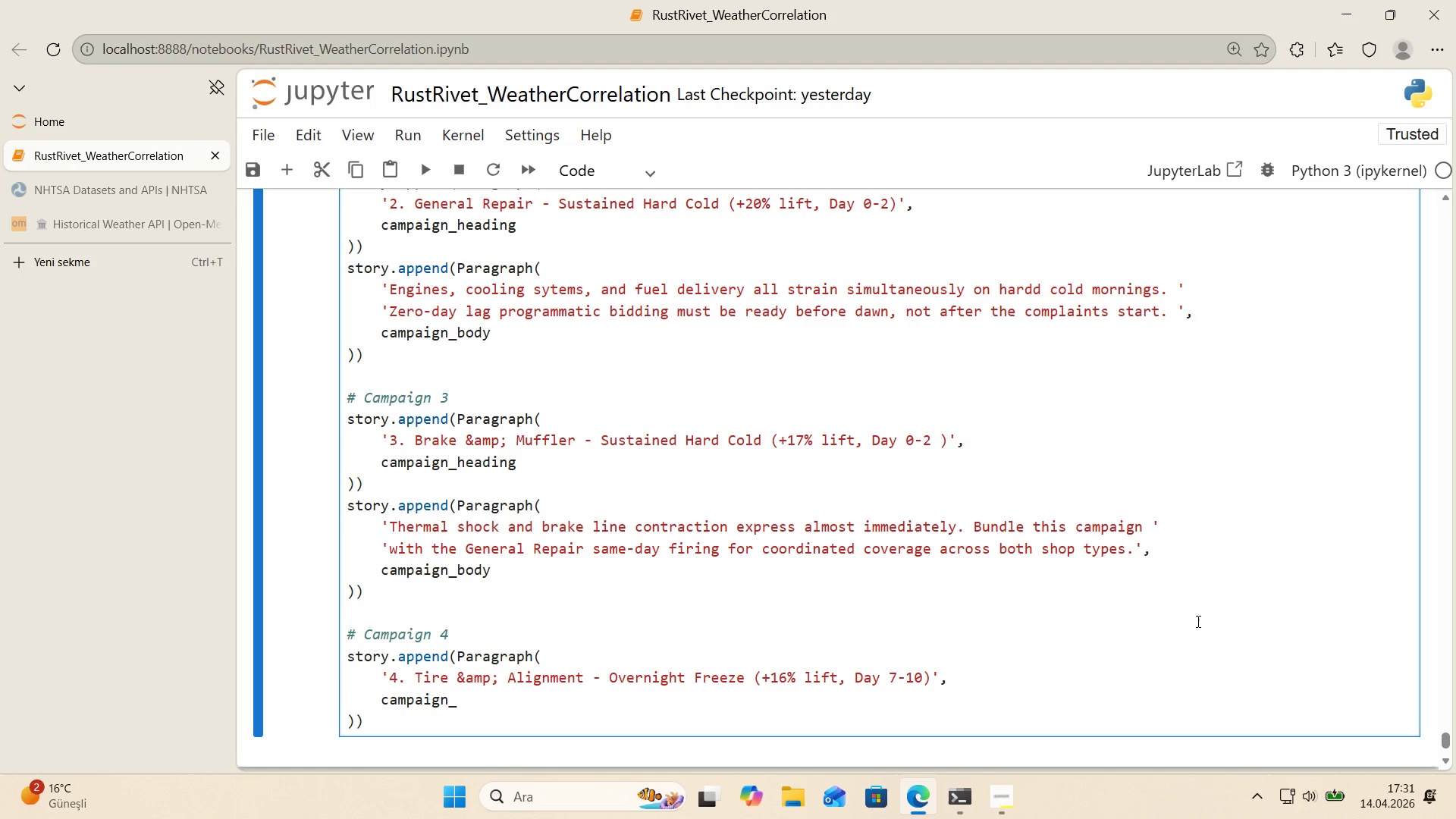 
type(ead'ng)
 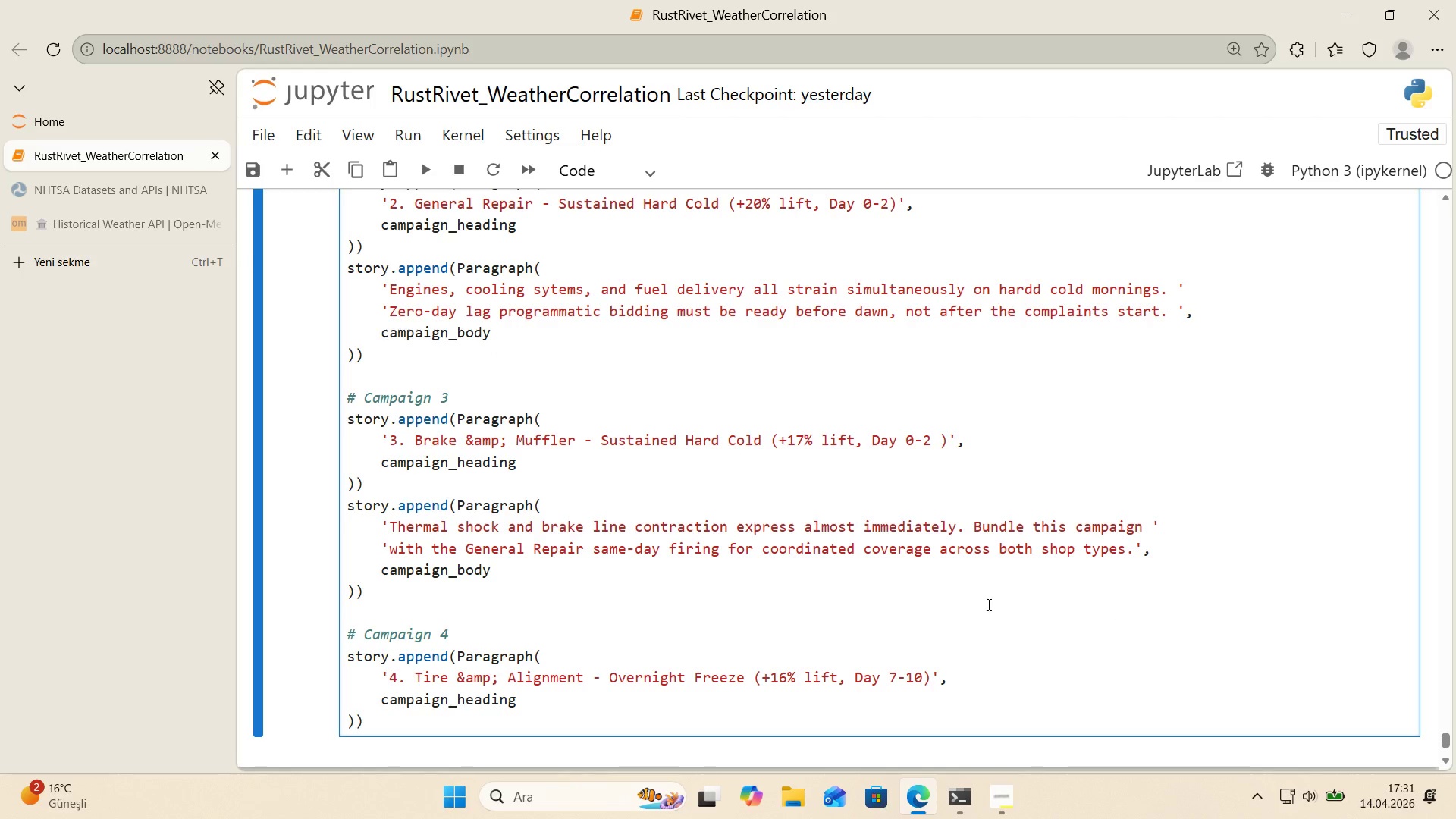 
scroll: coordinate [489, 645], scroll_direction: down, amount: 1.0
 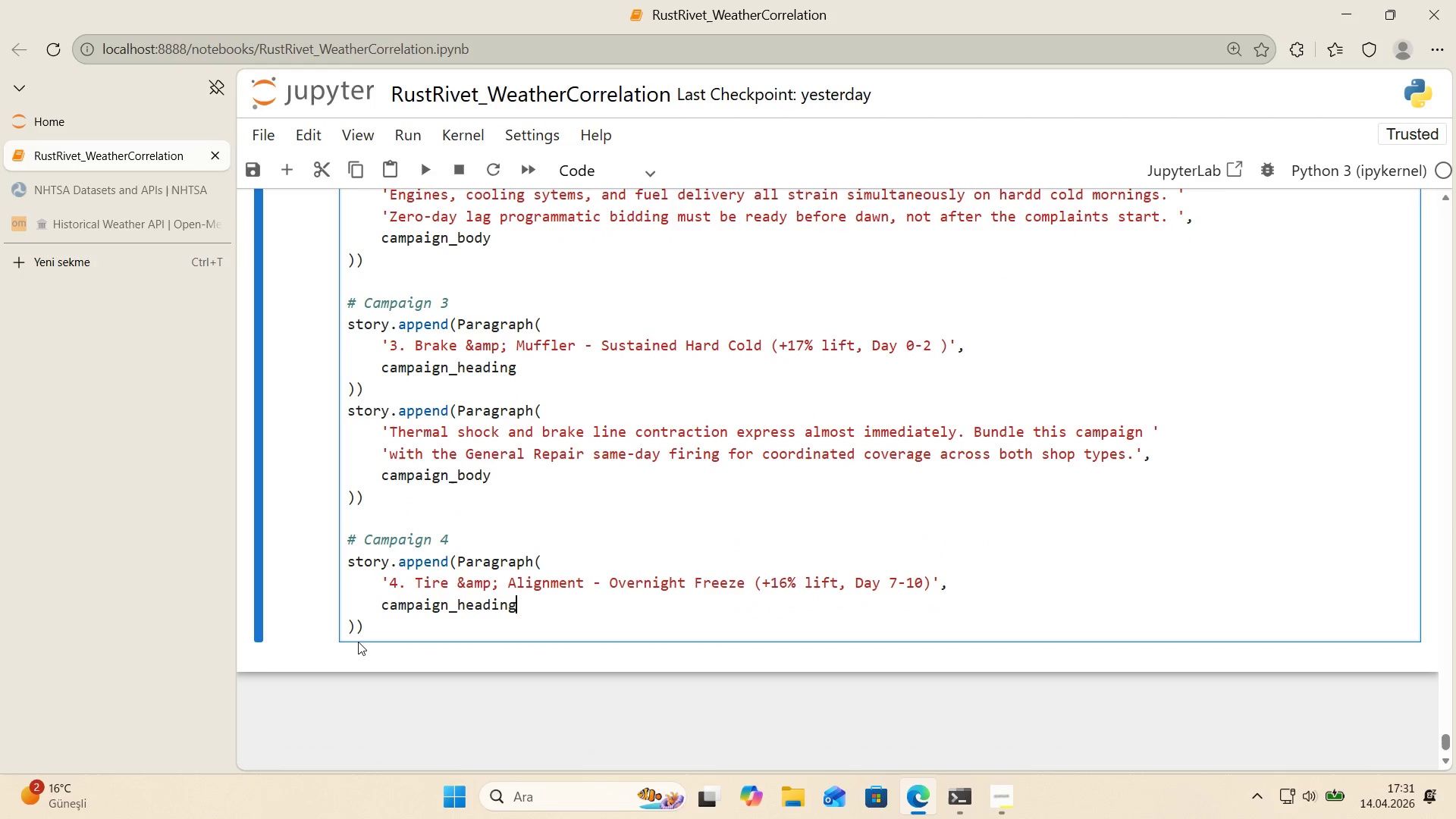 
left_click([369, 631])
 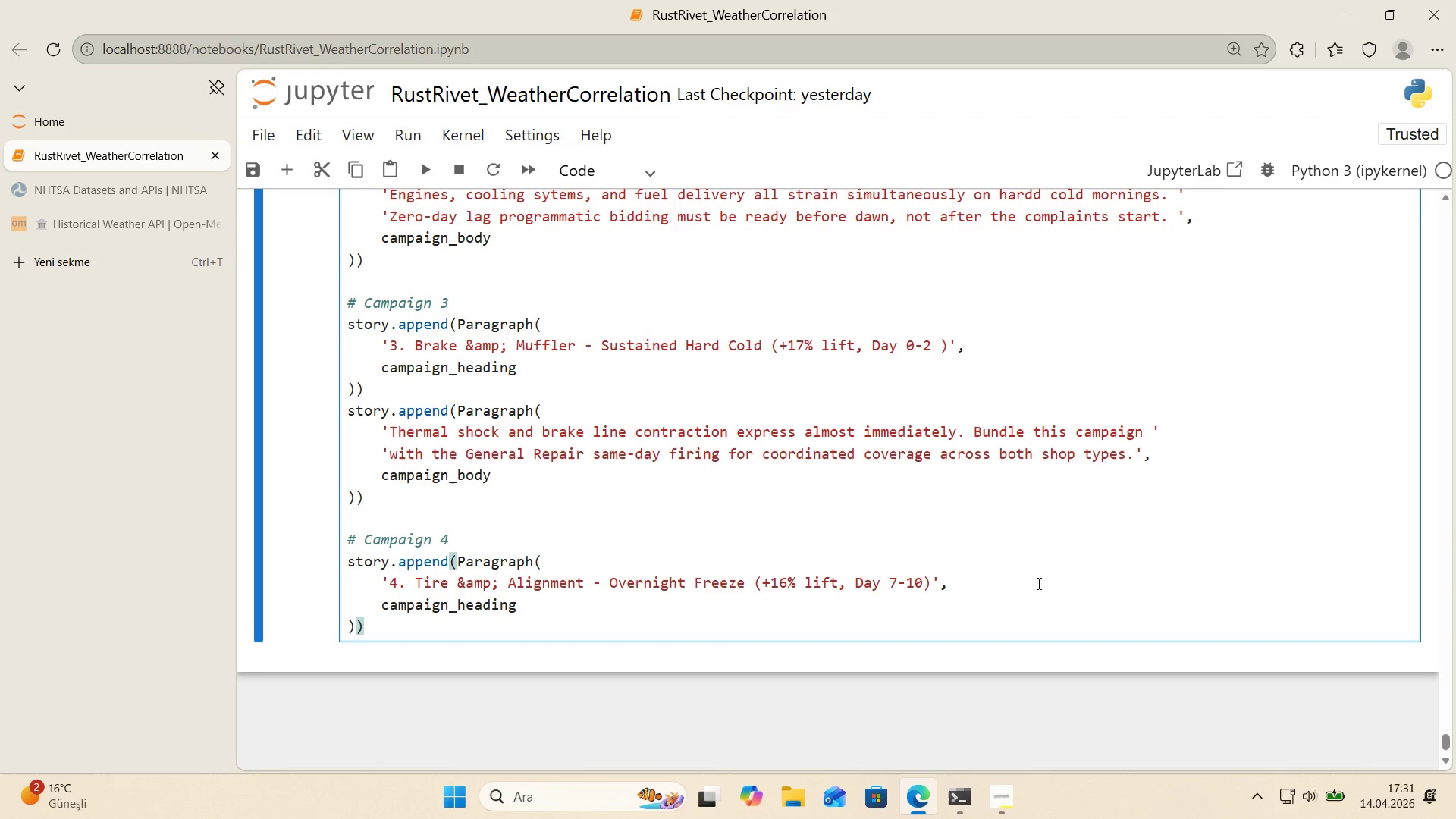 
key(Enter)
 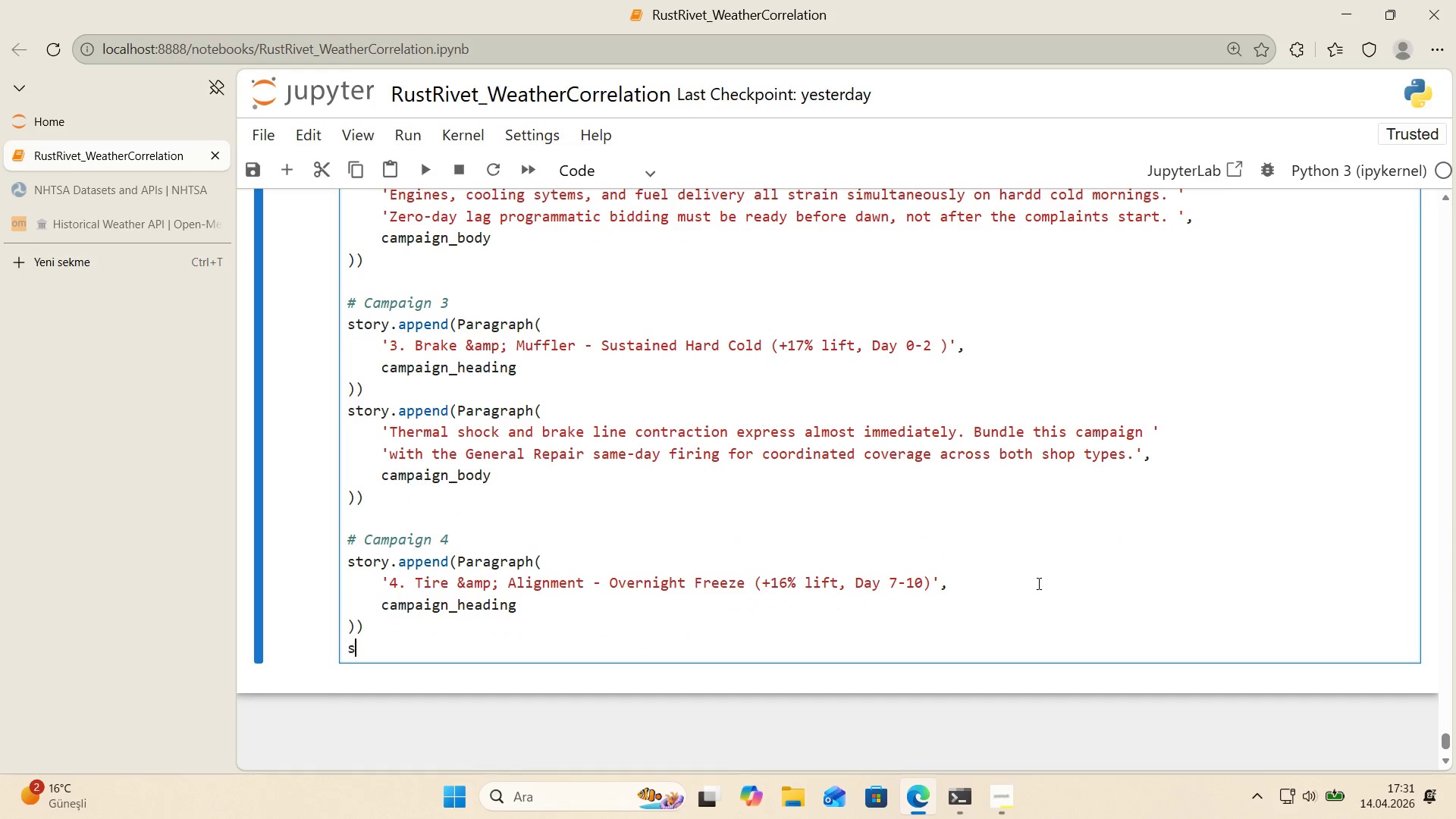 
type(story.append*()
 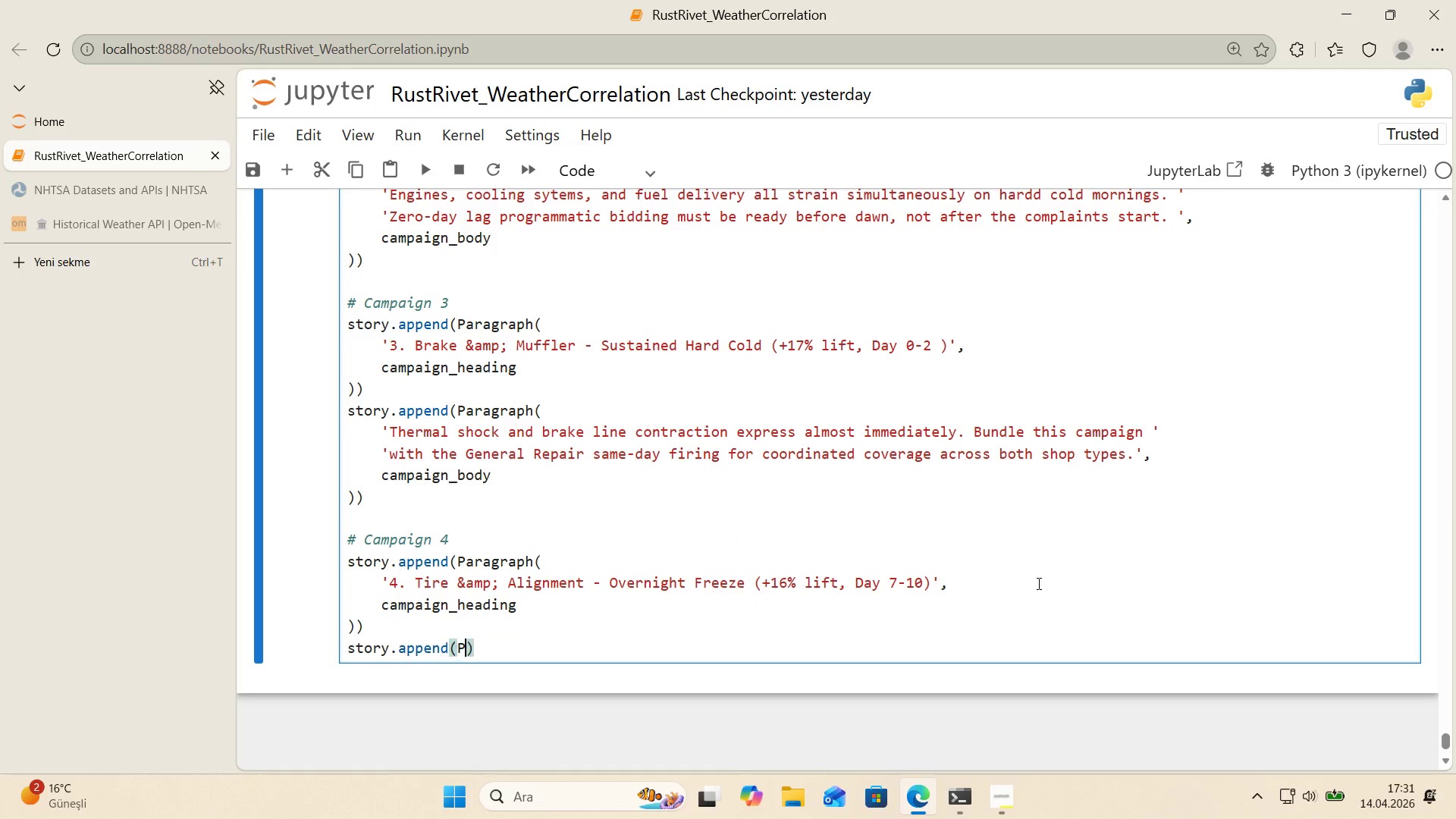 
 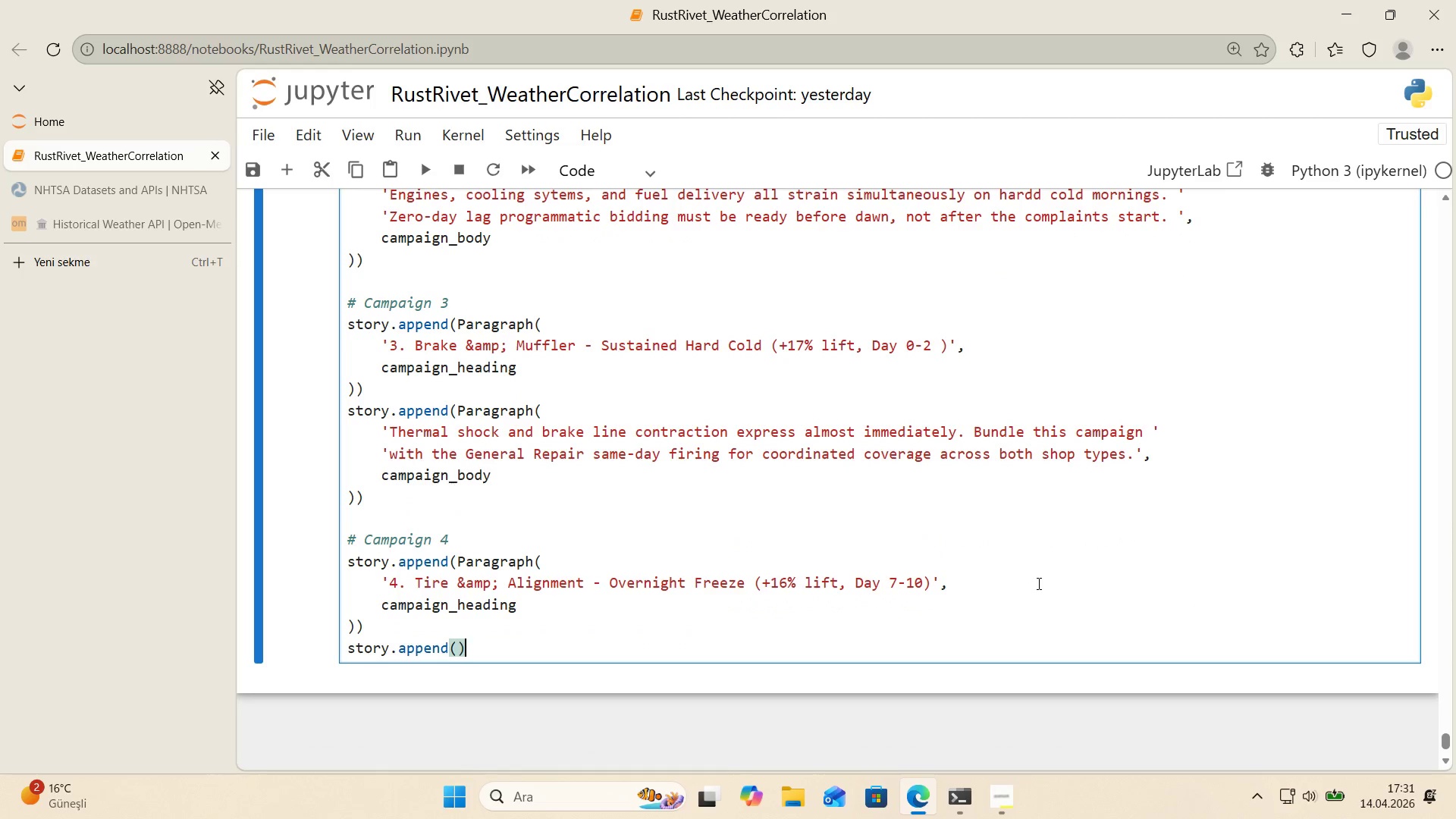 
key(ArrowLeft)
 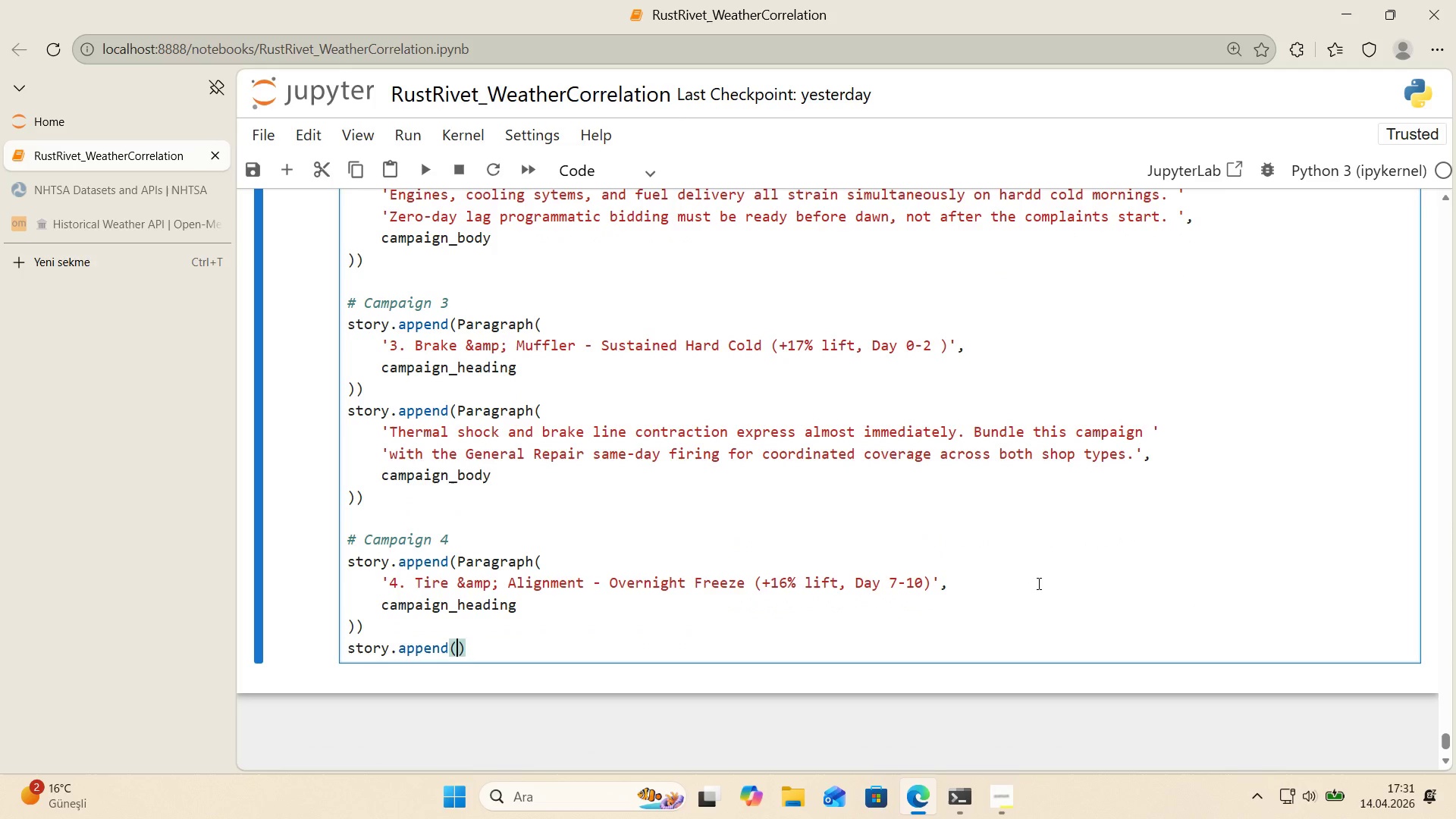 
type(Paragraph*()
 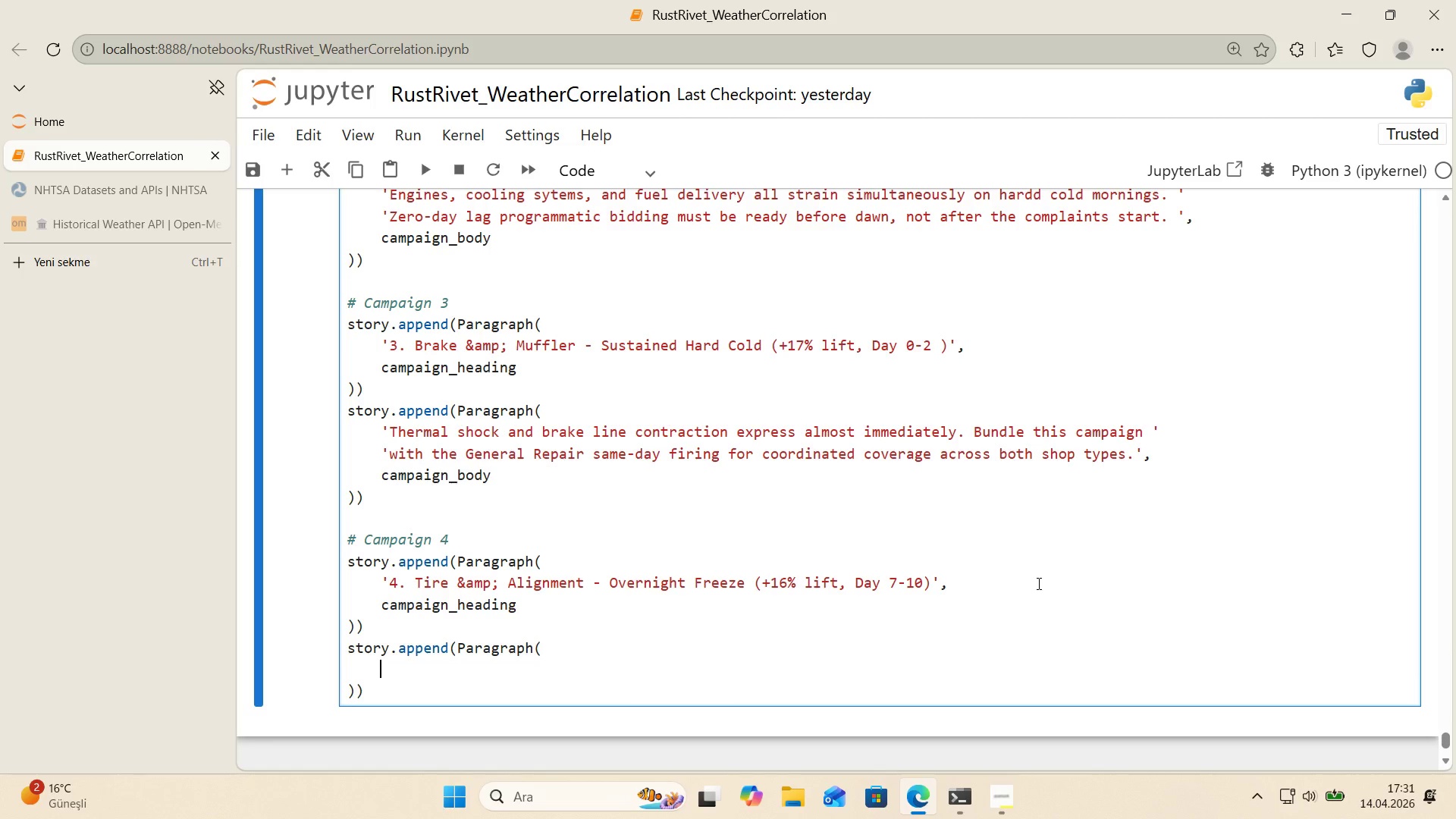 
 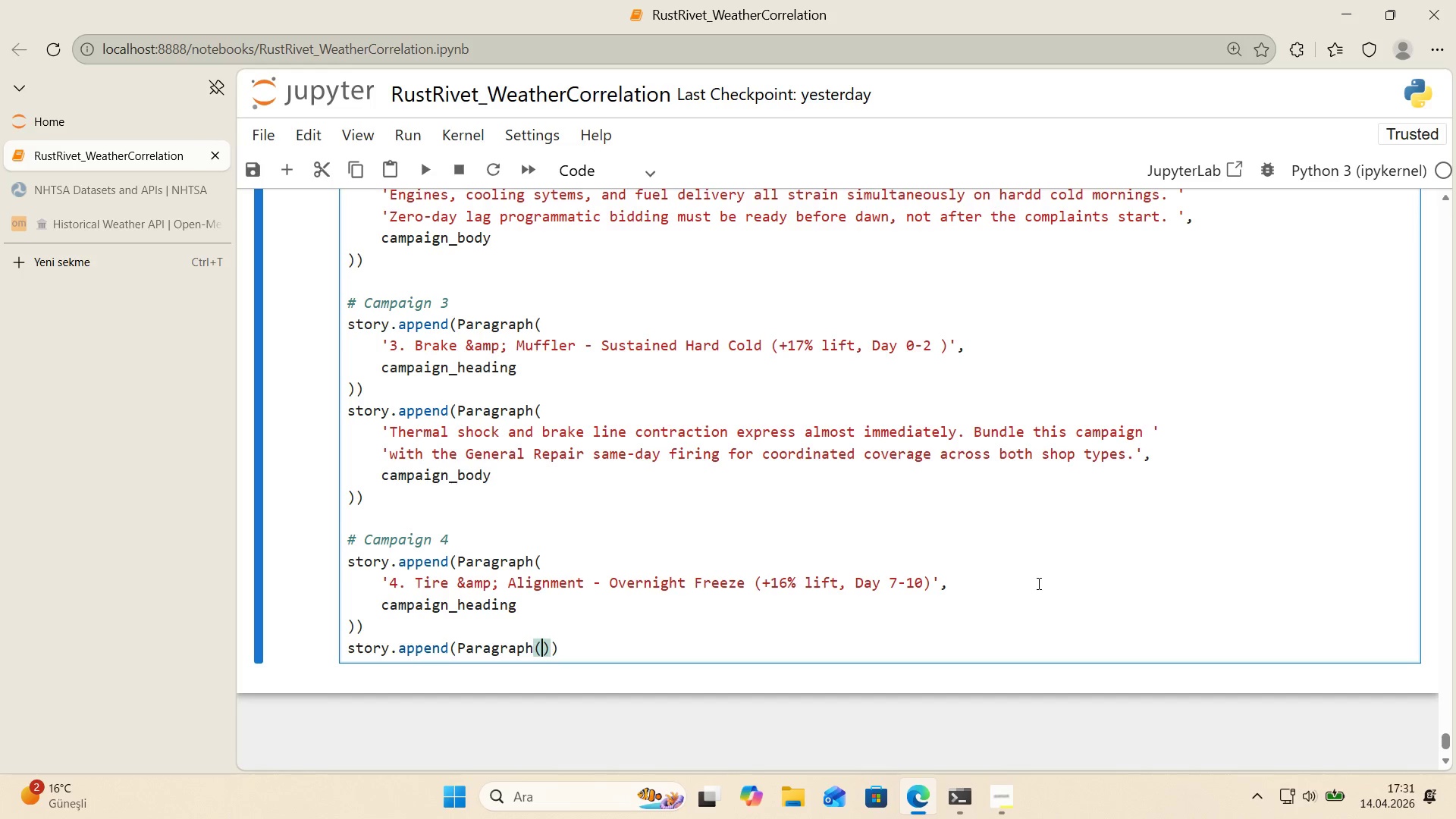 
key(ArrowLeft)
 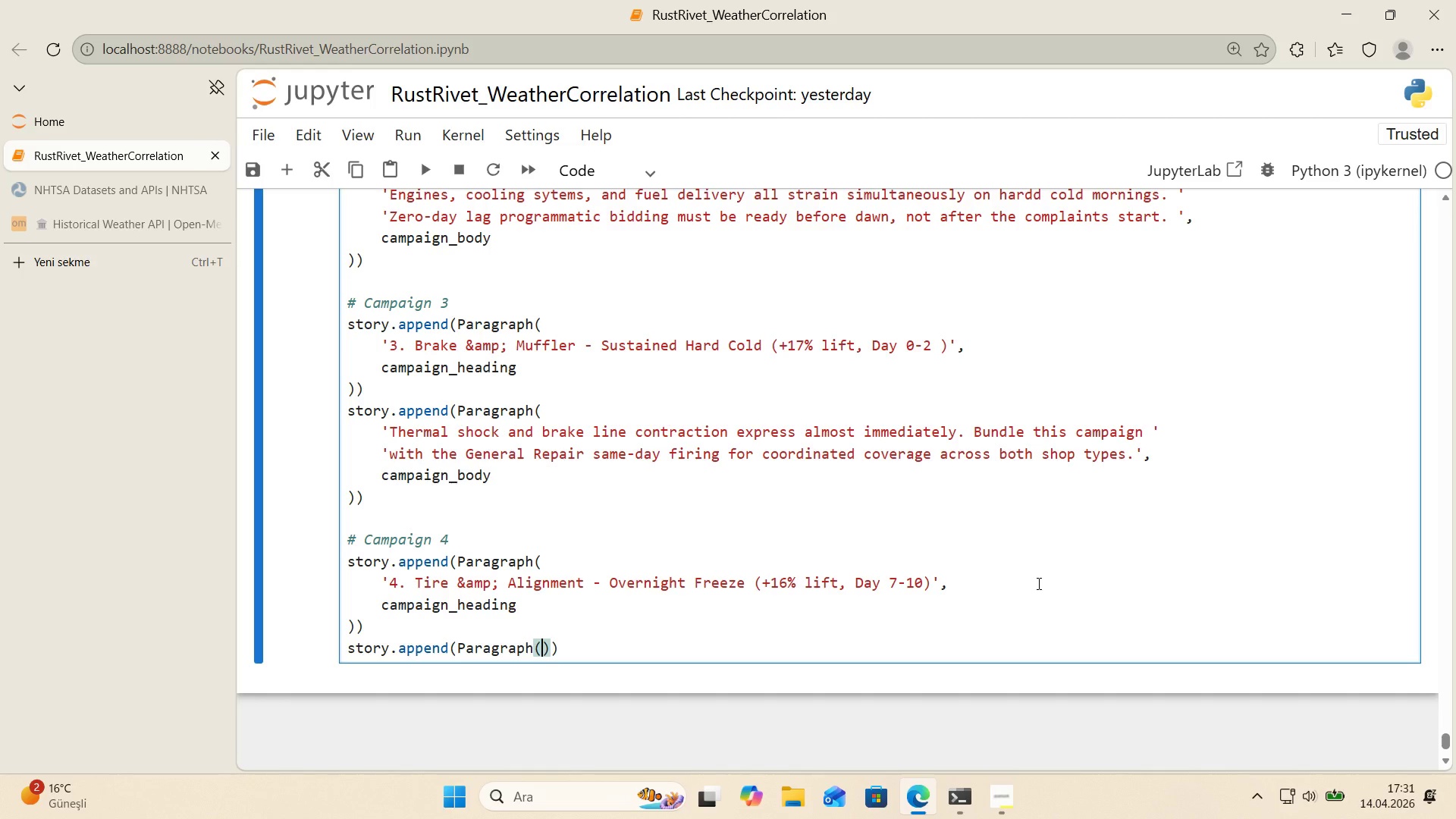 
key(Enter)
 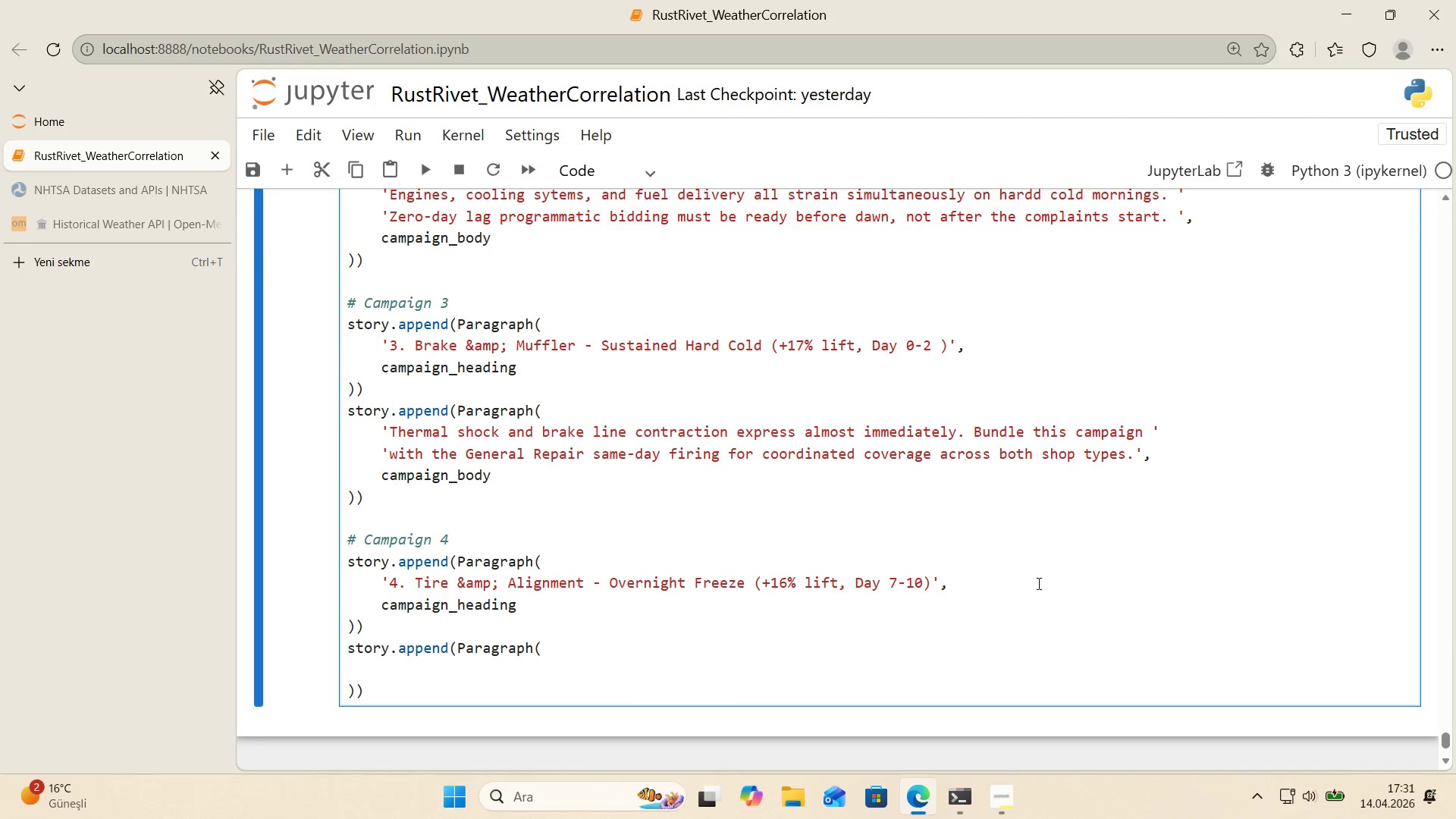 
type(@@)
 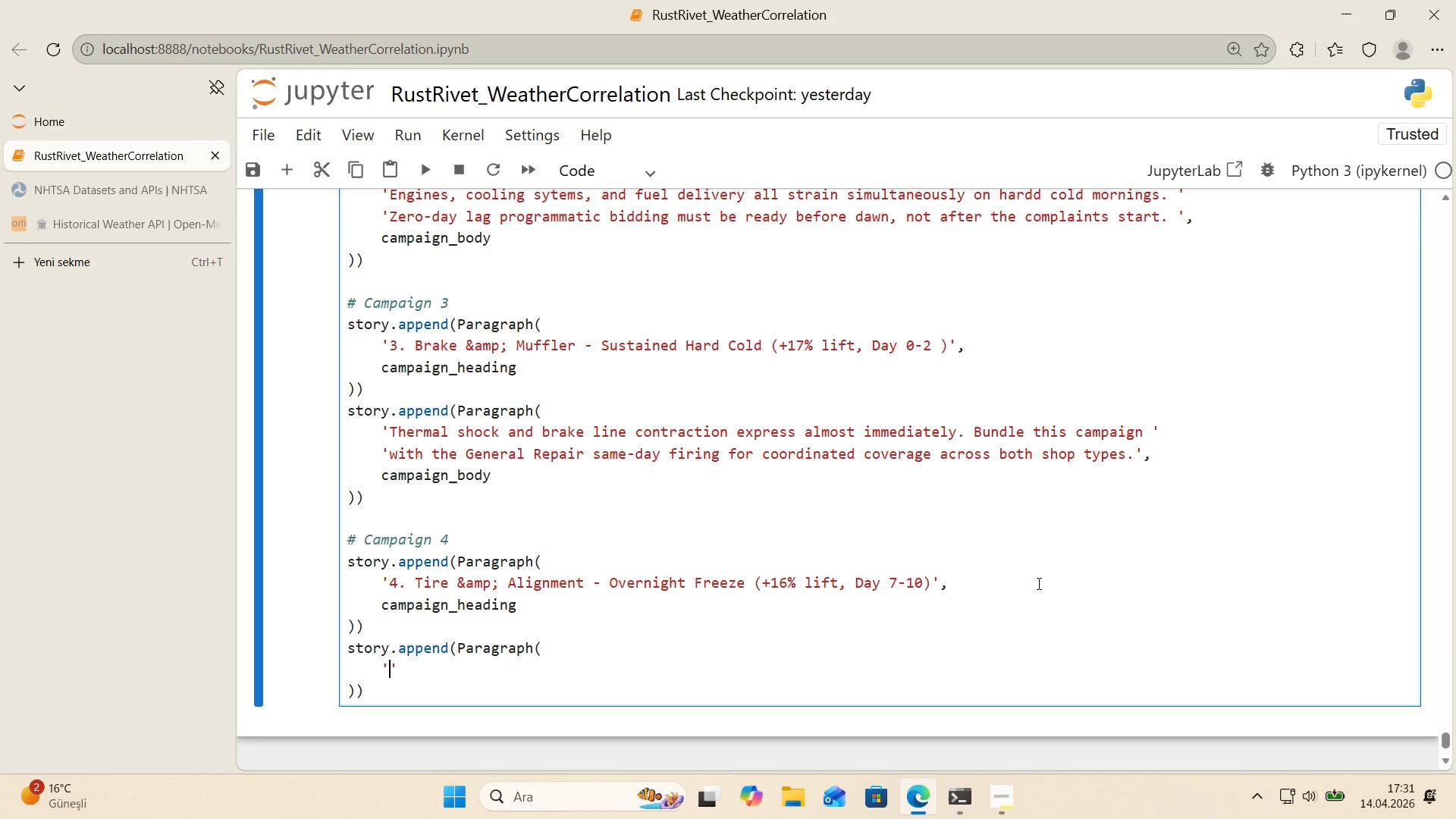 
key(ArrowLeft)
 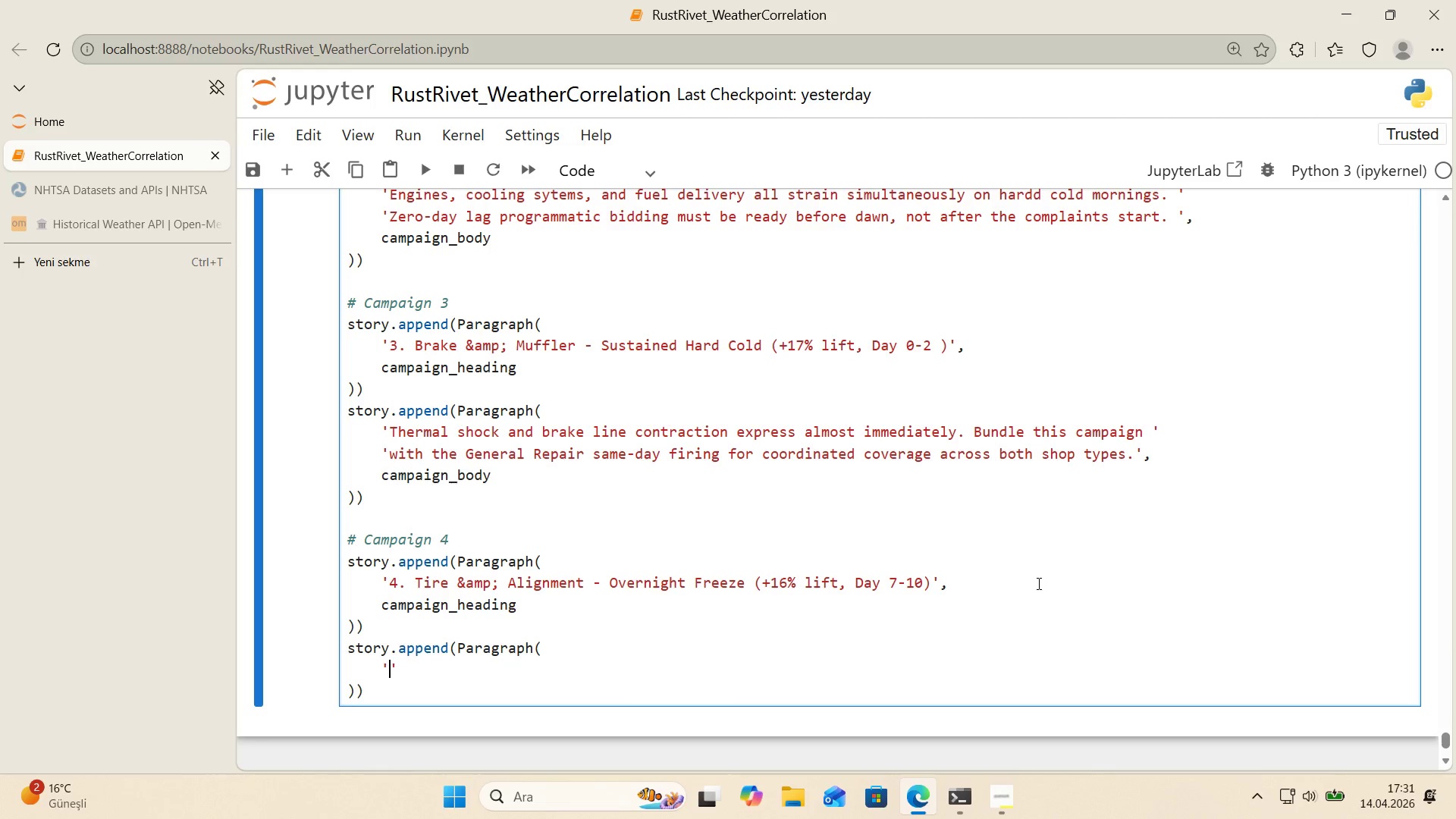 
type(The long-ta'l f'nd'ng. A s'ngle overn'ght freeze creates m'cro-damage on suspens'on s)
key(Backspace)
key(Backspace)
type( )
key(Backspace)
type( )
 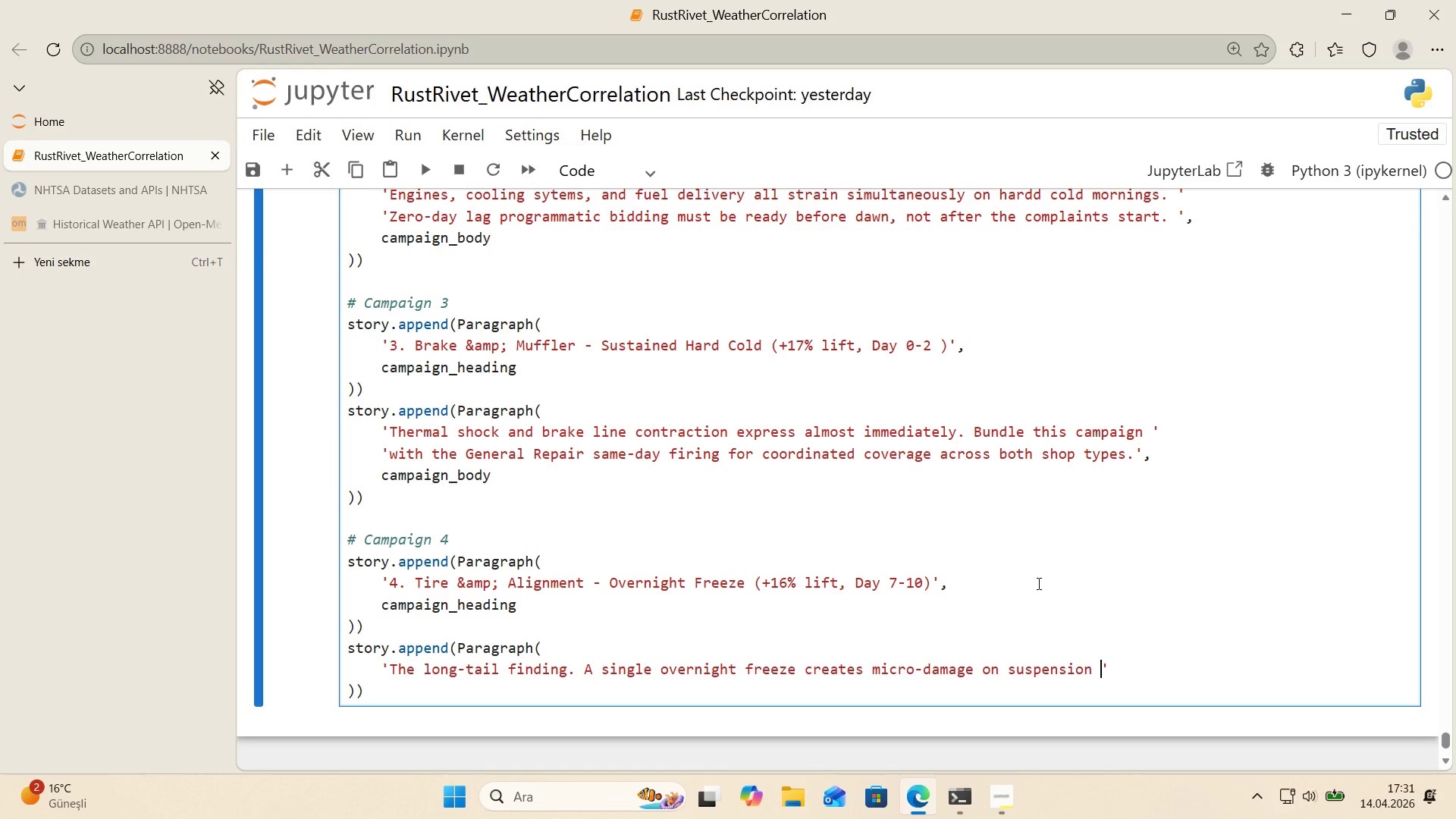 
key(ArrowRight)
 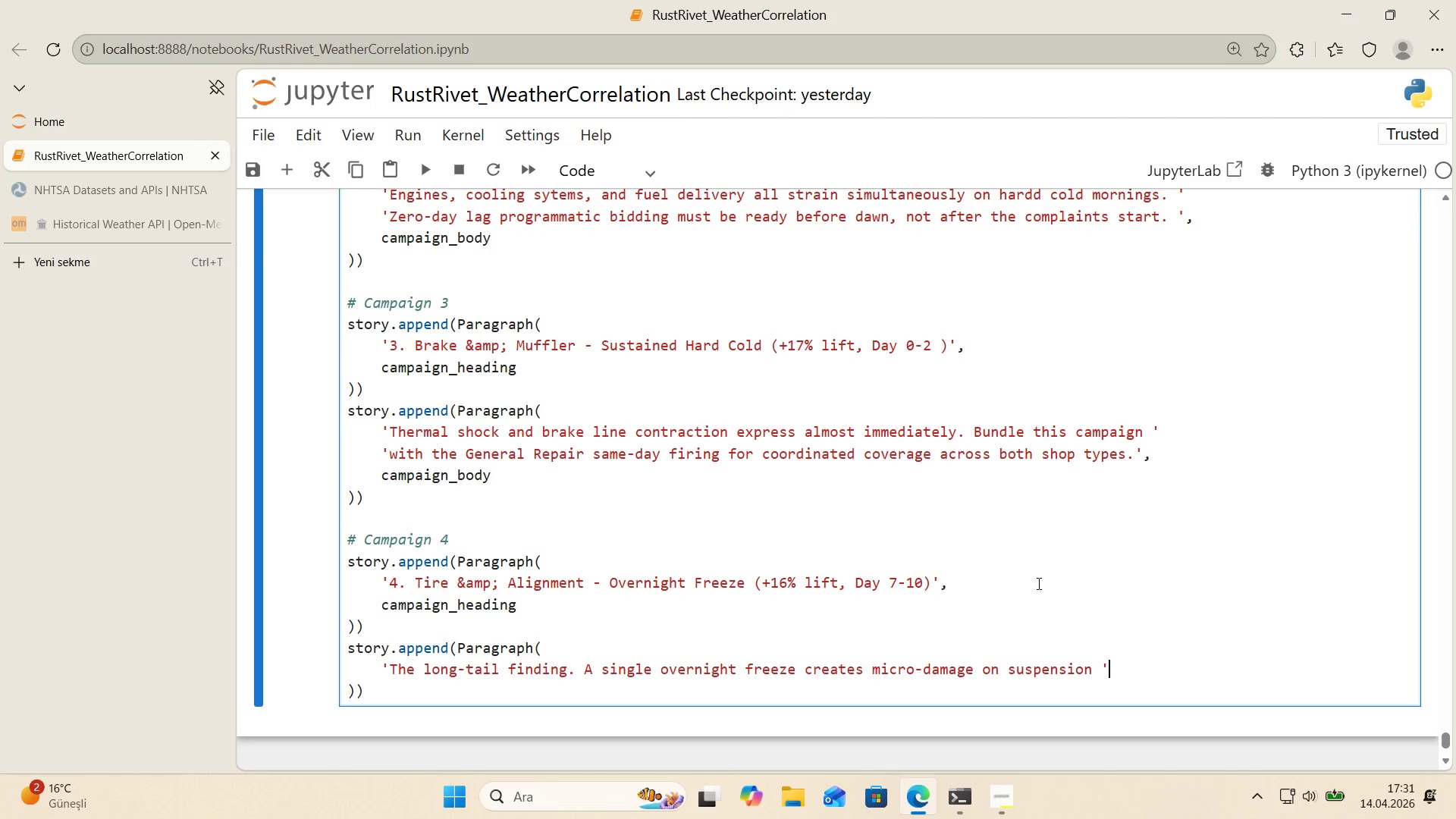 
key(Enter)
 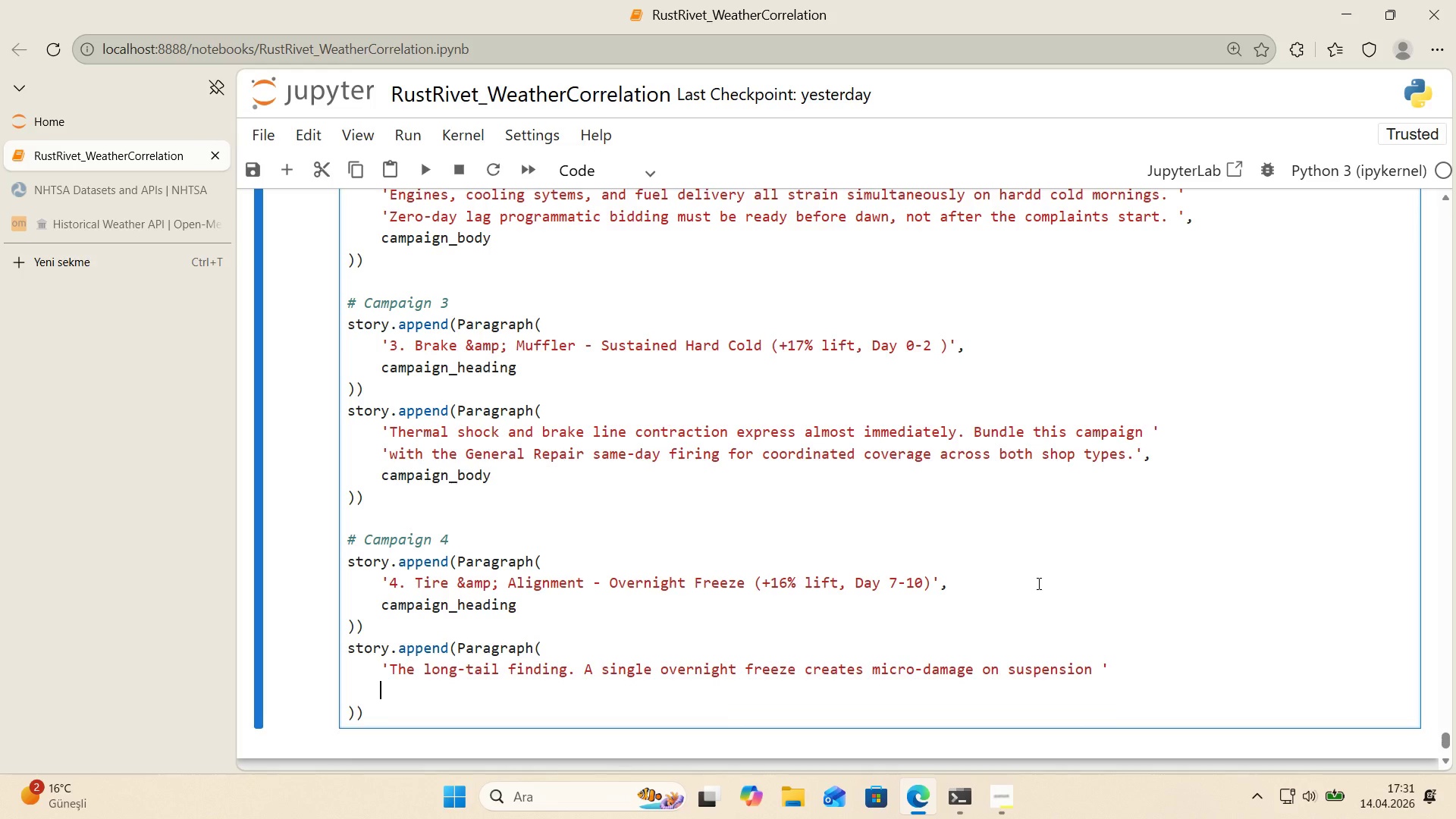 
type(@@)
 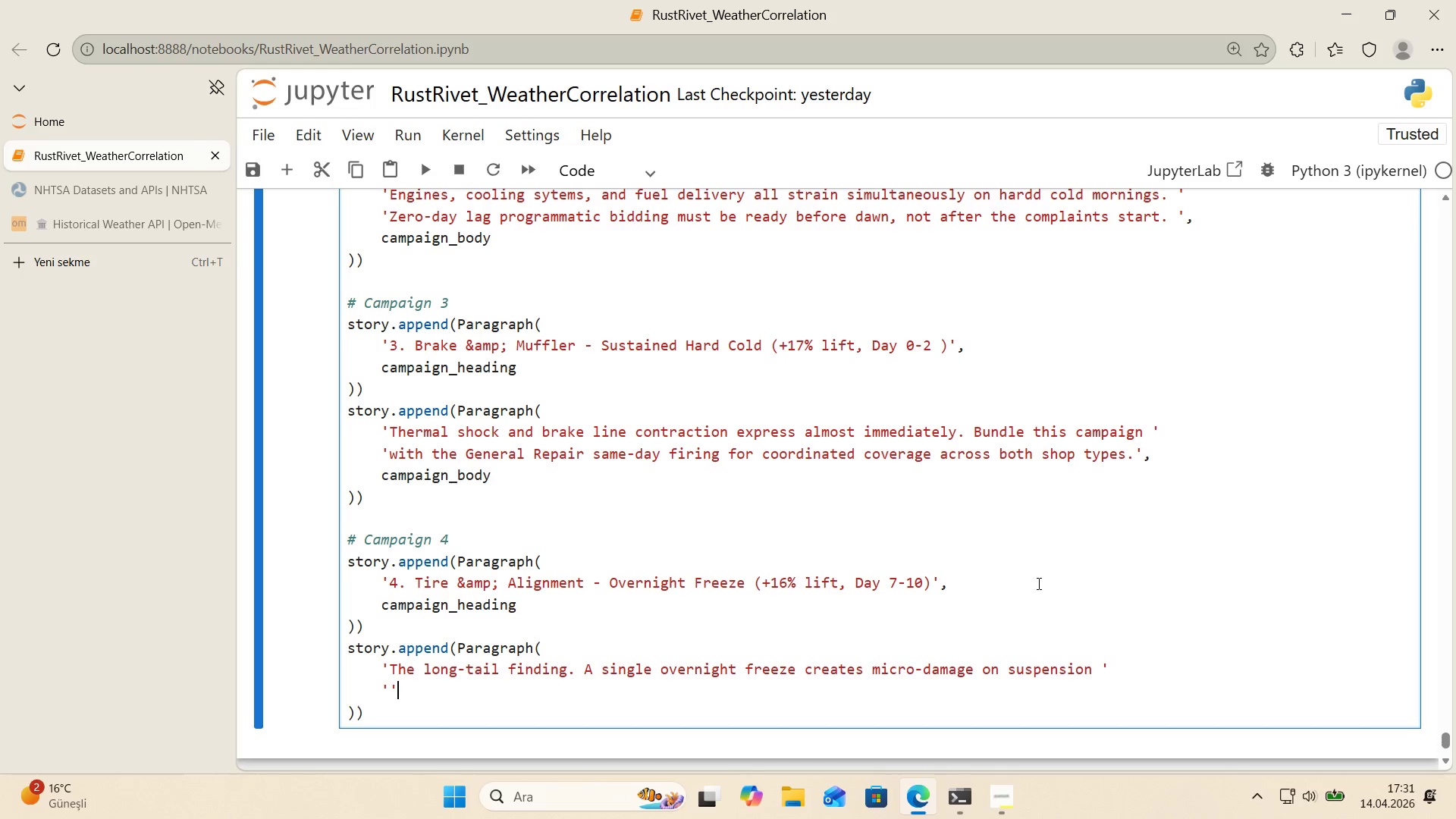 
key(ArrowLeft)
 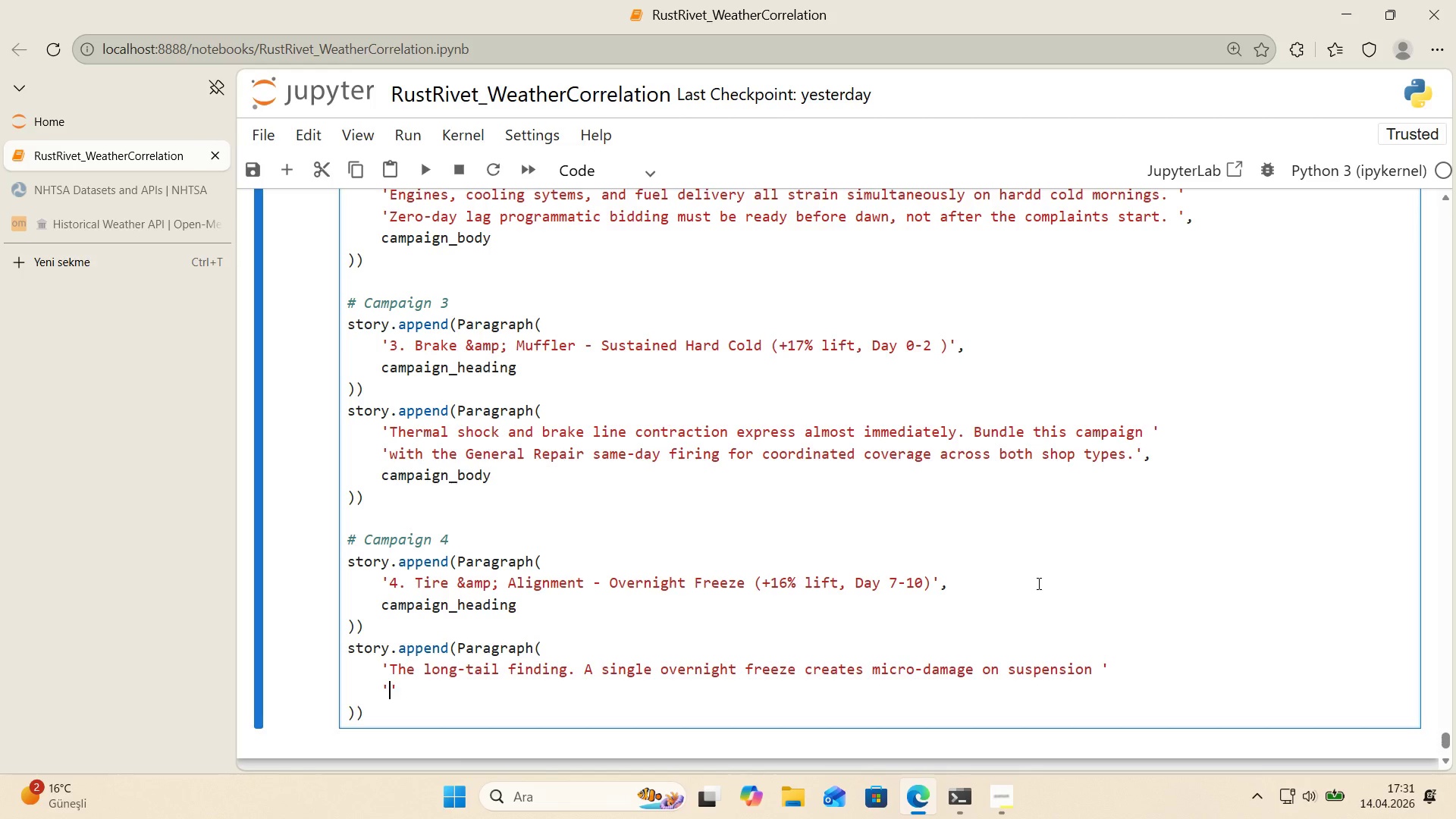 
type(components t)
 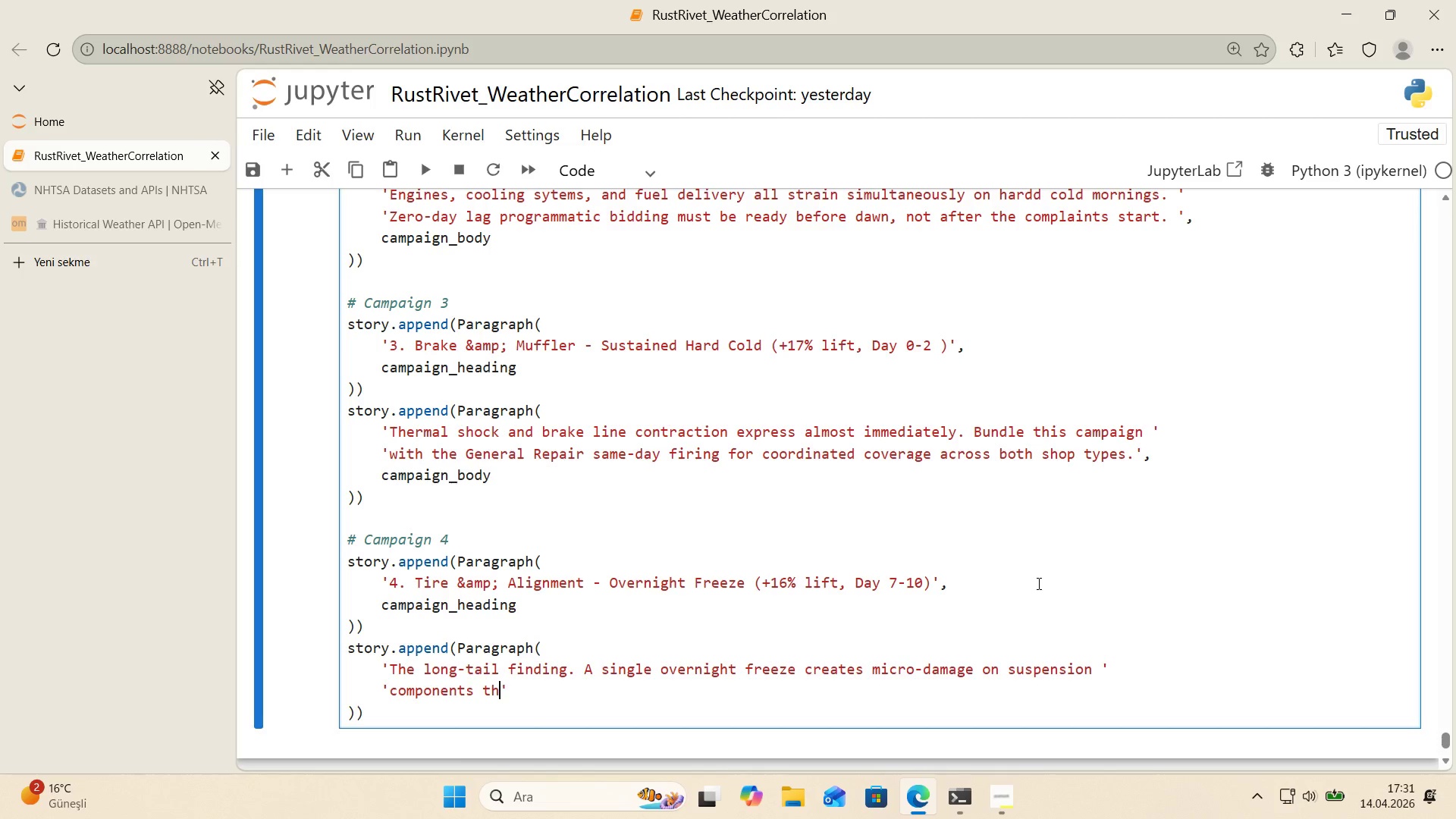 
type(hat fa'ls)
 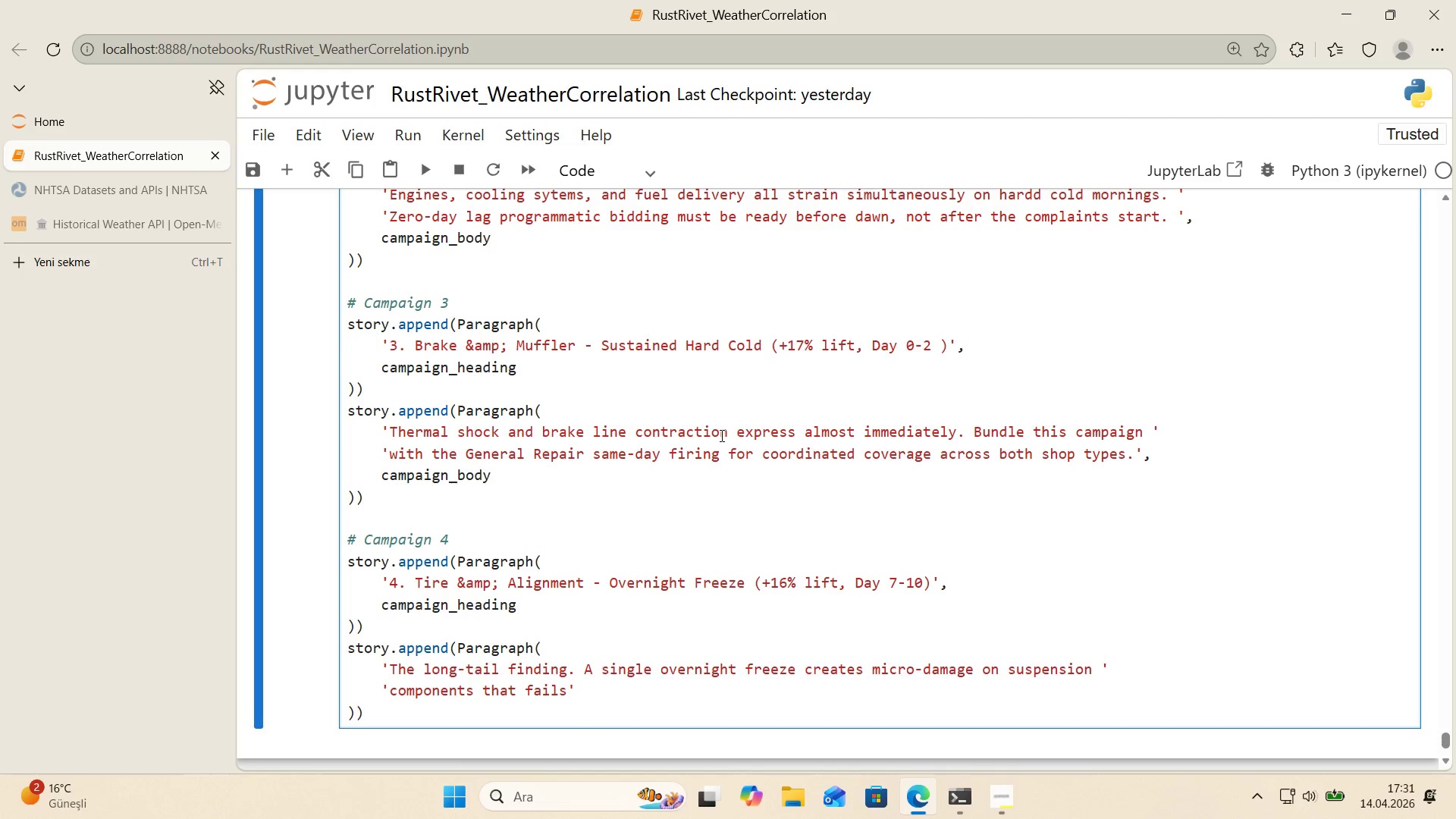 
scroll: coordinate [714, 438], scroll_direction: down, amount: 1.0
 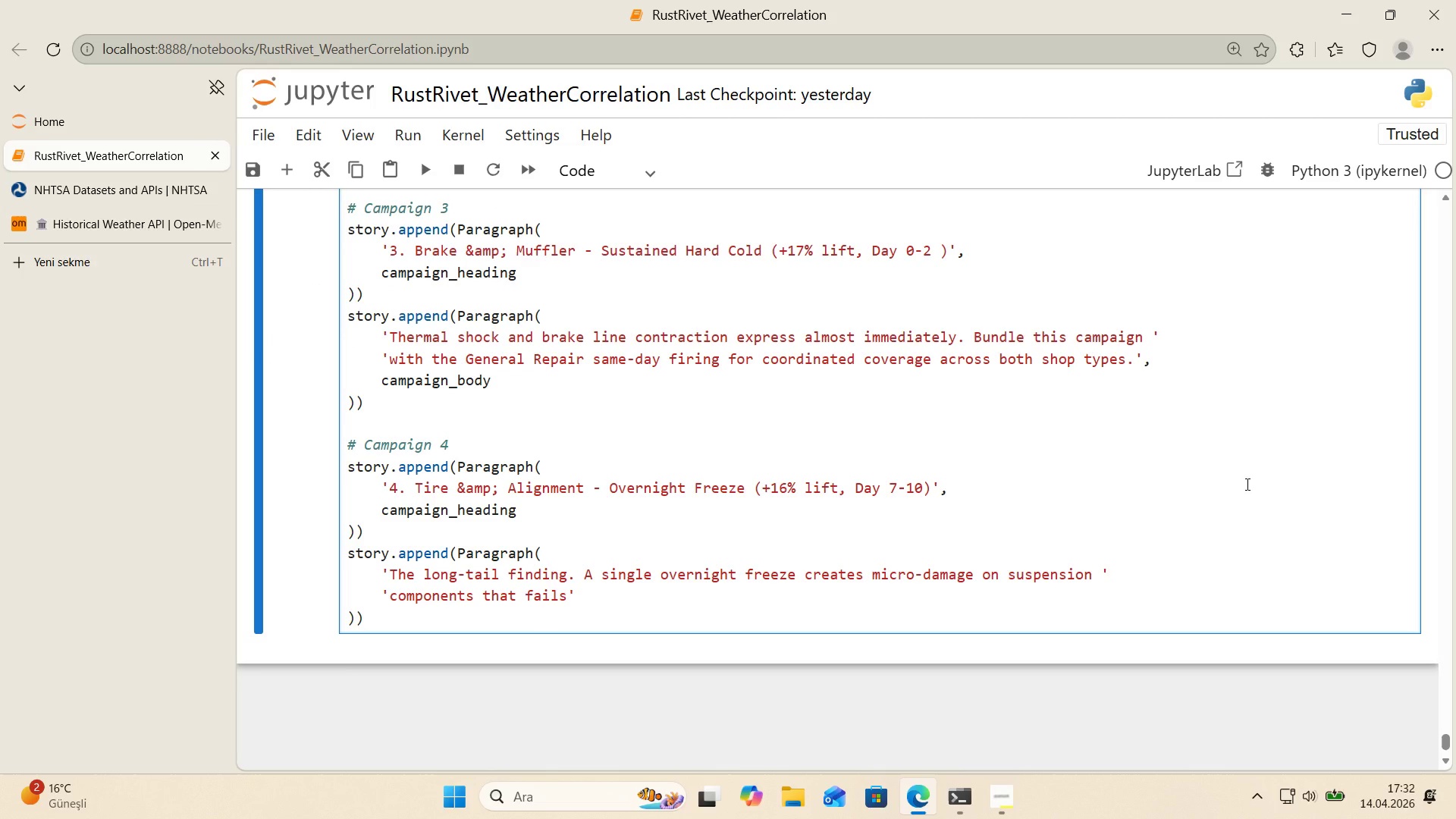 
wait(6.86)
 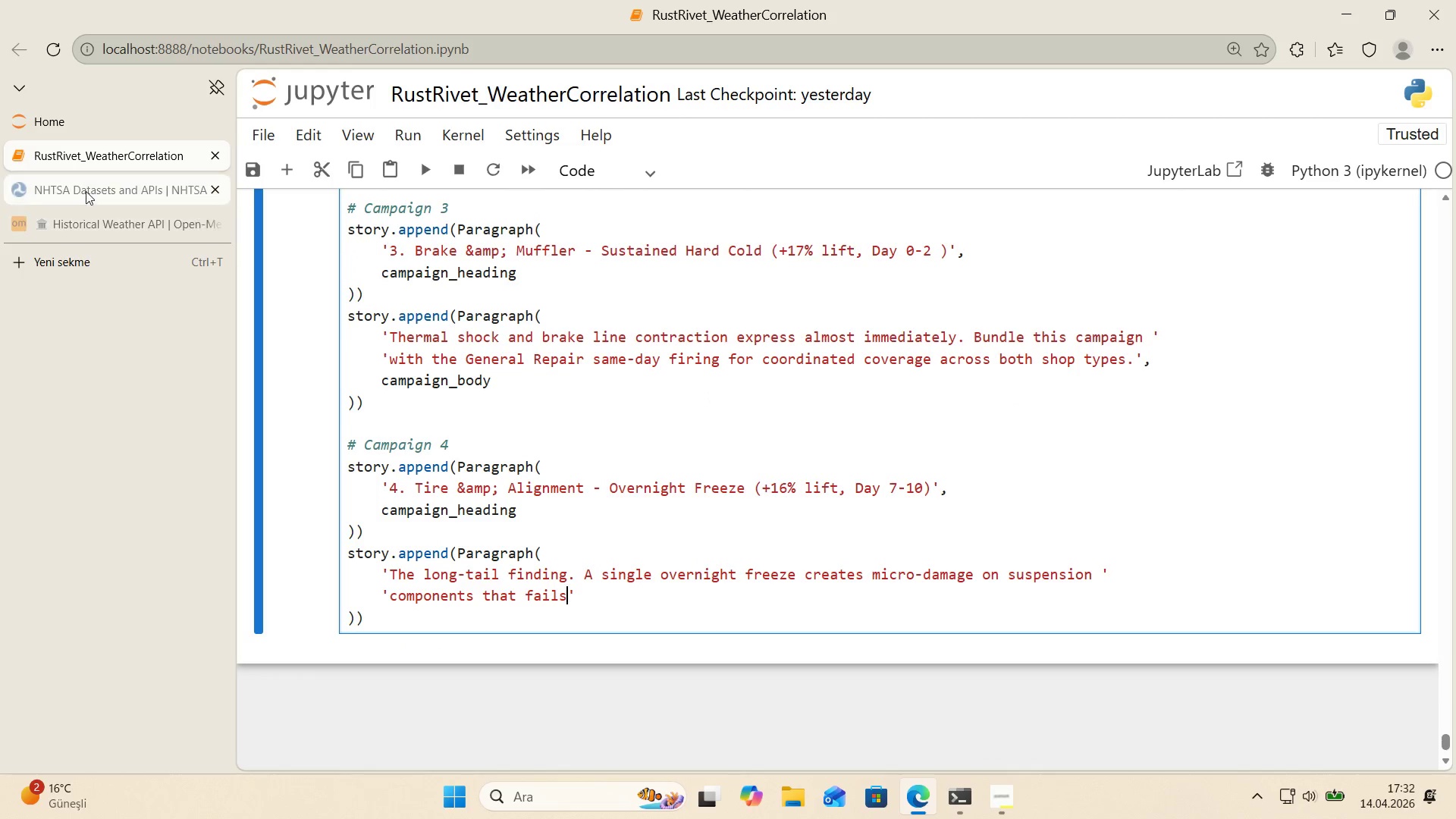 
type( under normal dr'v'ng a week later. a)
key(Backspace)
type(Counter )
 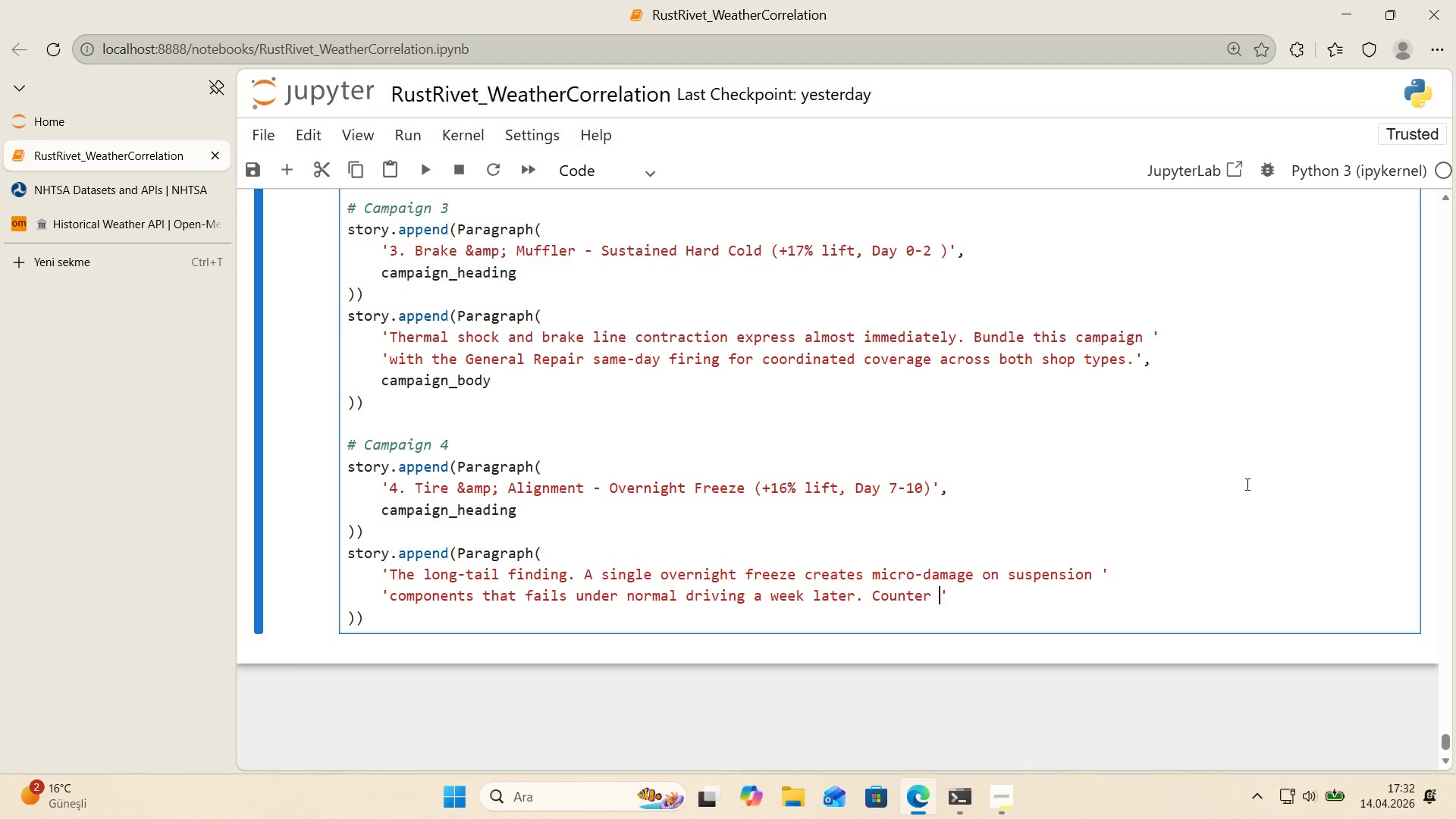 
wait(6.34)
 